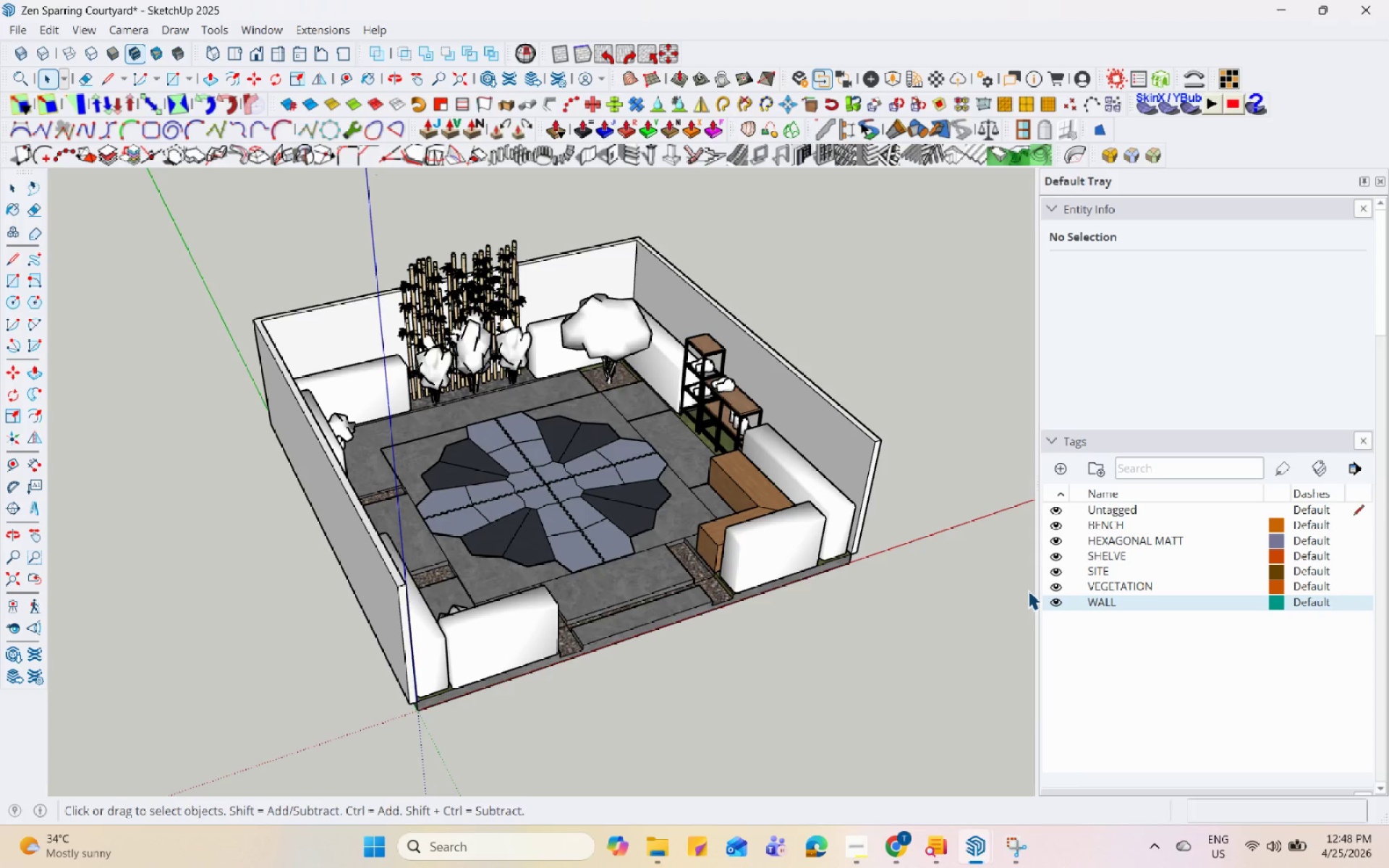 
hold_key(key=Space, duration=1.51)
 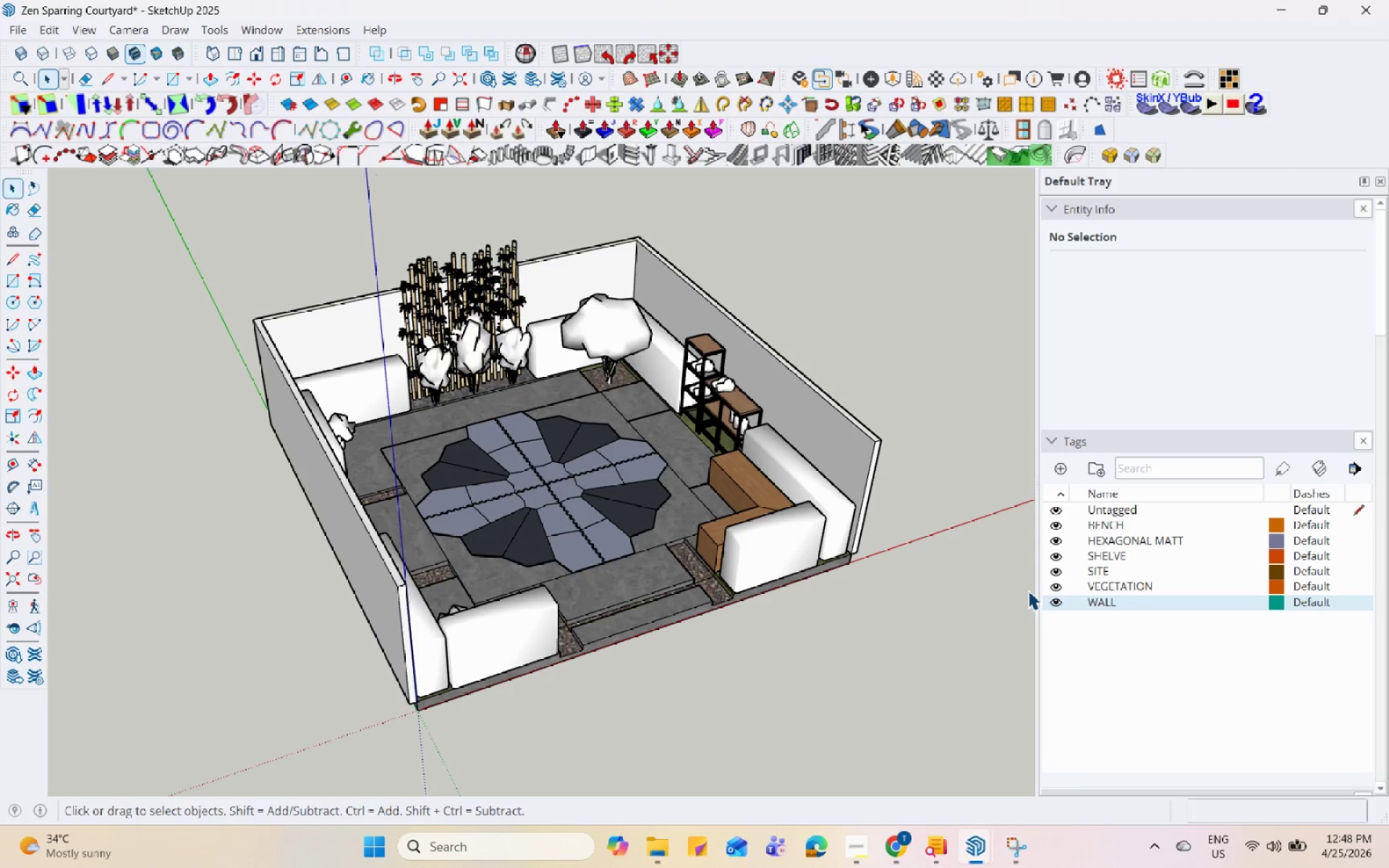 
hold_key(key=Space, duration=1.52)
 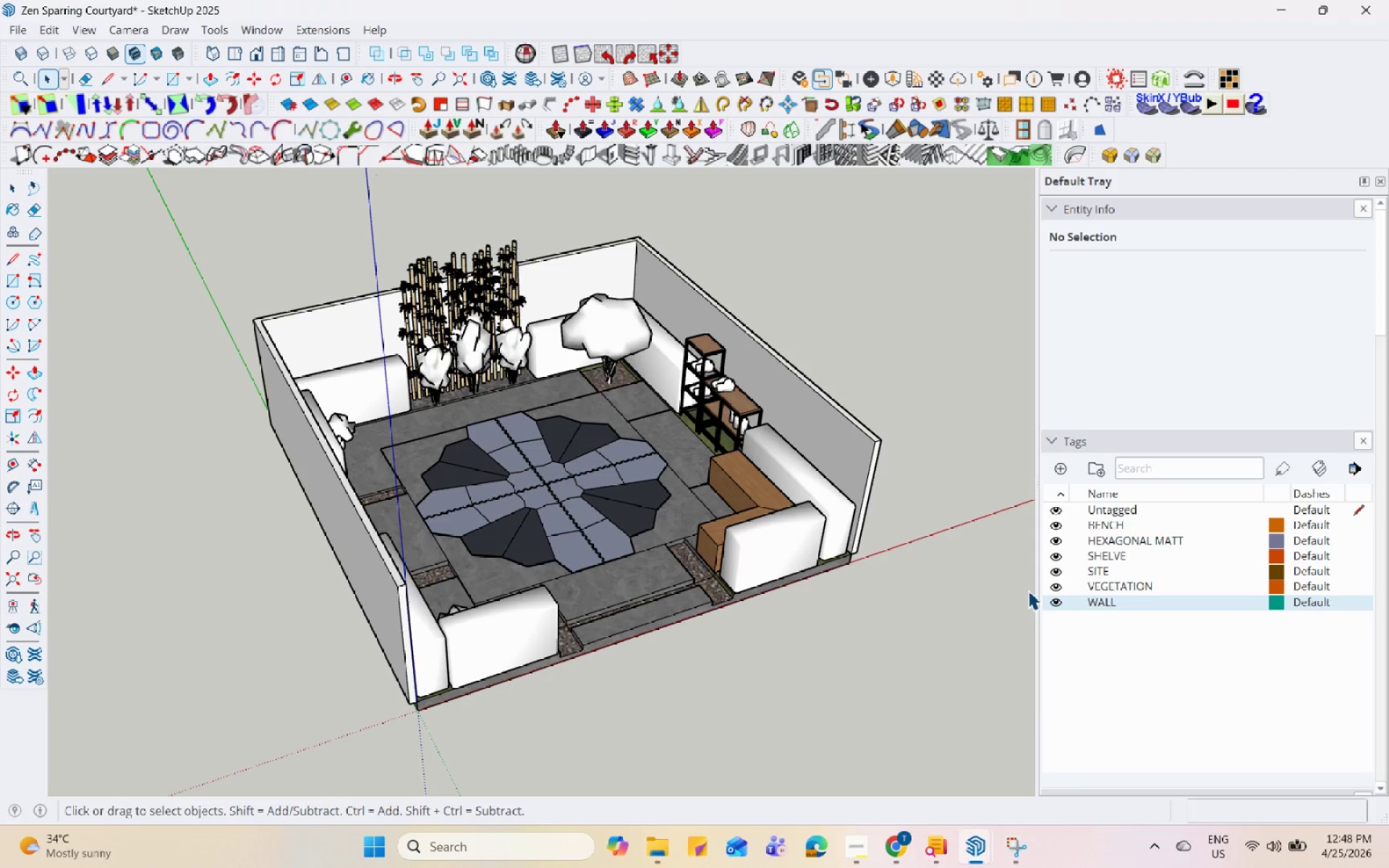 
hold_key(key=Space, duration=1.51)
 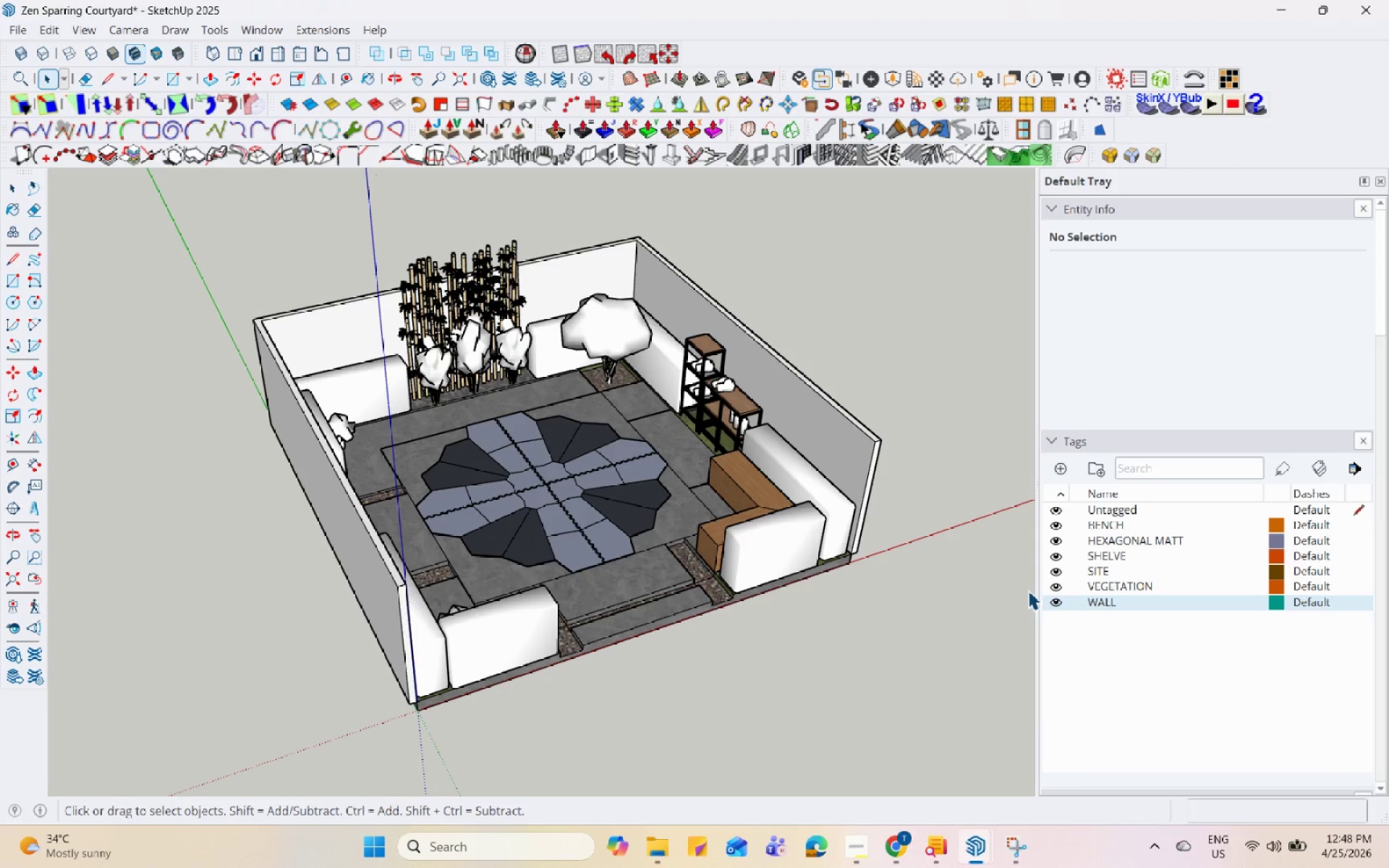 
hold_key(key=Space, duration=1.53)
 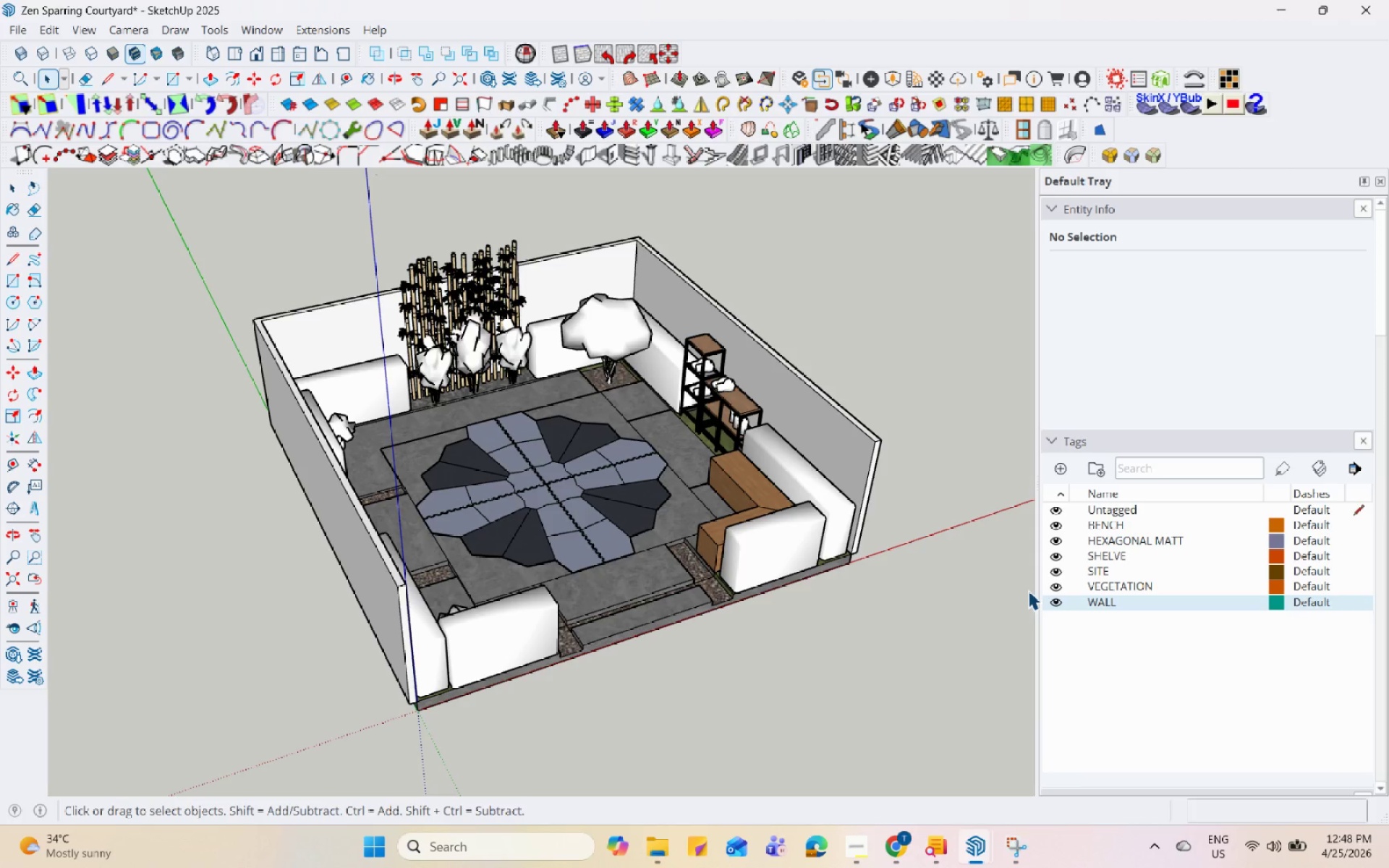 
hold_key(key=Space, duration=1.51)
 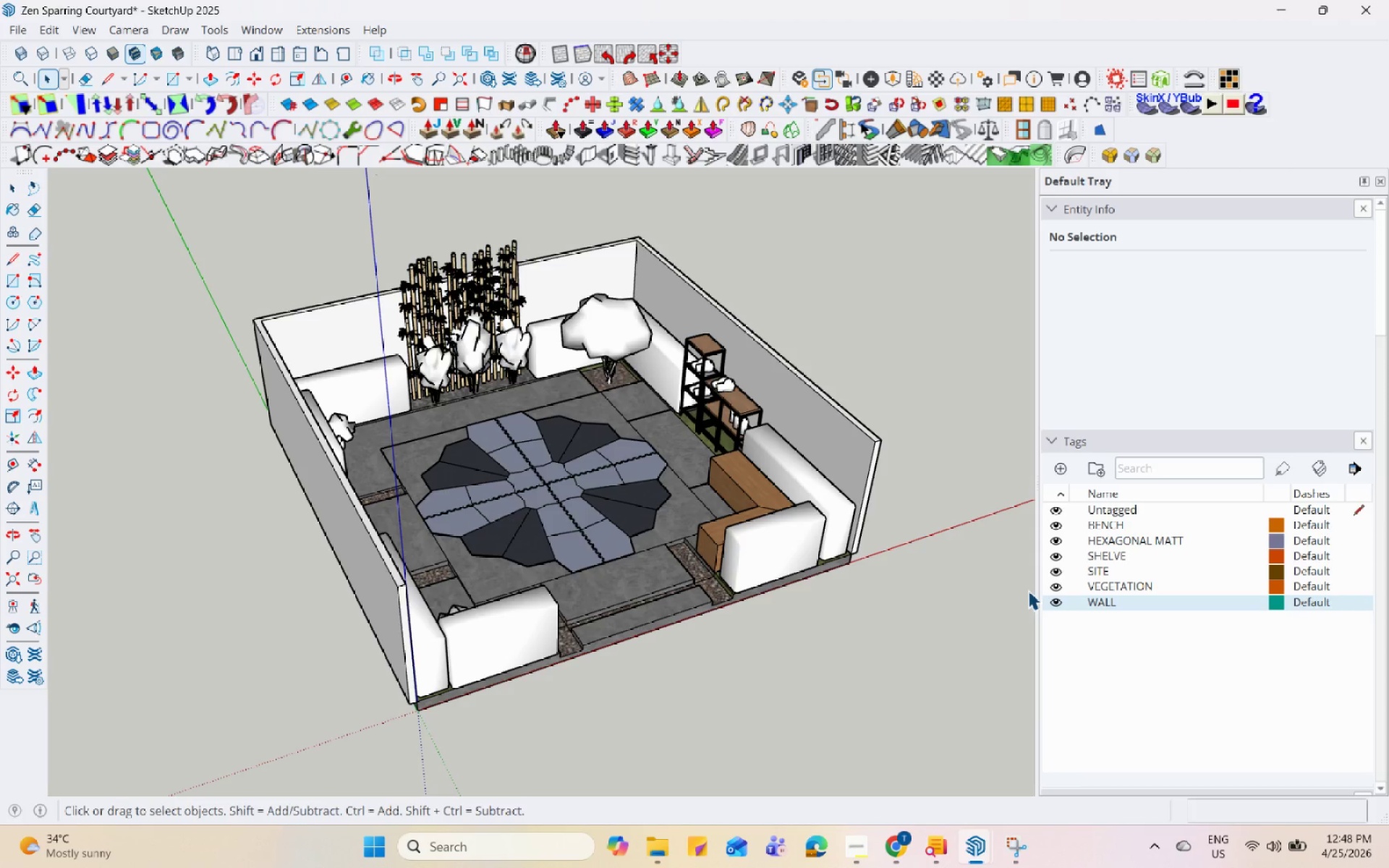 
hold_key(key=Space, duration=1.52)
 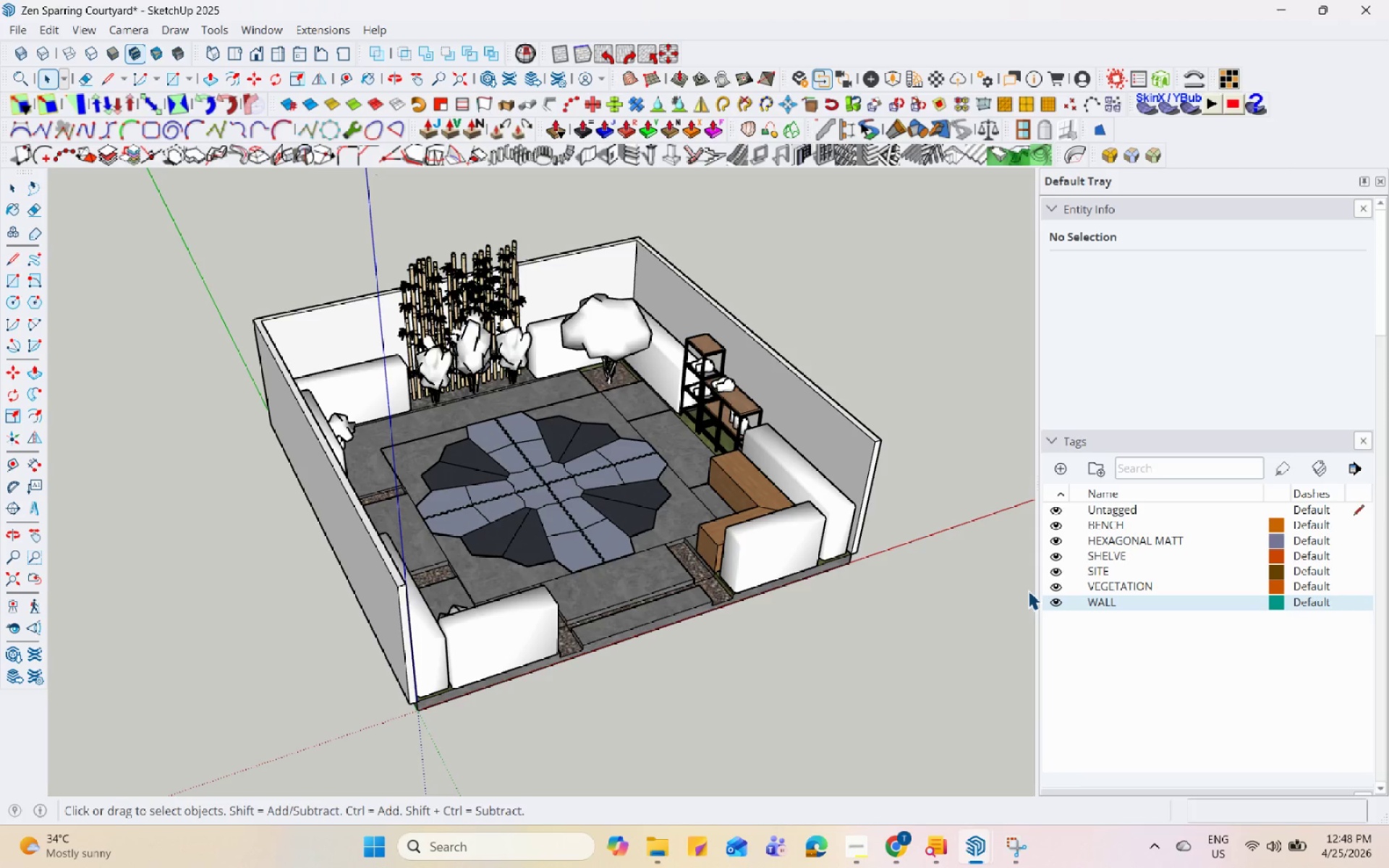 
hold_key(key=Space, duration=1.52)
 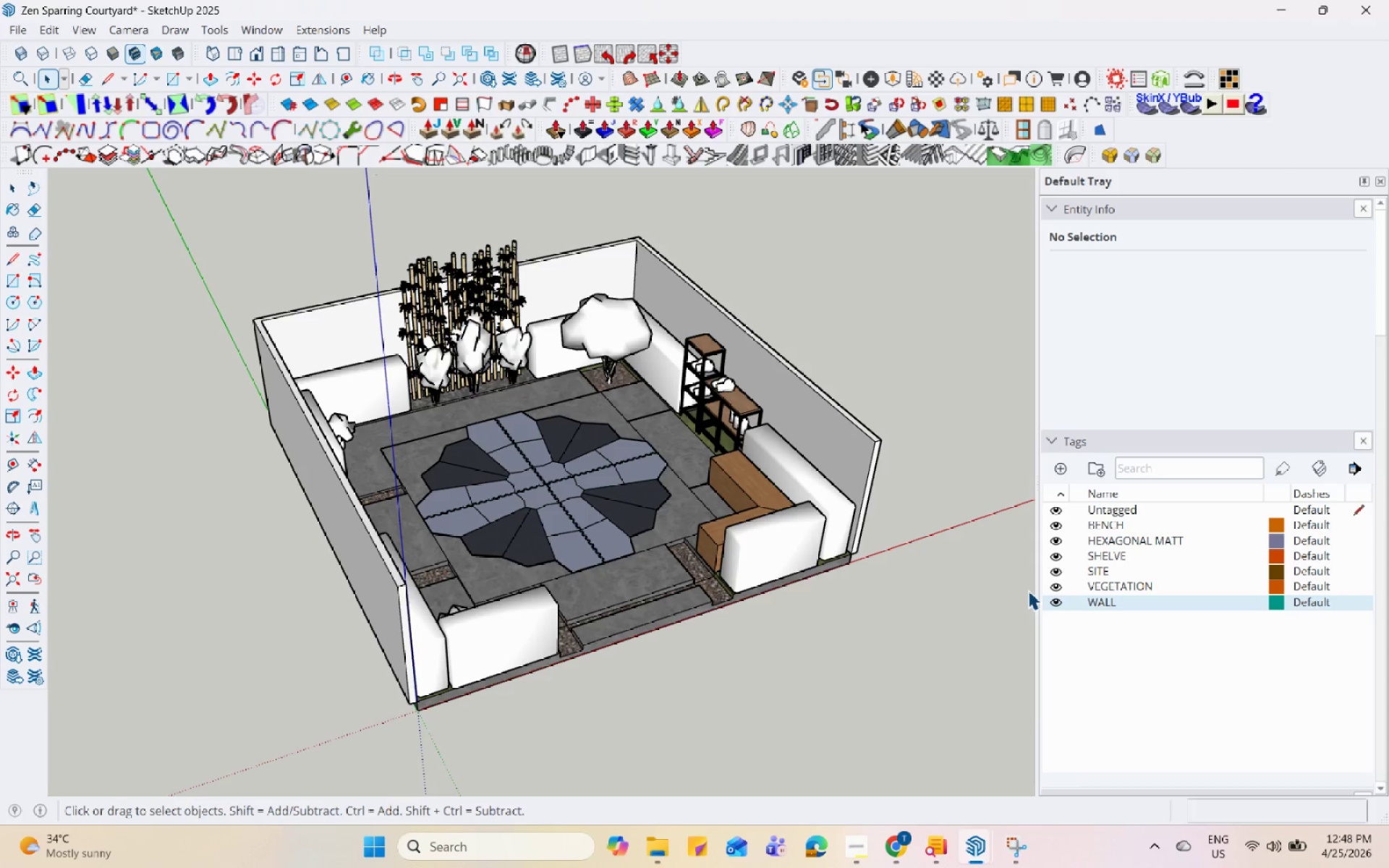 
hold_key(key=Space, duration=1.51)
 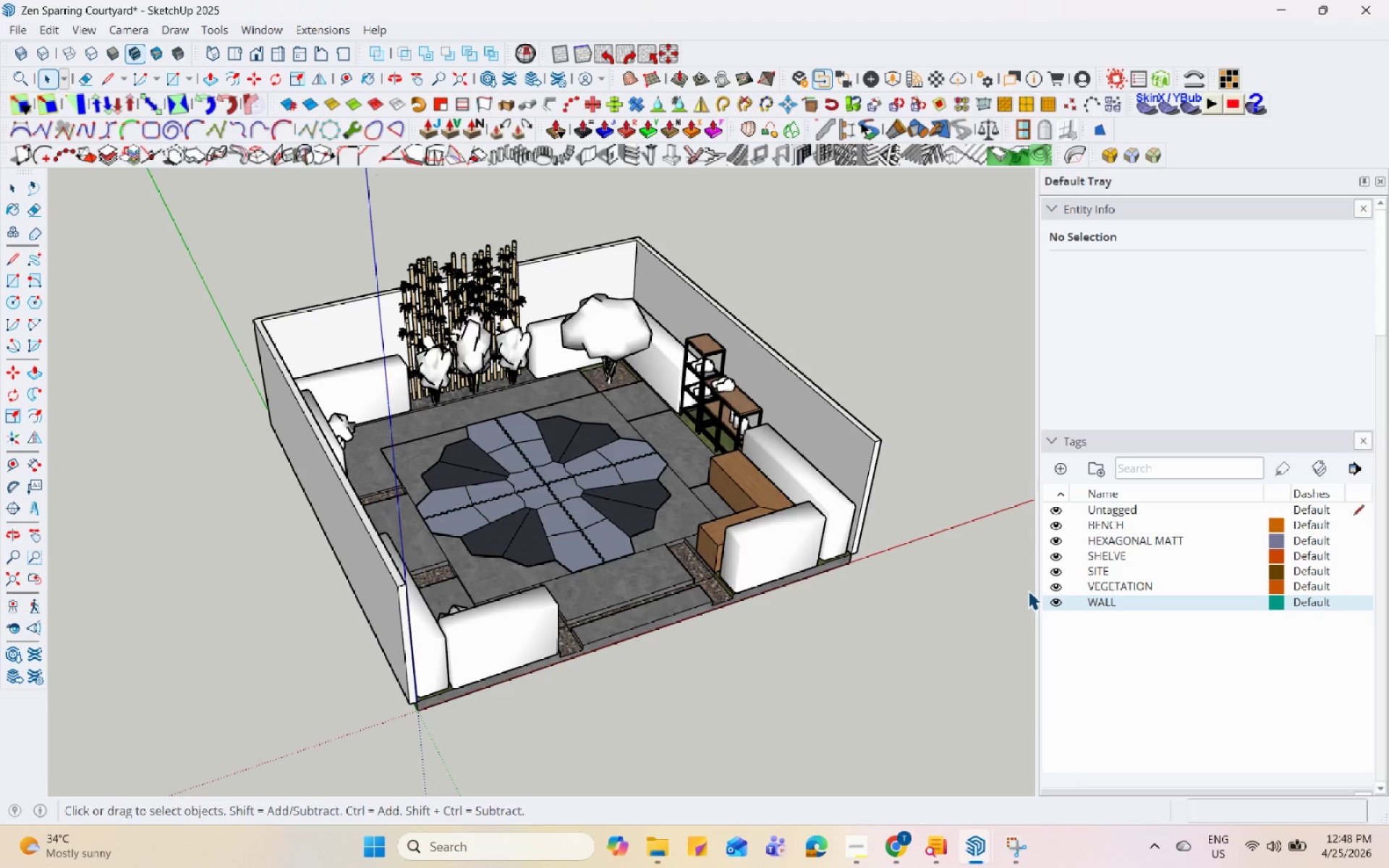 
hold_key(key=Space, duration=1.52)
 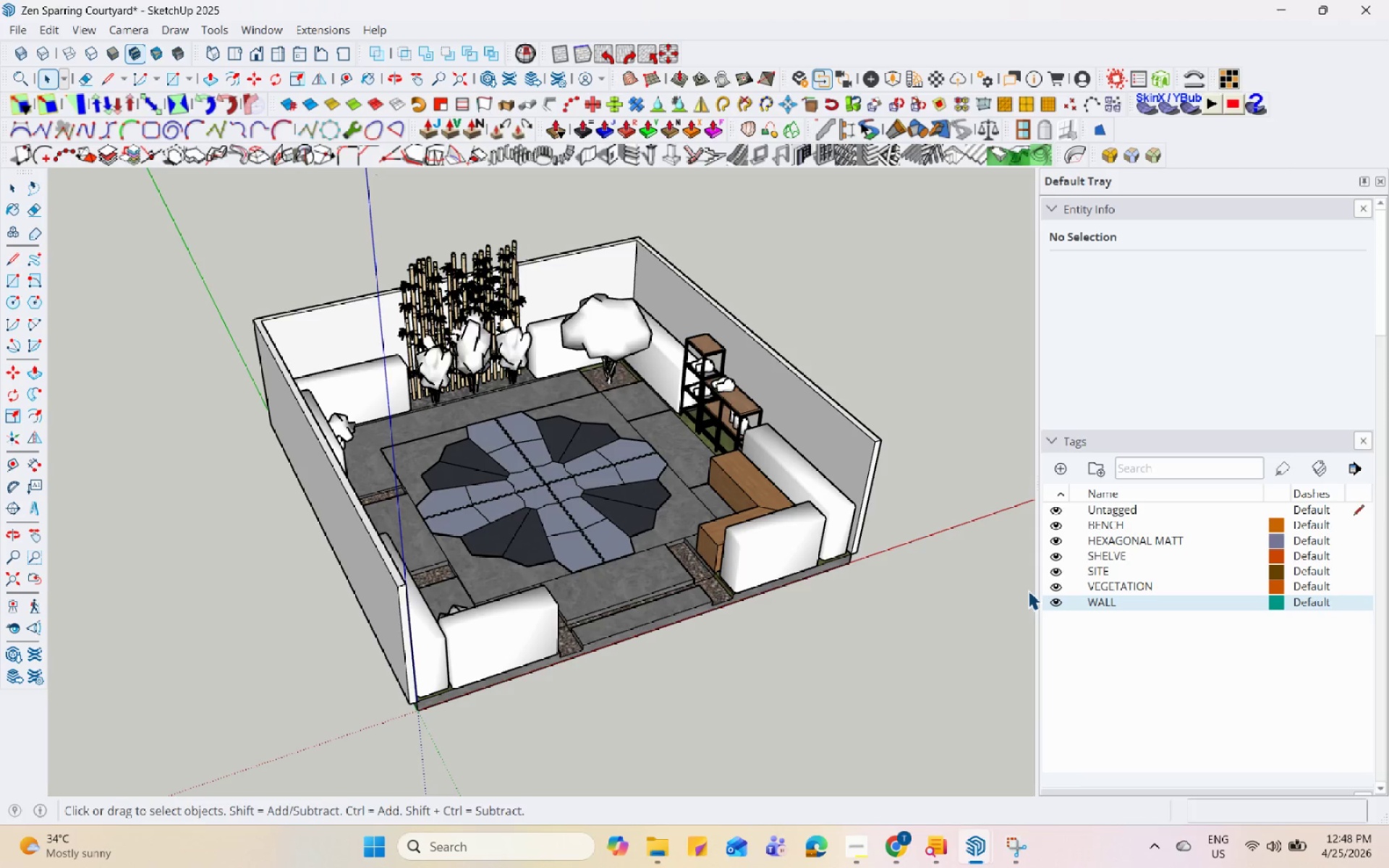 
hold_key(key=Space, duration=1.5)
 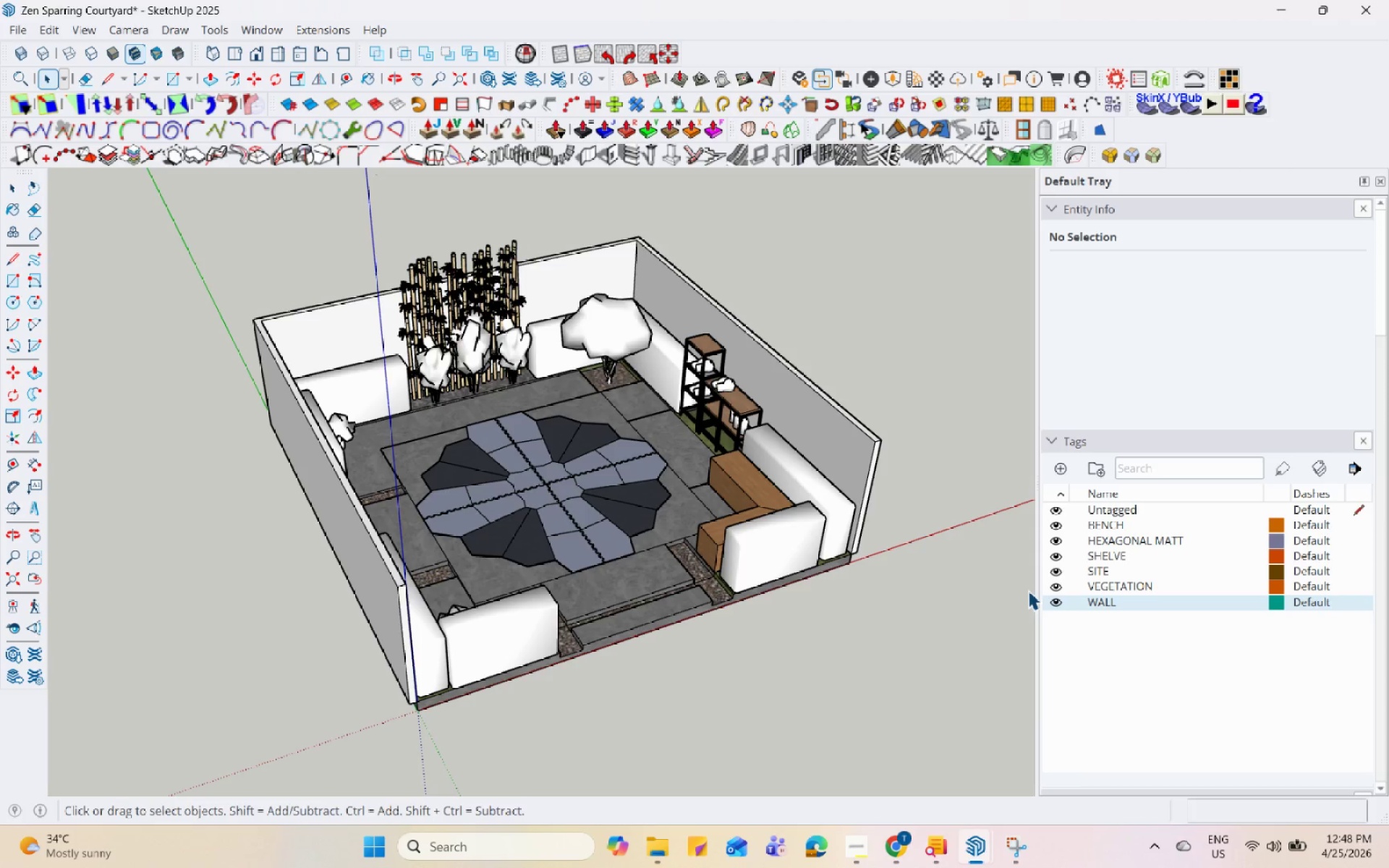 
hold_key(key=Space, duration=1.51)
 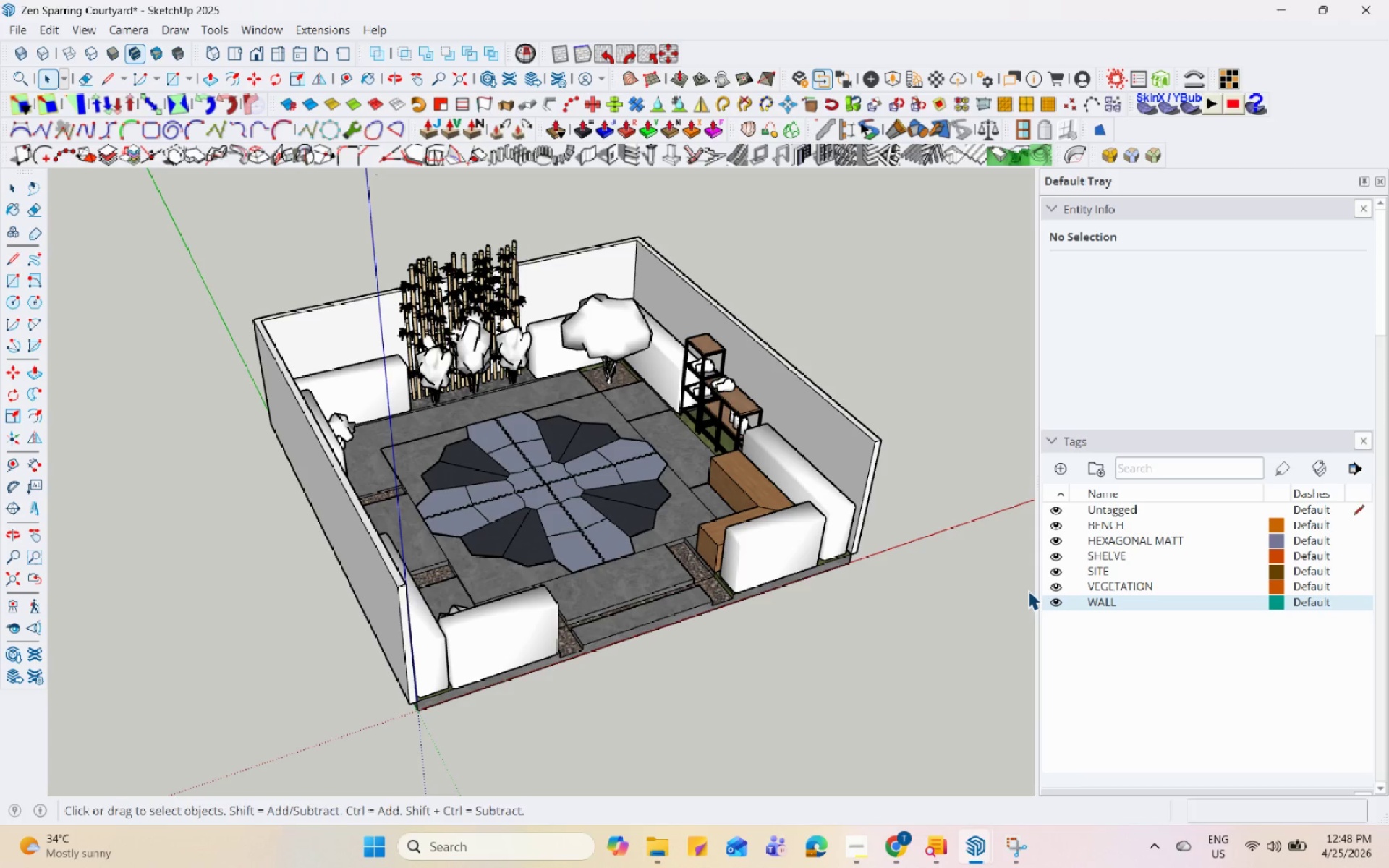 
hold_key(key=Space, duration=1.5)
 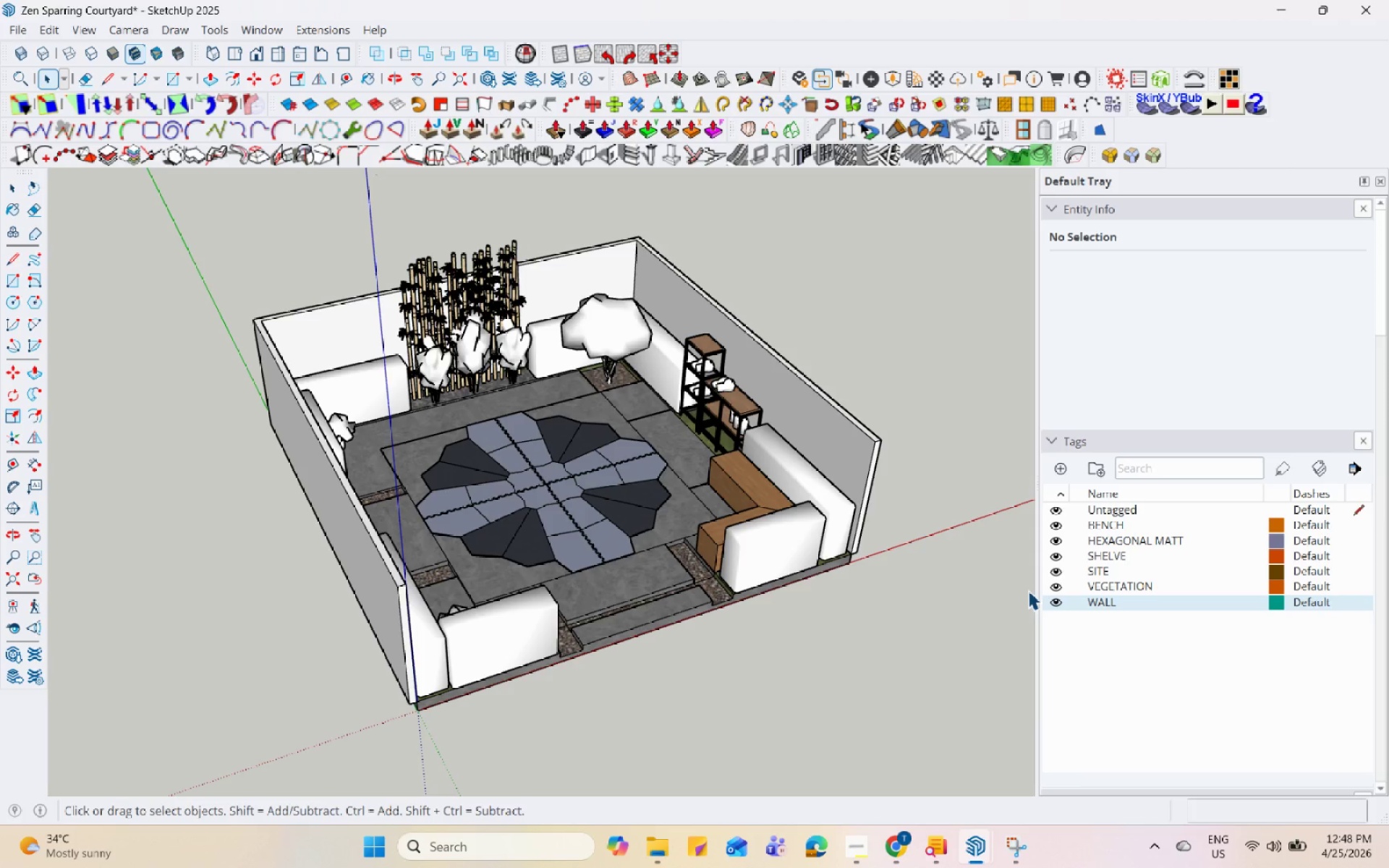 
hold_key(key=Space, duration=1.5)
 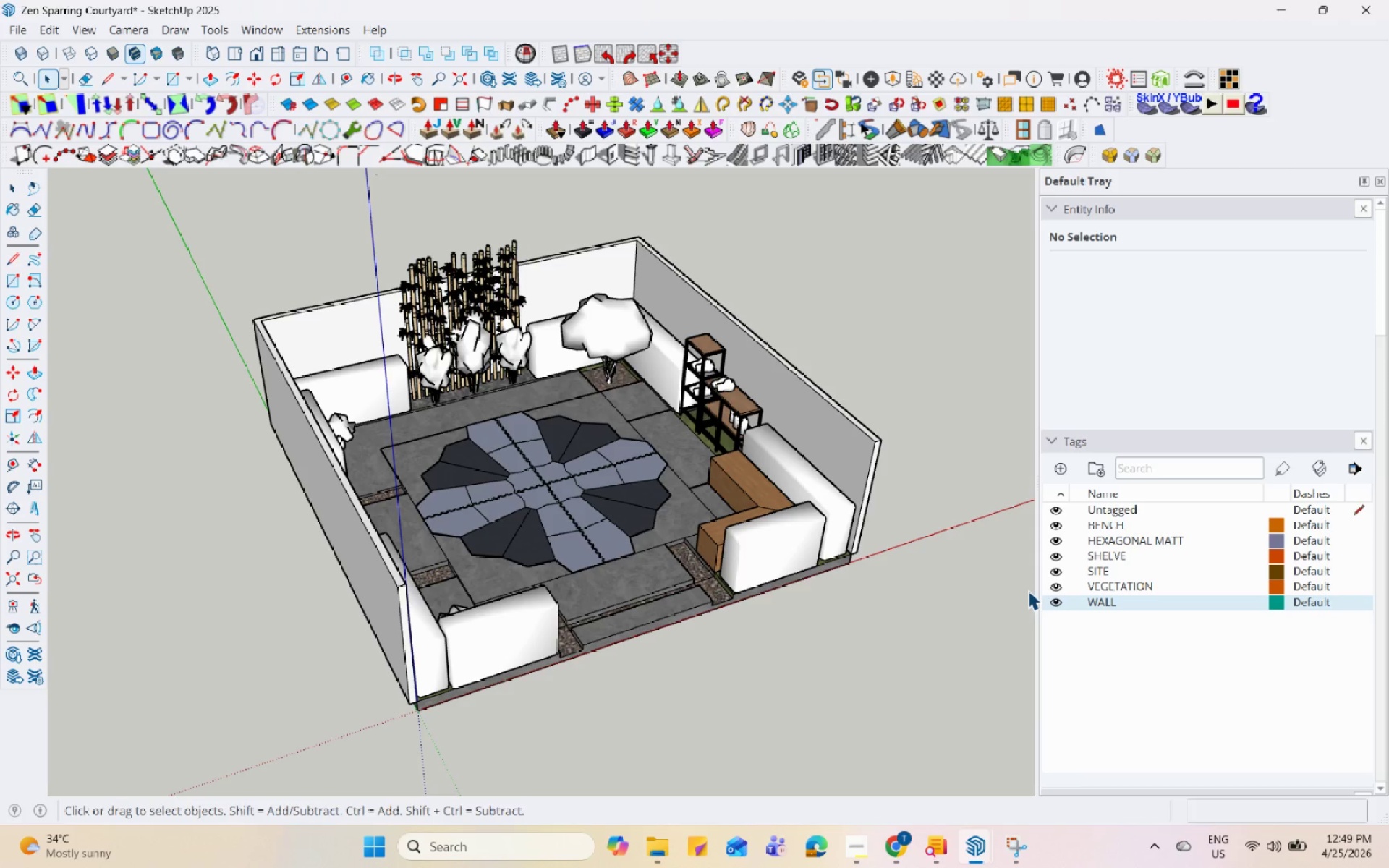 
hold_key(key=Space, duration=1.52)
 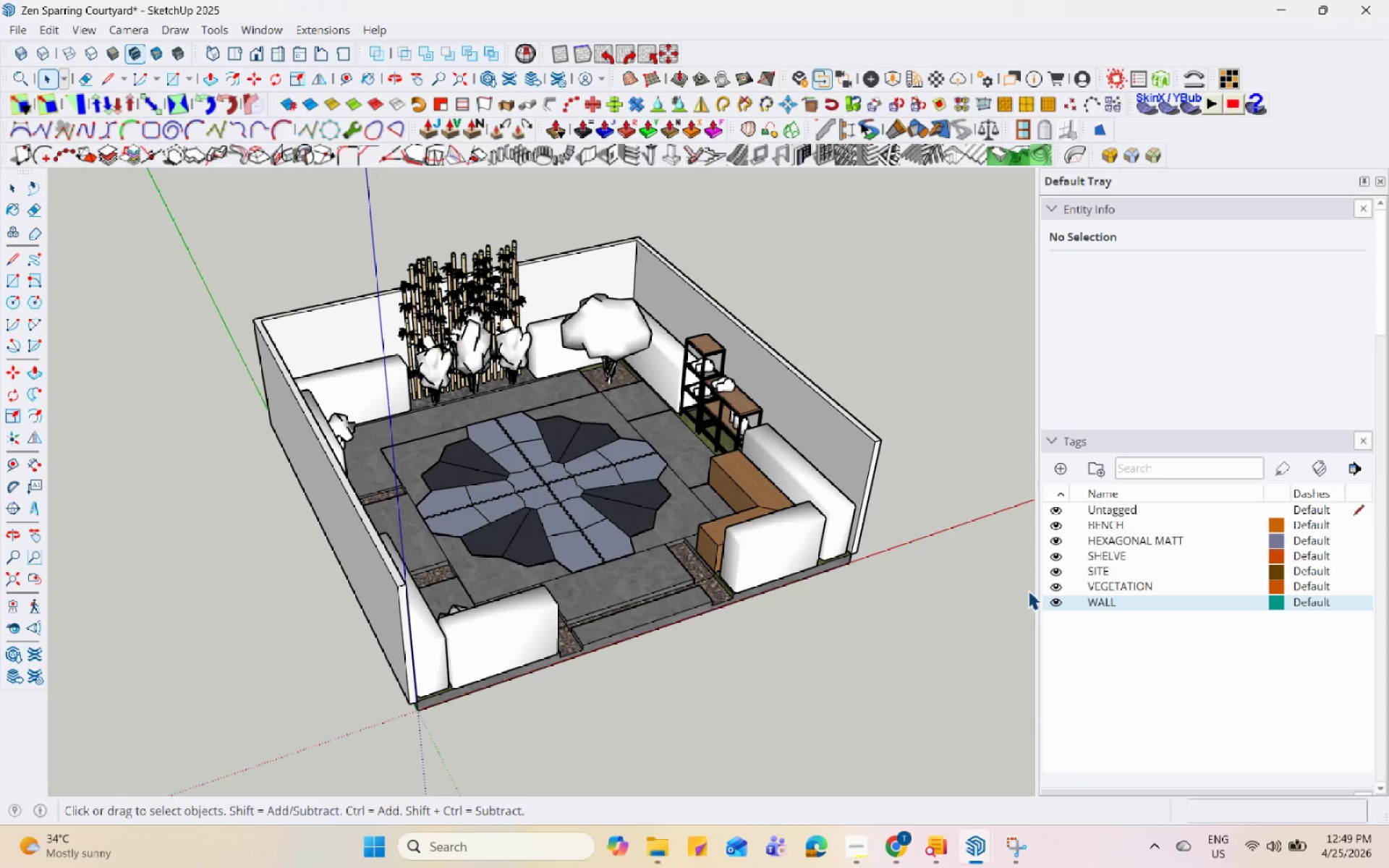 
hold_key(key=Space, duration=1.52)
 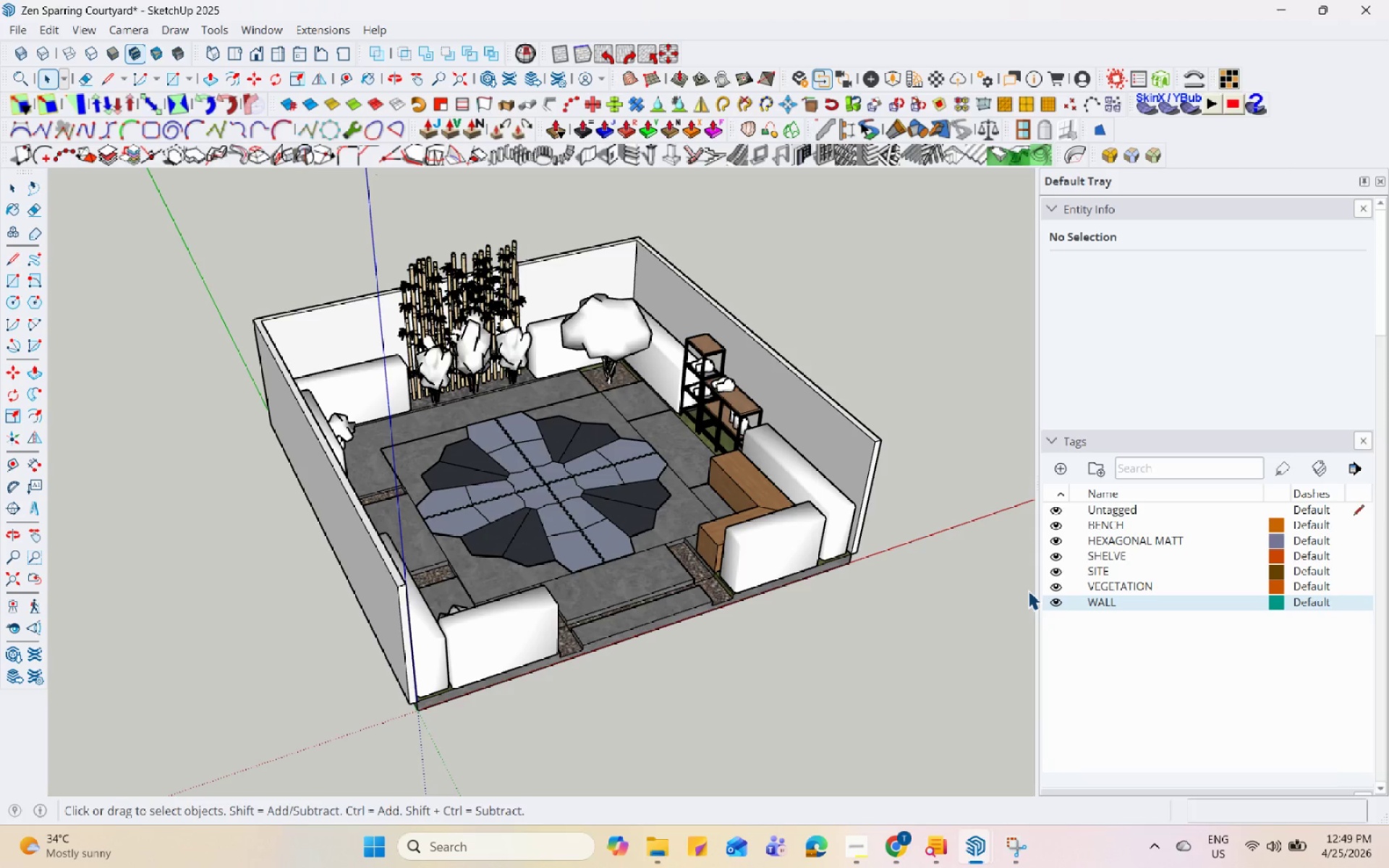 
hold_key(key=Space, duration=1.53)
 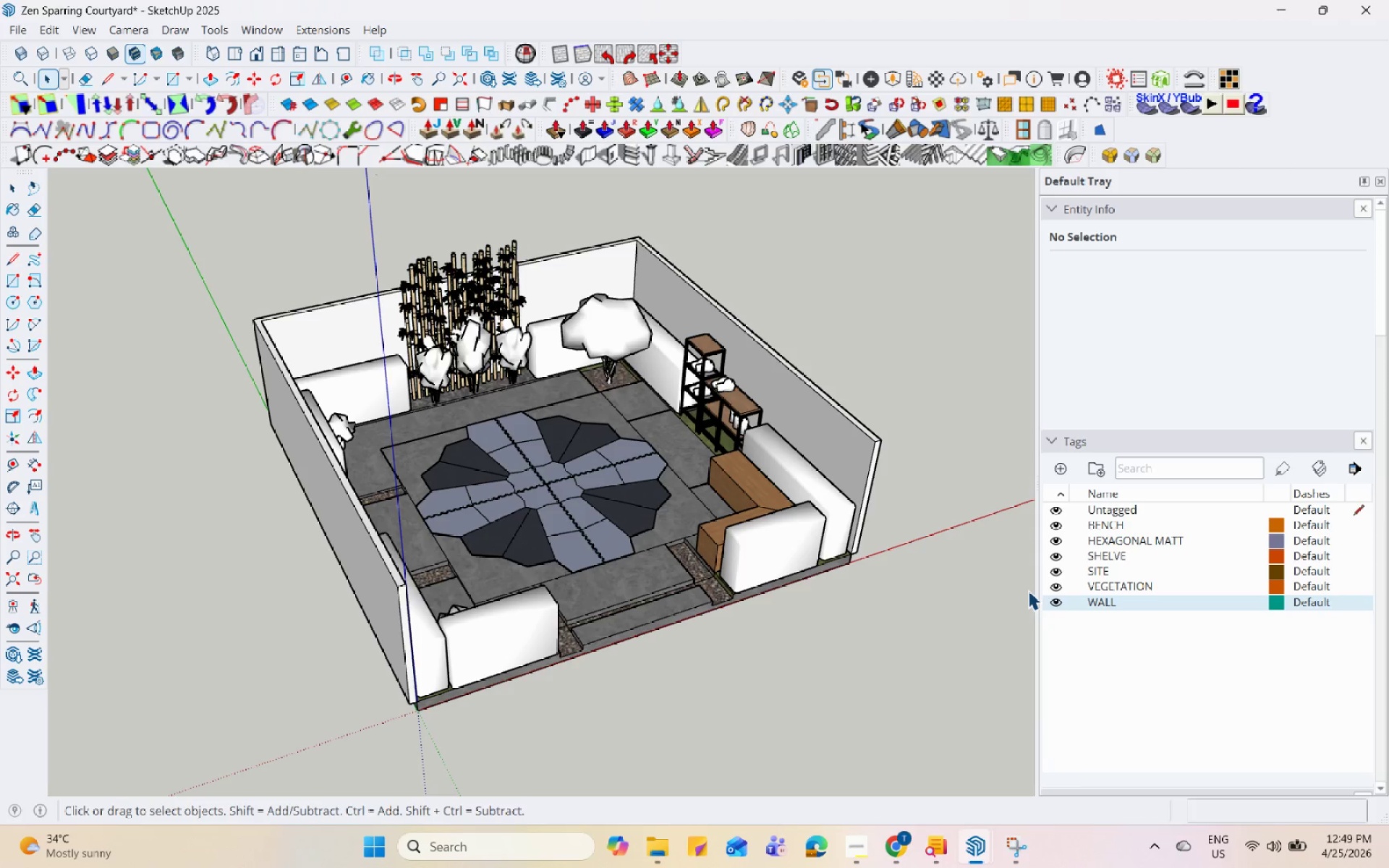 
hold_key(key=Space, duration=1.5)
 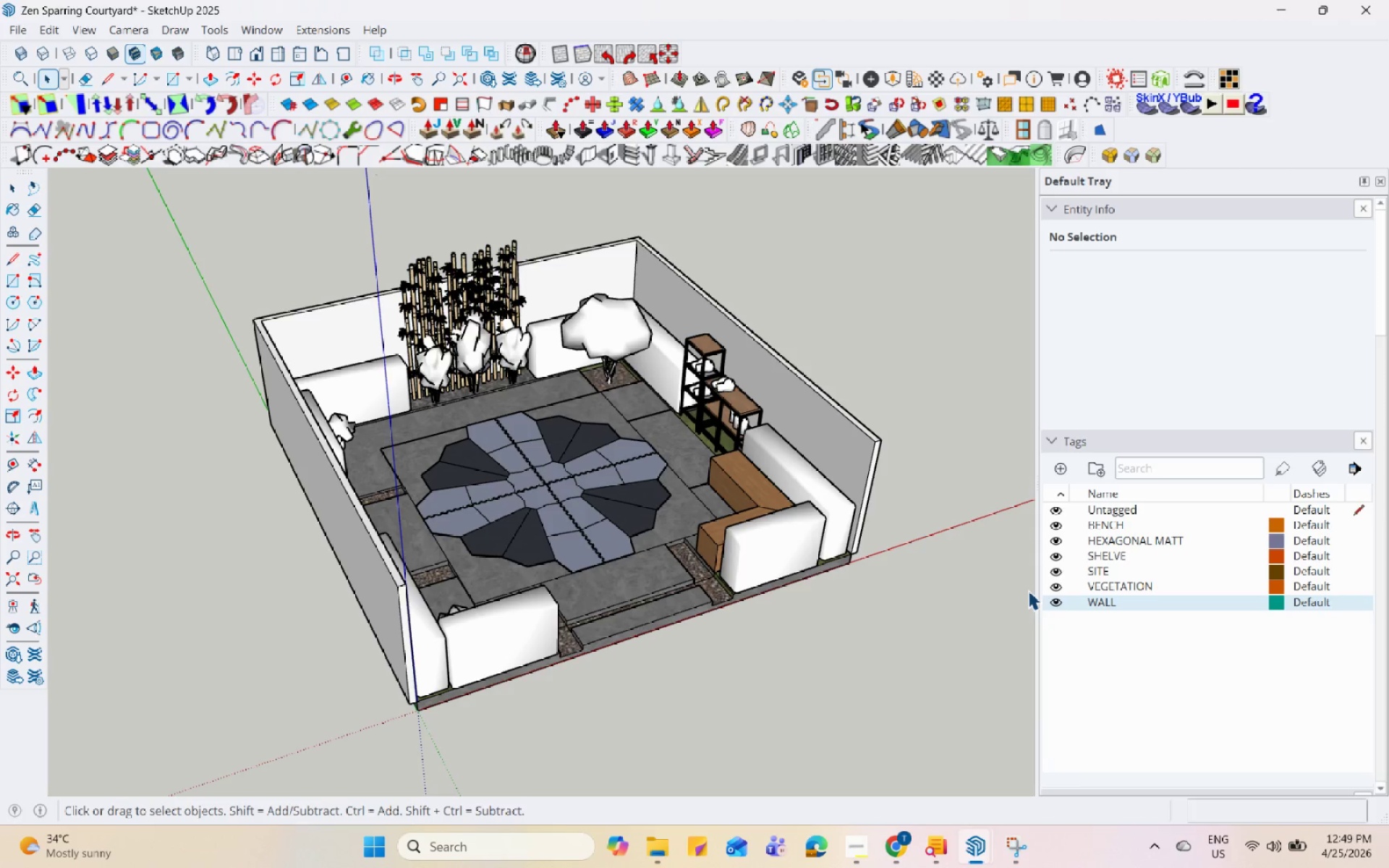 
hold_key(key=Space, duration=1.52)
 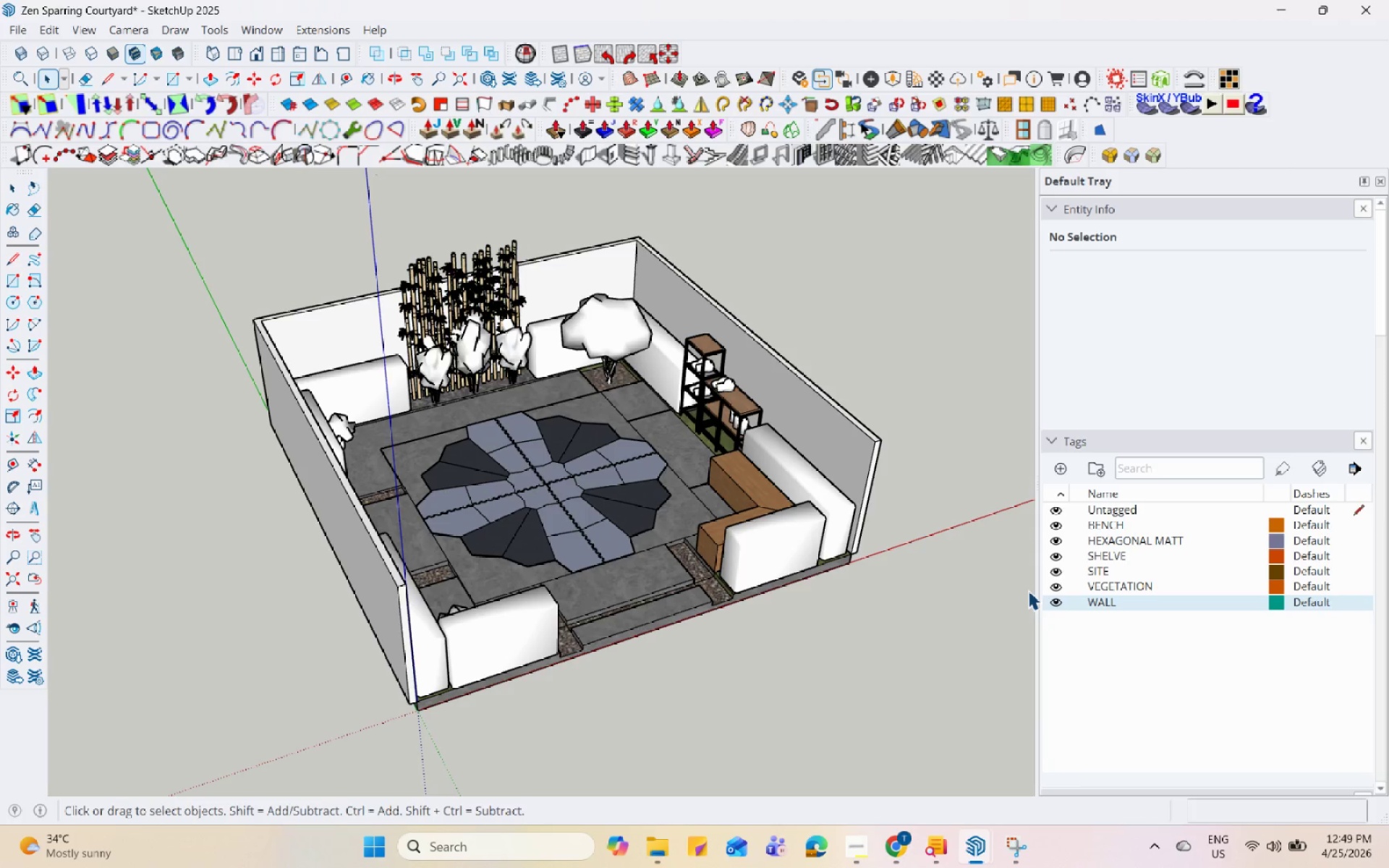 
hold_key(key=Space, duration=1.5)
 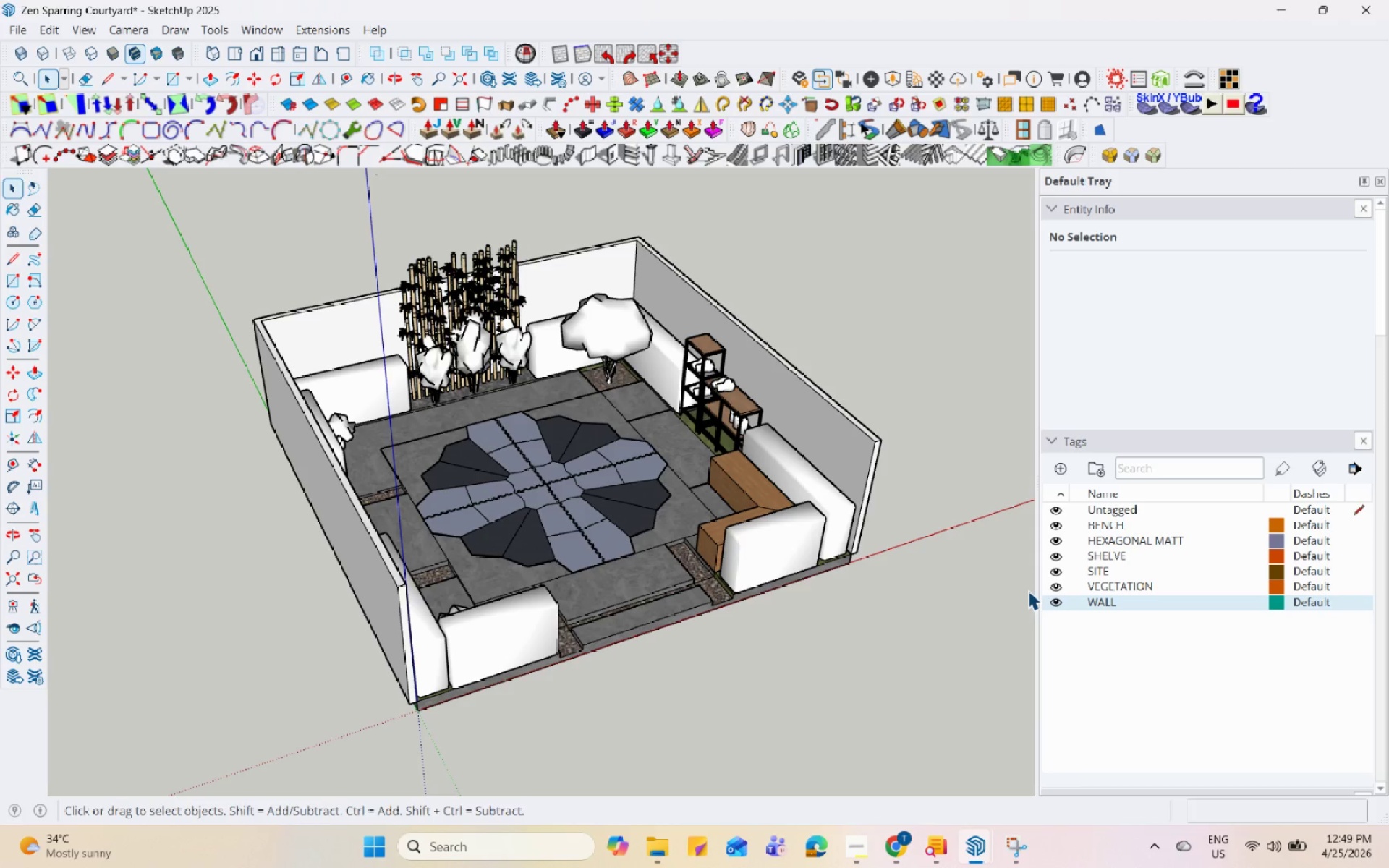 
hold_key(key=Space, duration=1.51)
 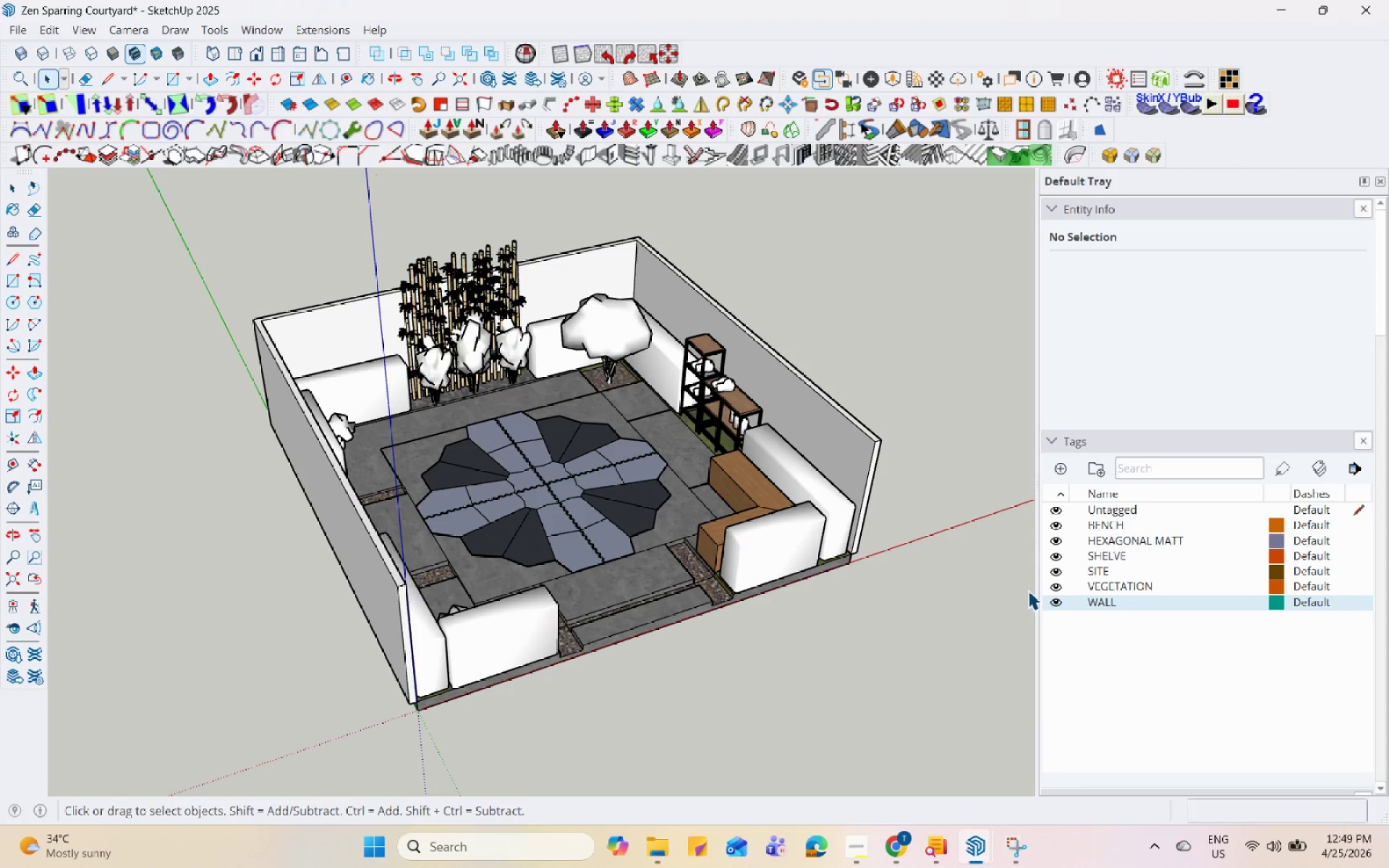 
hold_key(key=Space, duration=1.52)
 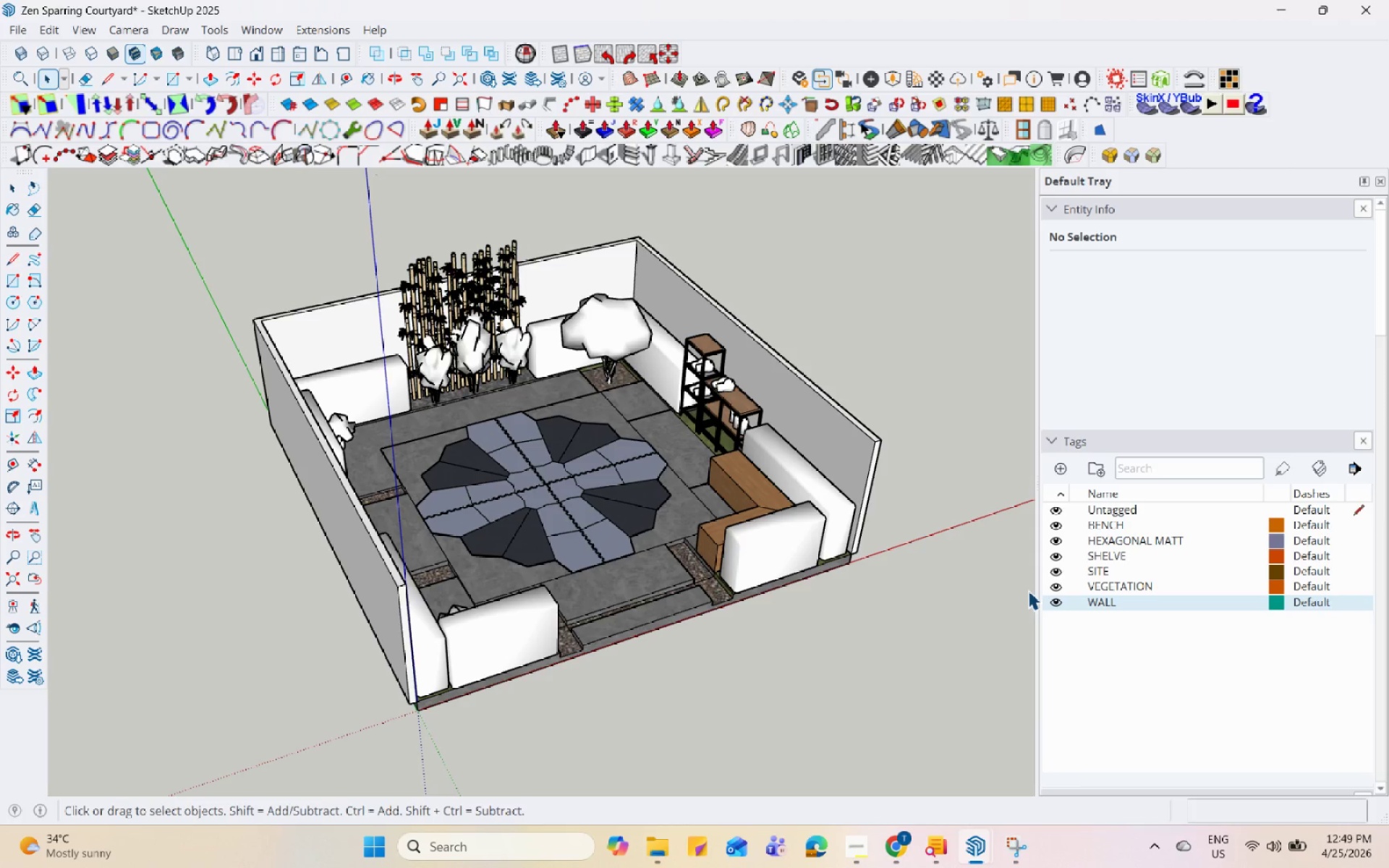 
hold_key(key=Space, duration=1.51)
 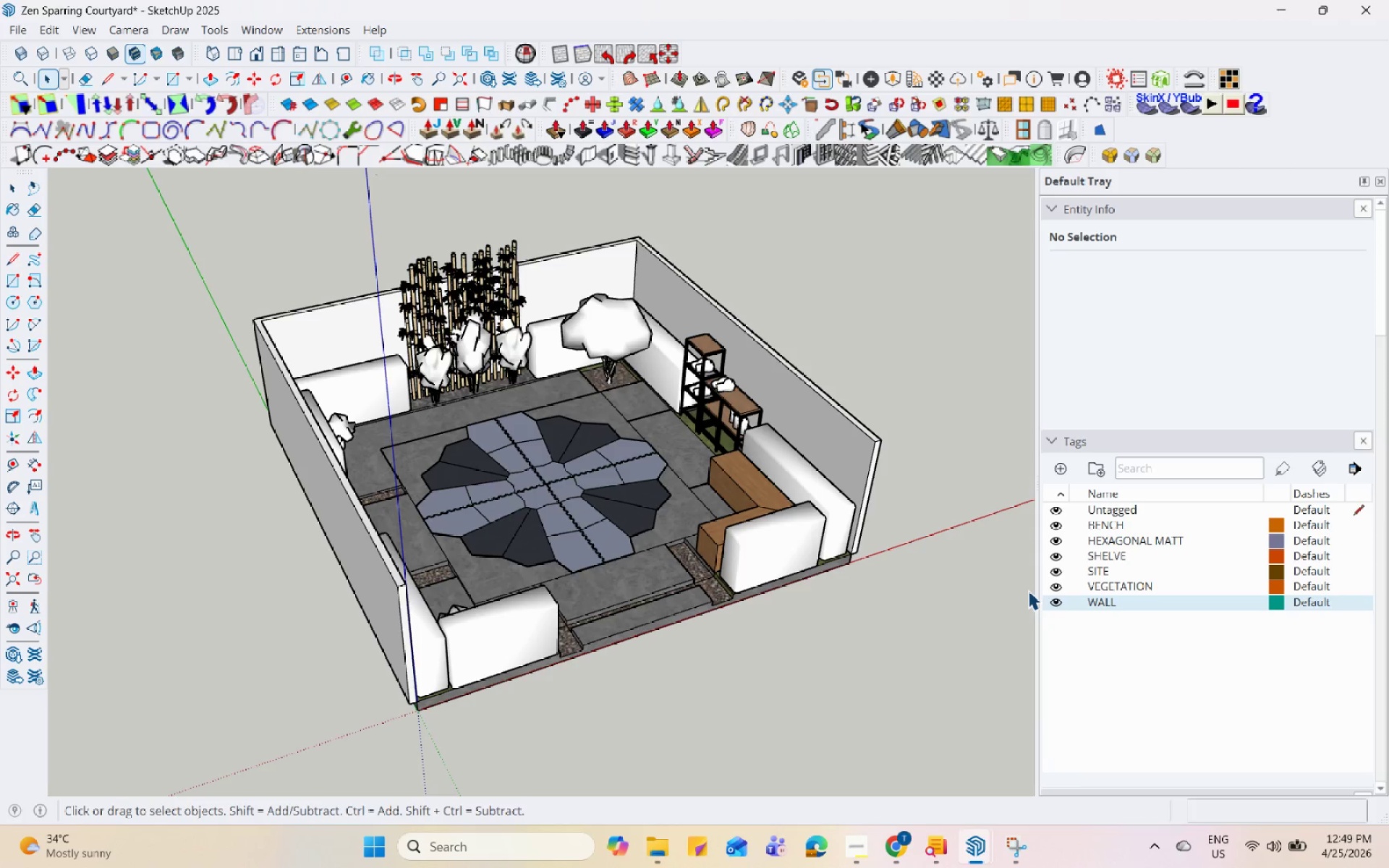 
hold_key(key=Space, duration=1.52)
 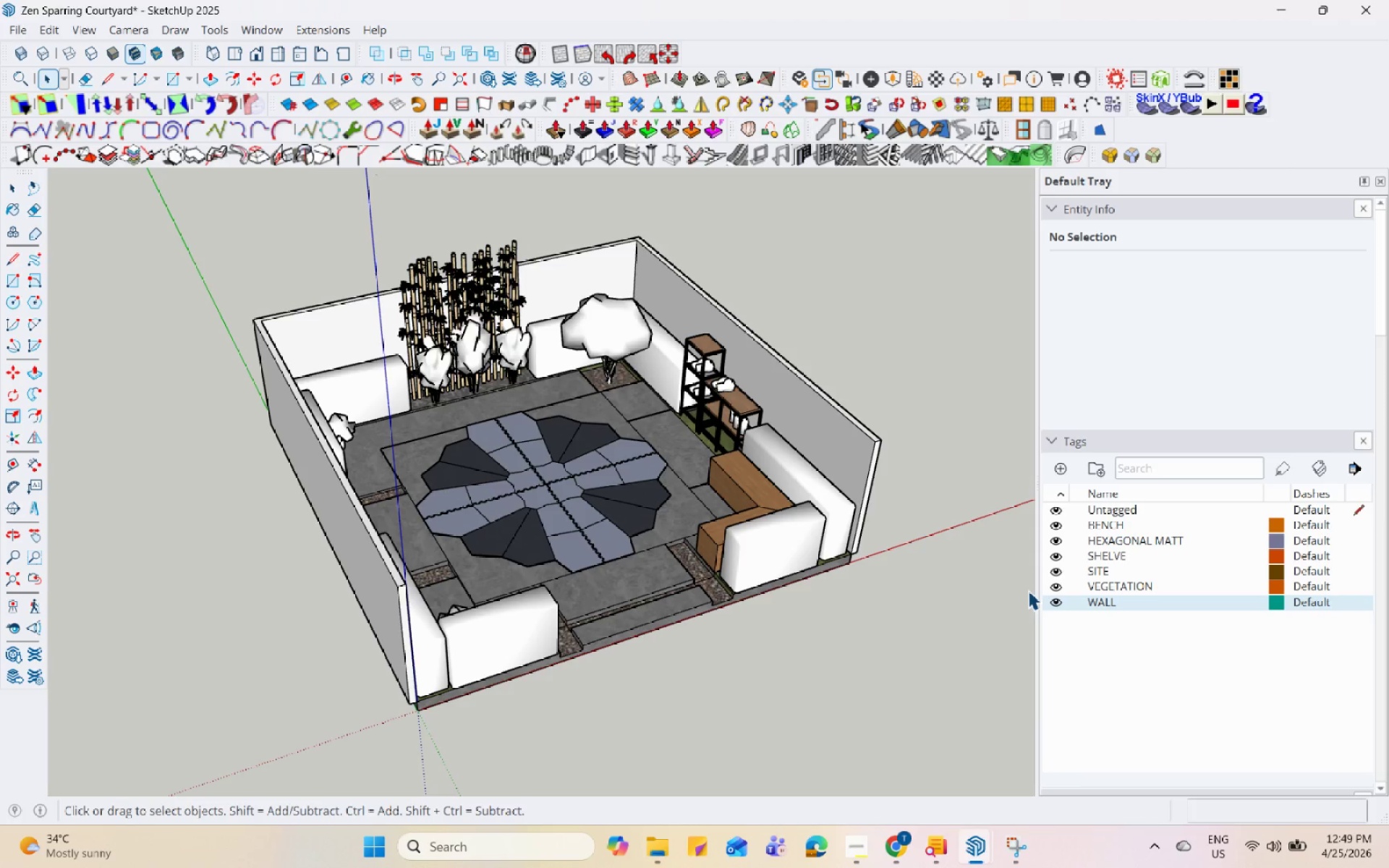 
hold_key(key=Space, duration=1.52)
 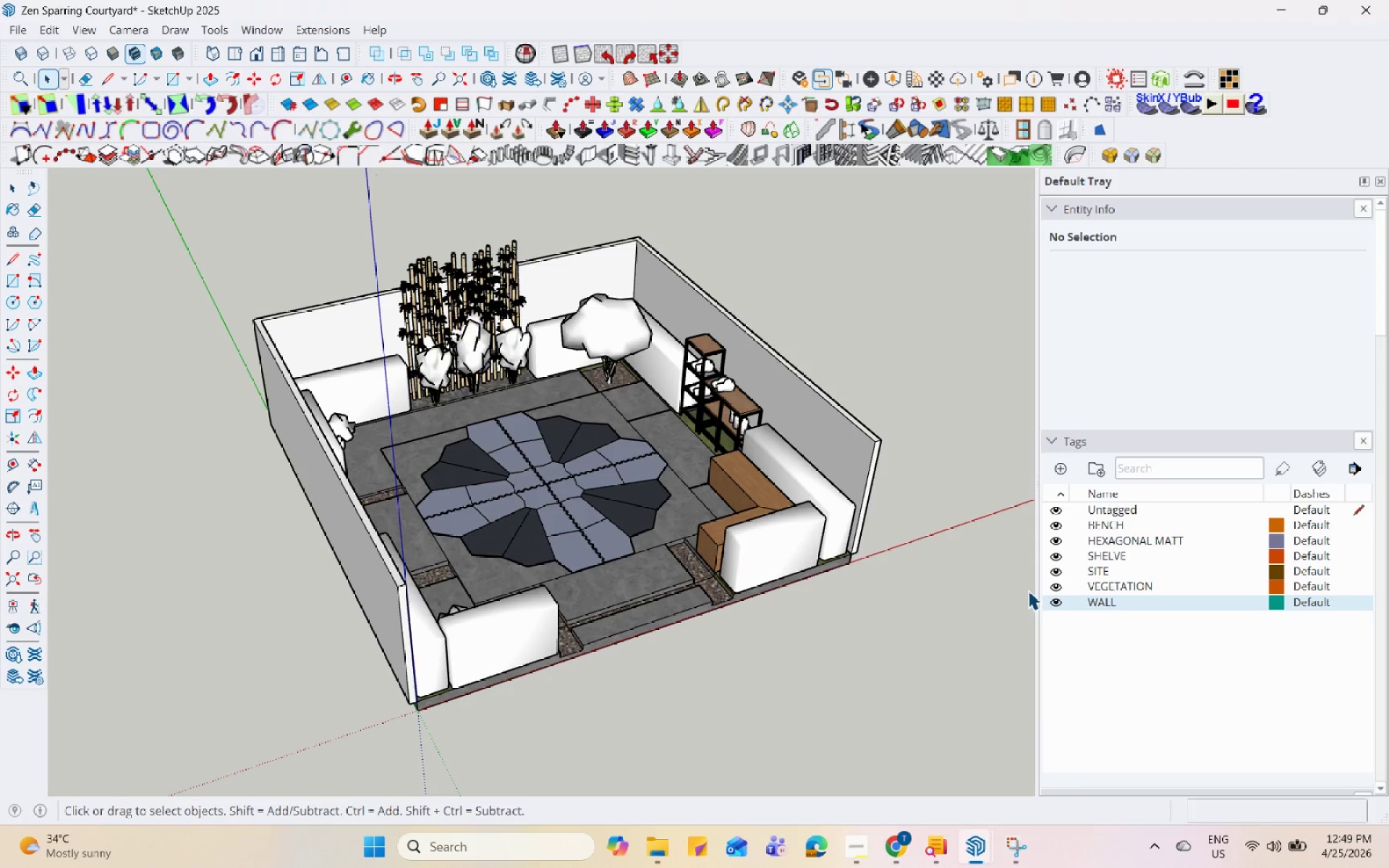 
hold_key(key=Space, duration=1.53)
 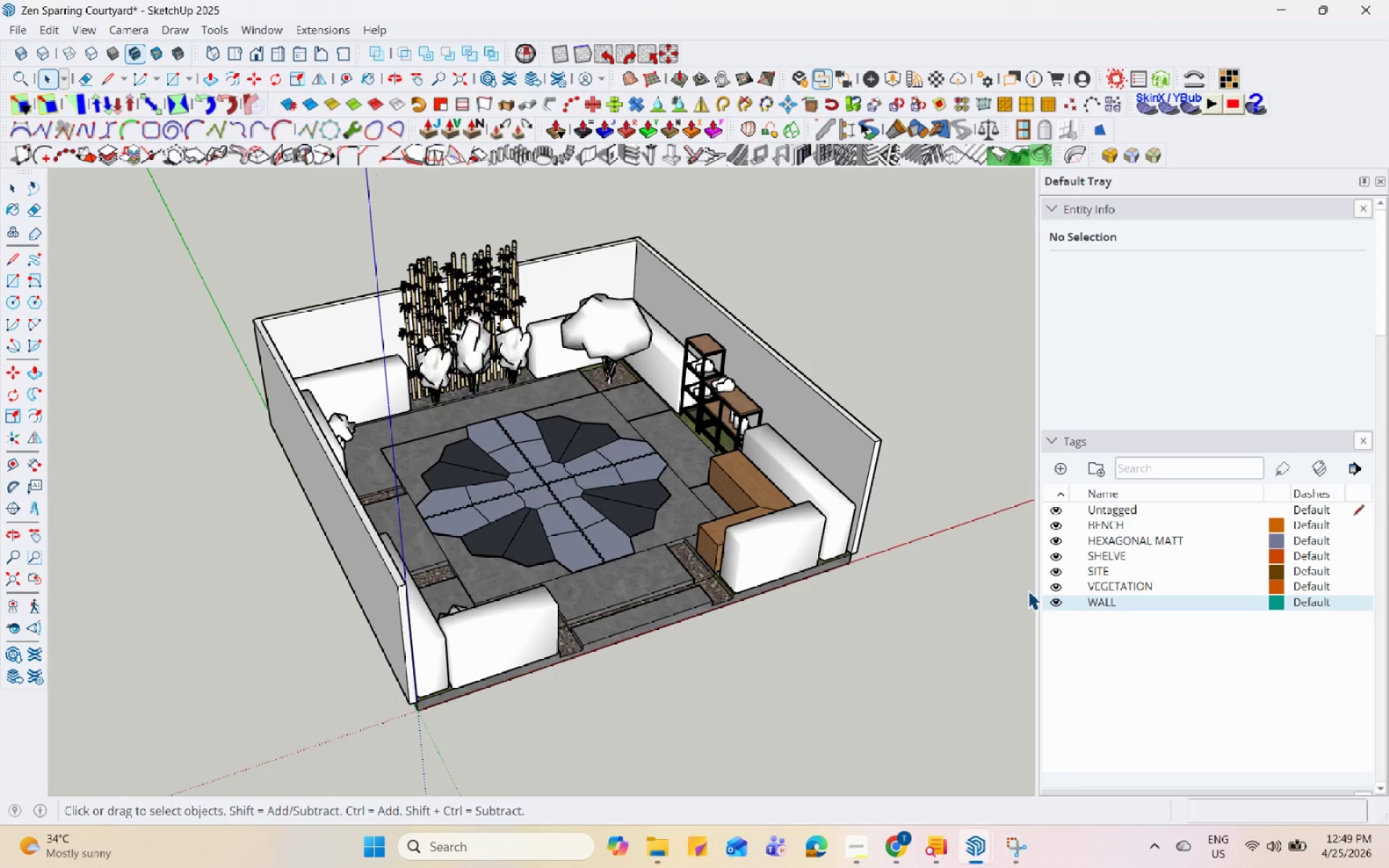 
hold_key(key=Space, duration=1.5)
 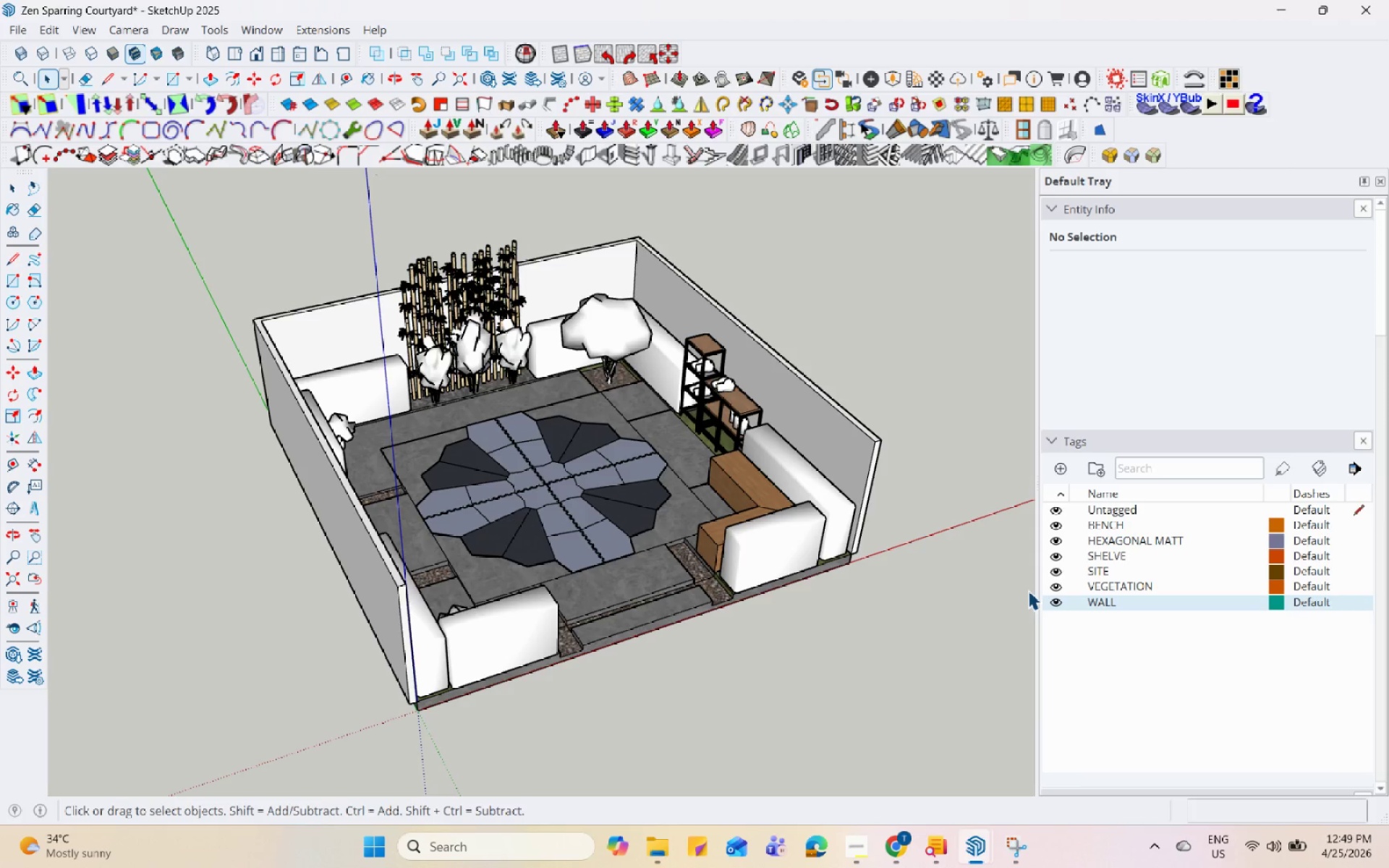 
hold_key(key=Space, duration=1.53)
 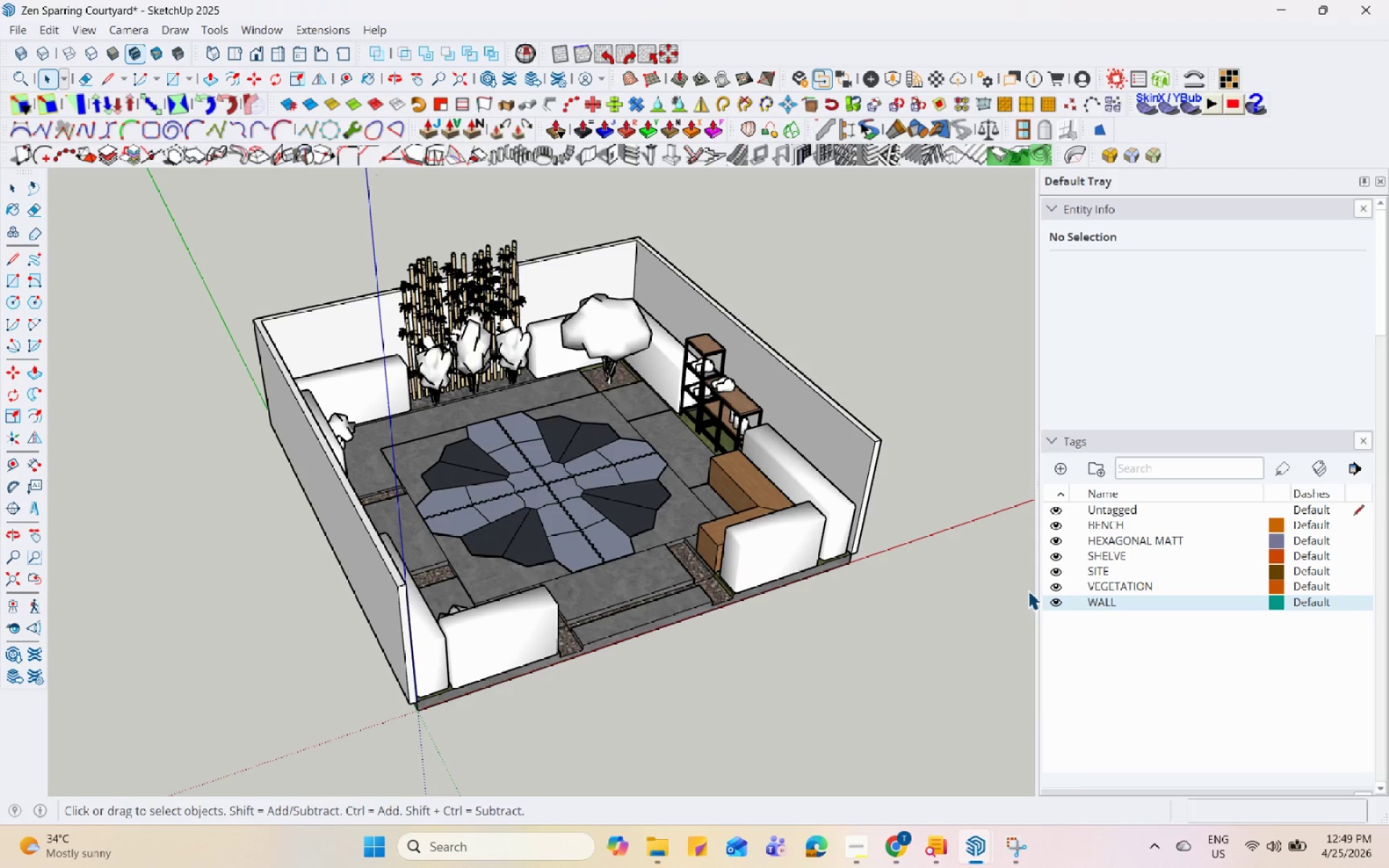 
hold_key(key=Space, duration=1.52)
 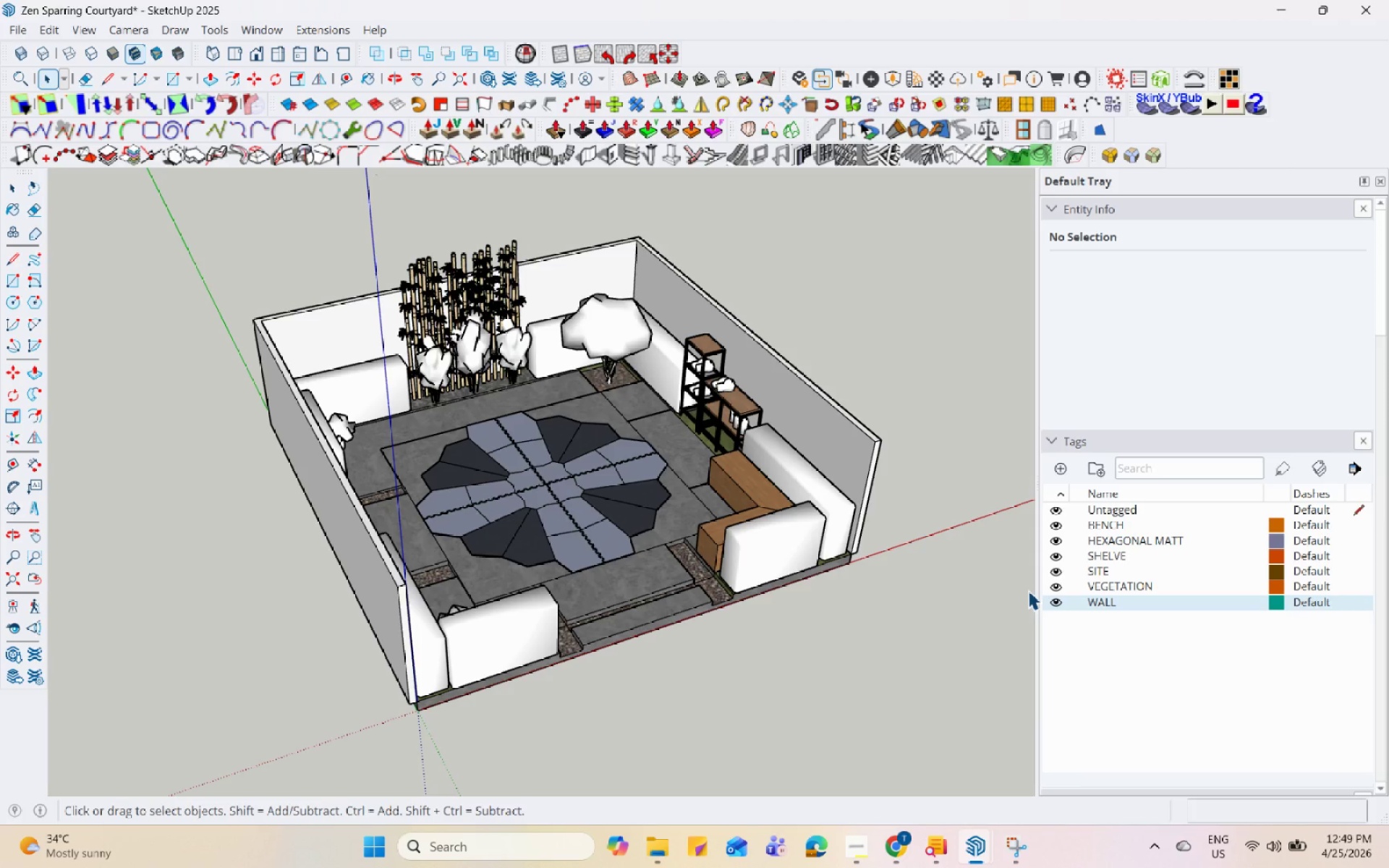 
hold_key(key=Space, duration=1.51)
 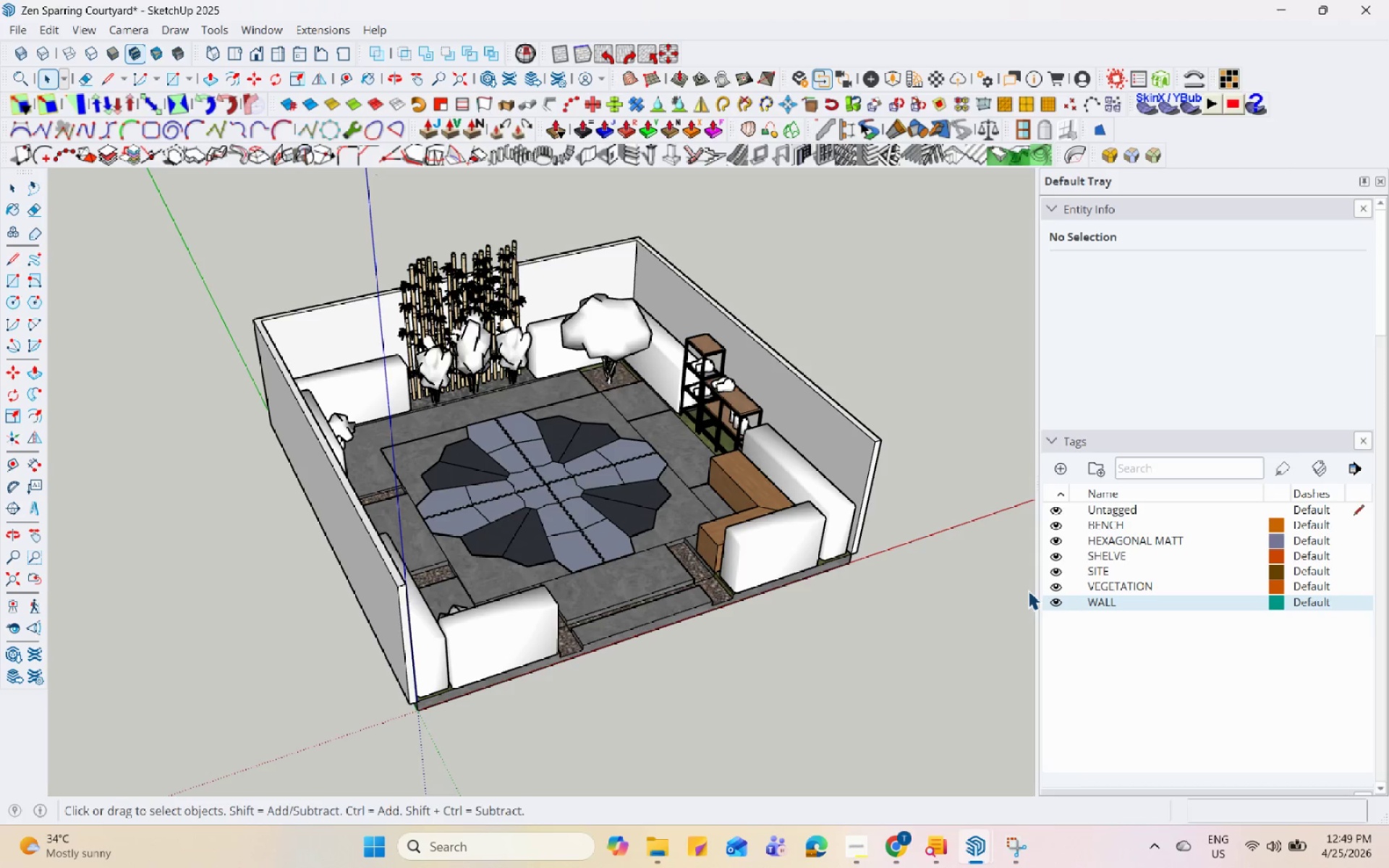 
hold_key(key=Space, duration=1.52)
 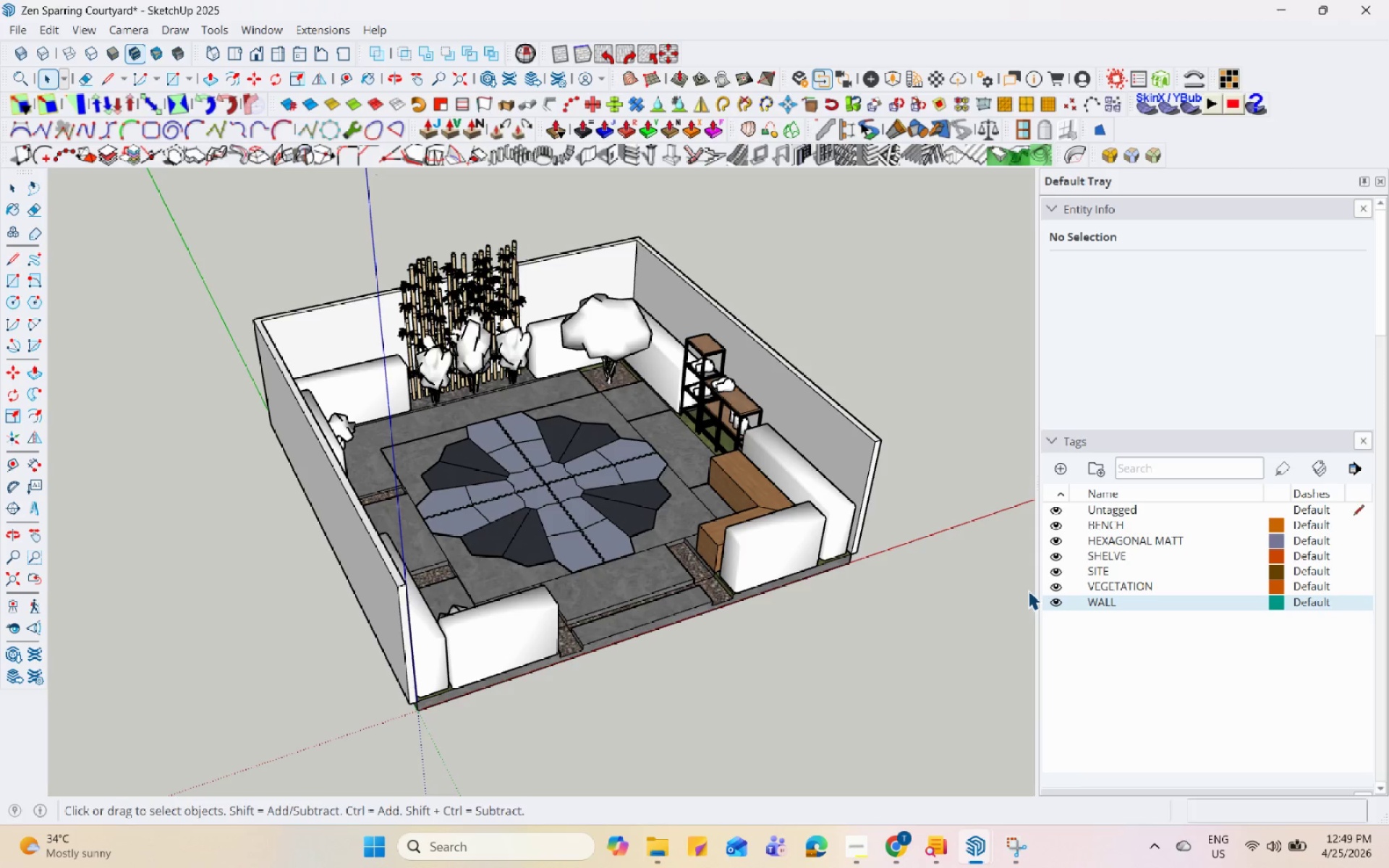 
hold_key(key=Space, duration=1.52)
 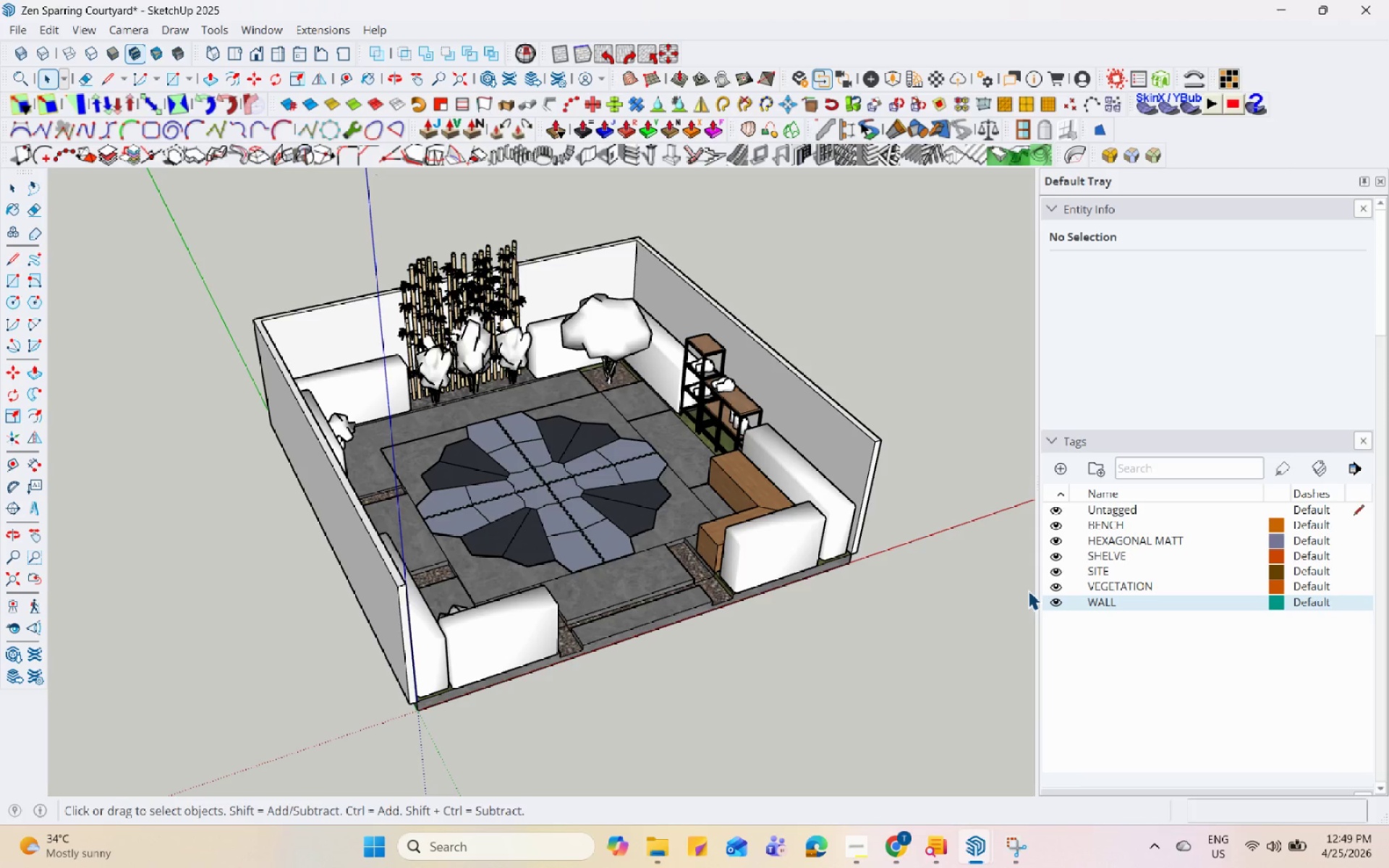 
hold_key(key=Space, duration=1.51)
 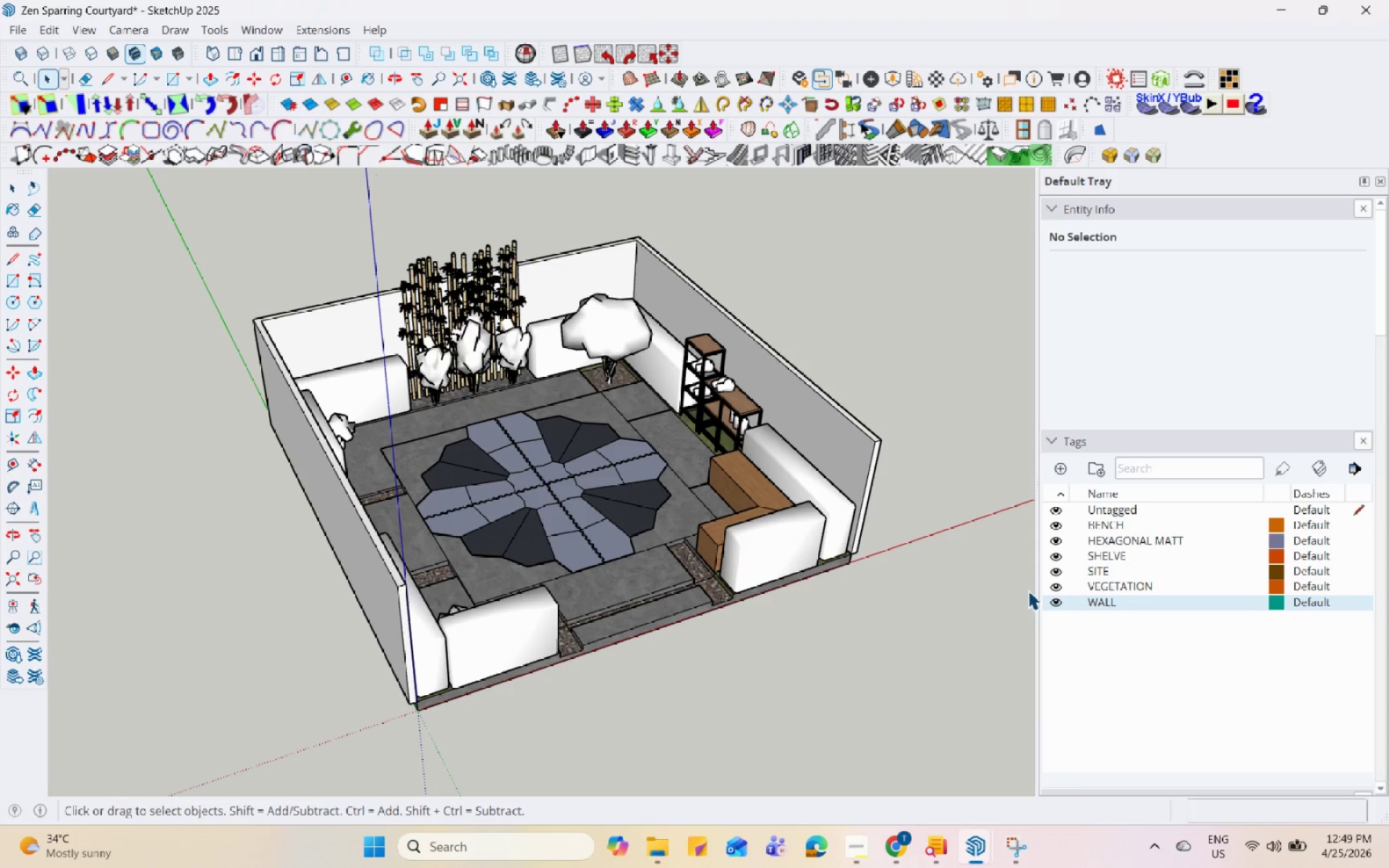 
hold_key(key=Space, duration=1.5)
 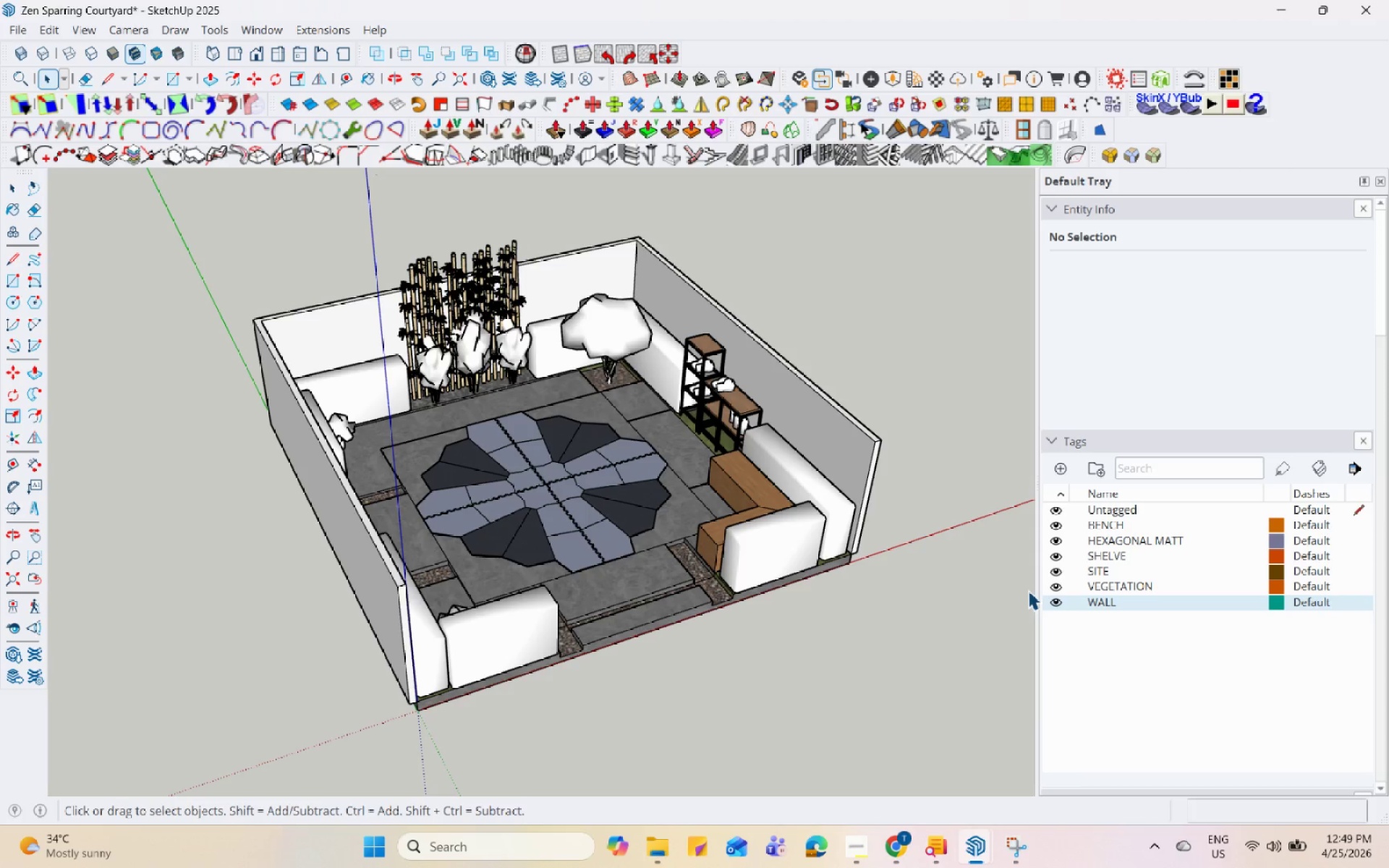 
hold_key(key=Space, duration=1.5)
 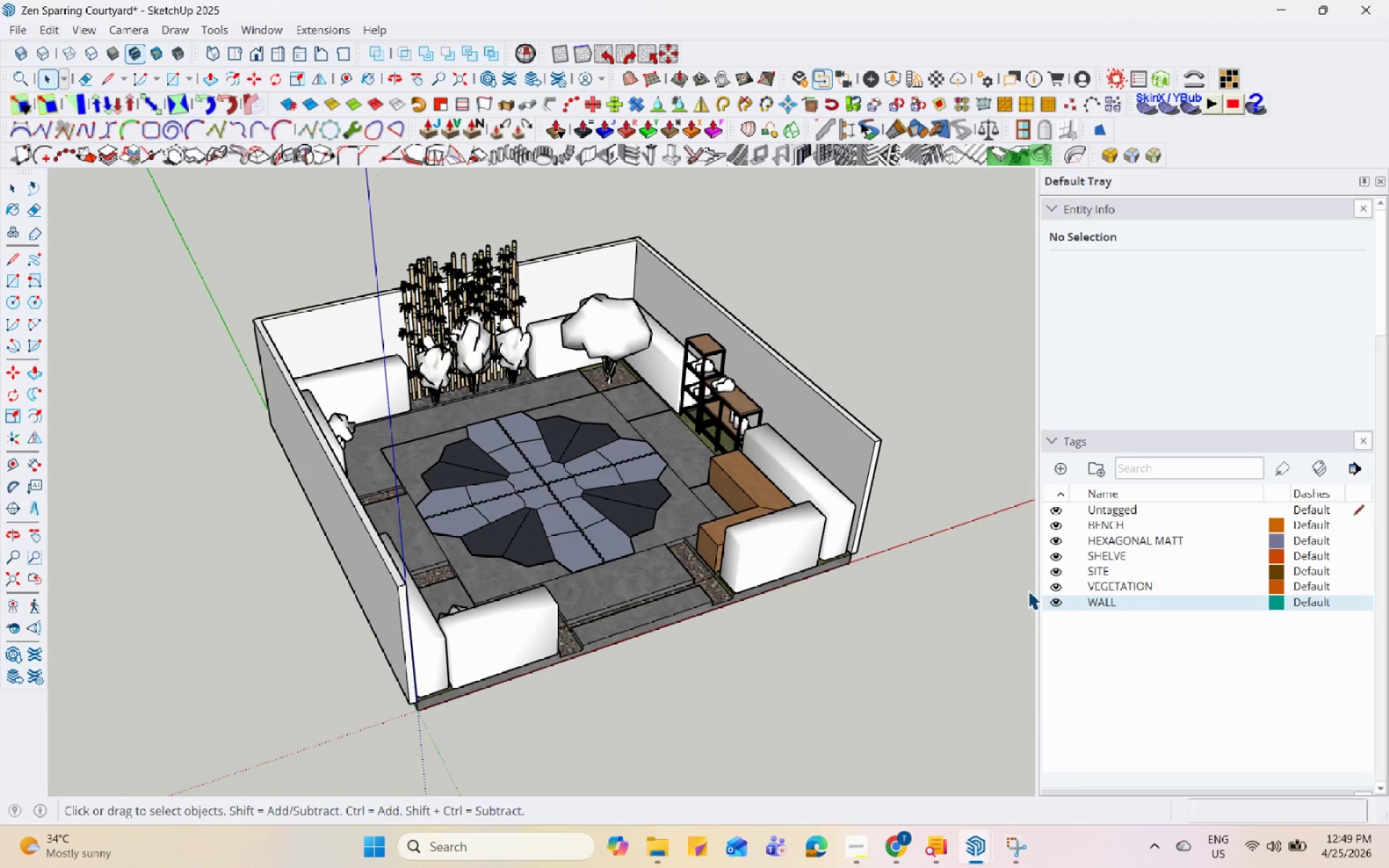 
hold_key(key=Space, duration=1.5)
 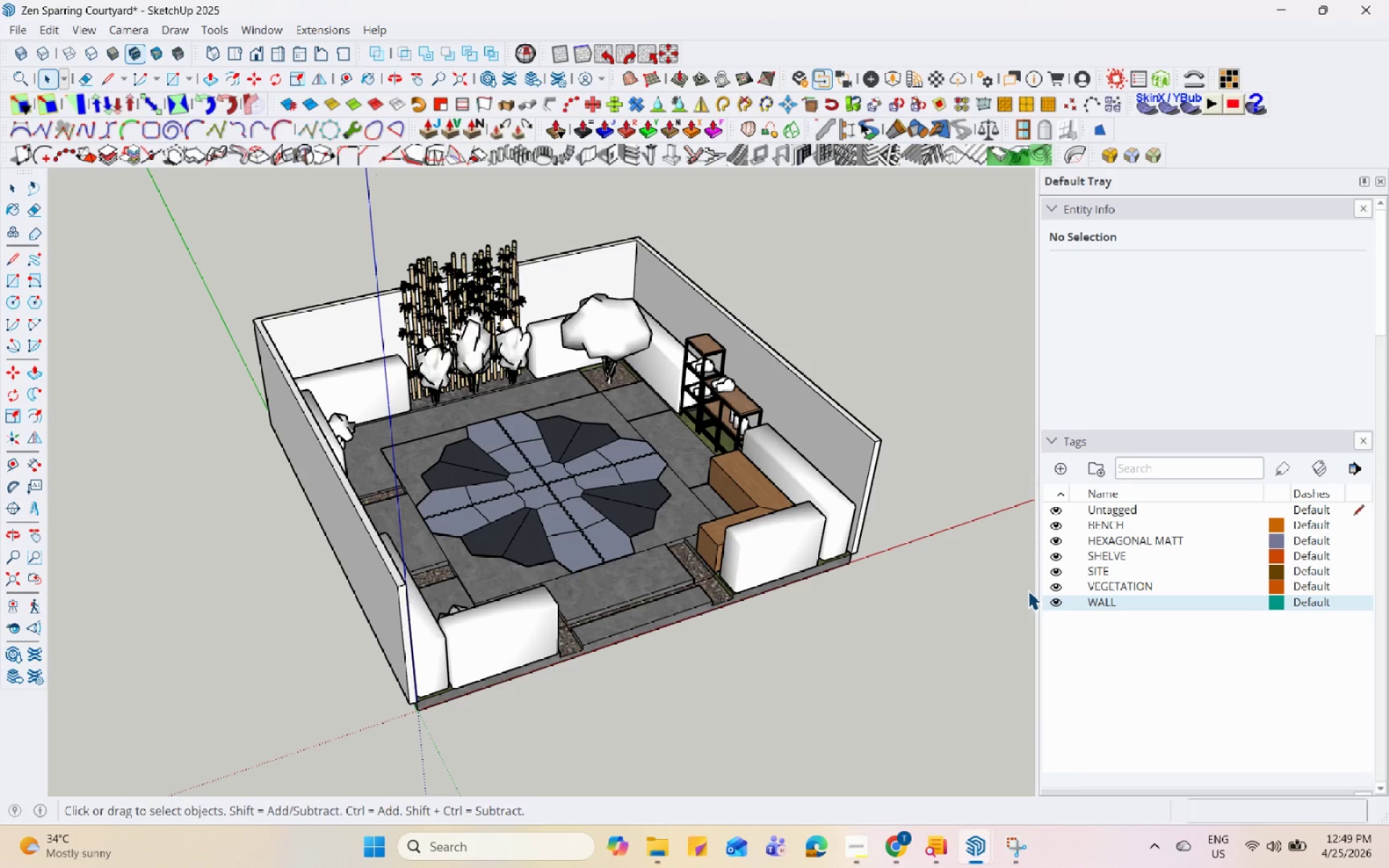 
hold_key(key=Space, duration=1.52)
 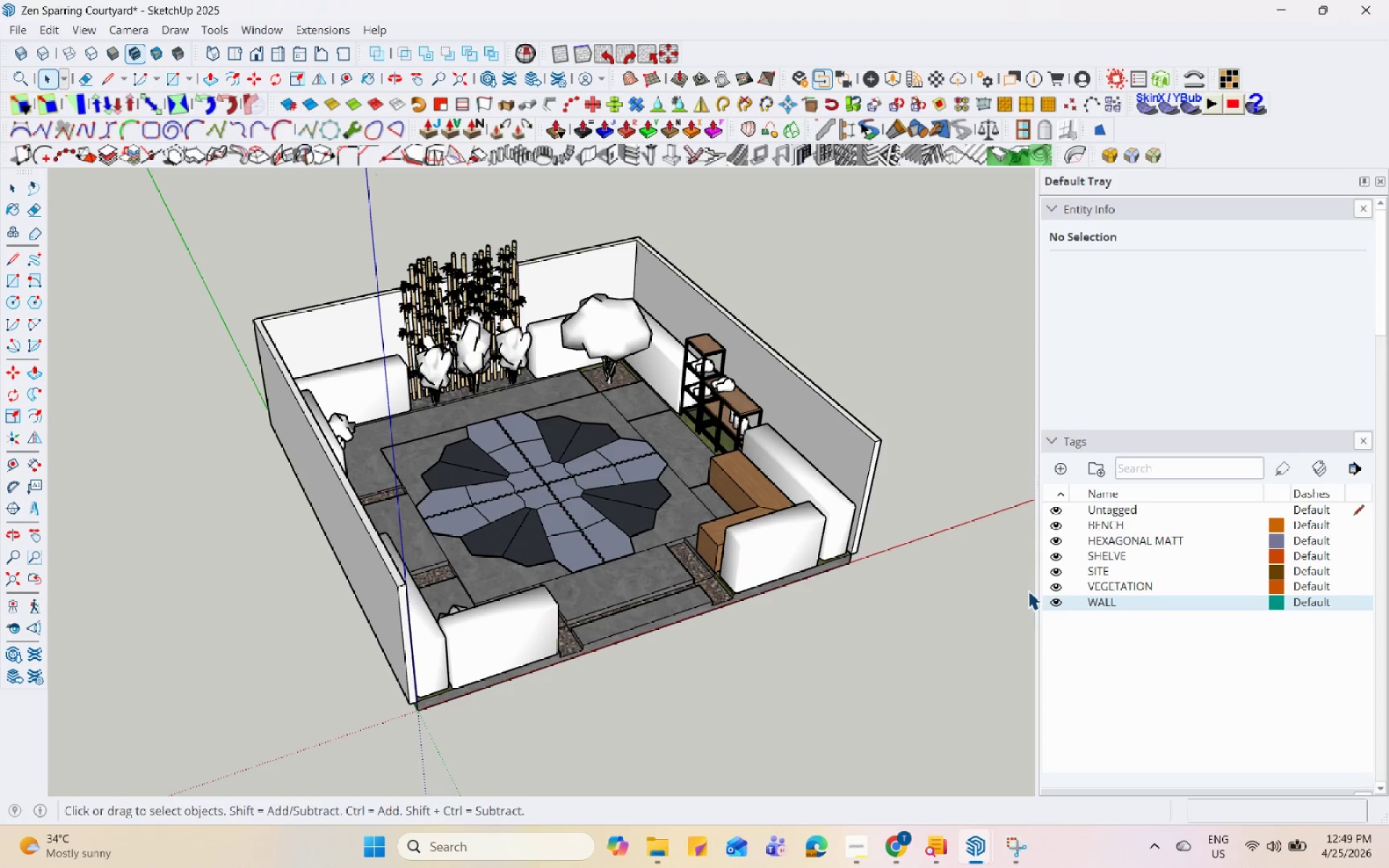 
hold_key(key=Space, duration=1.52)
 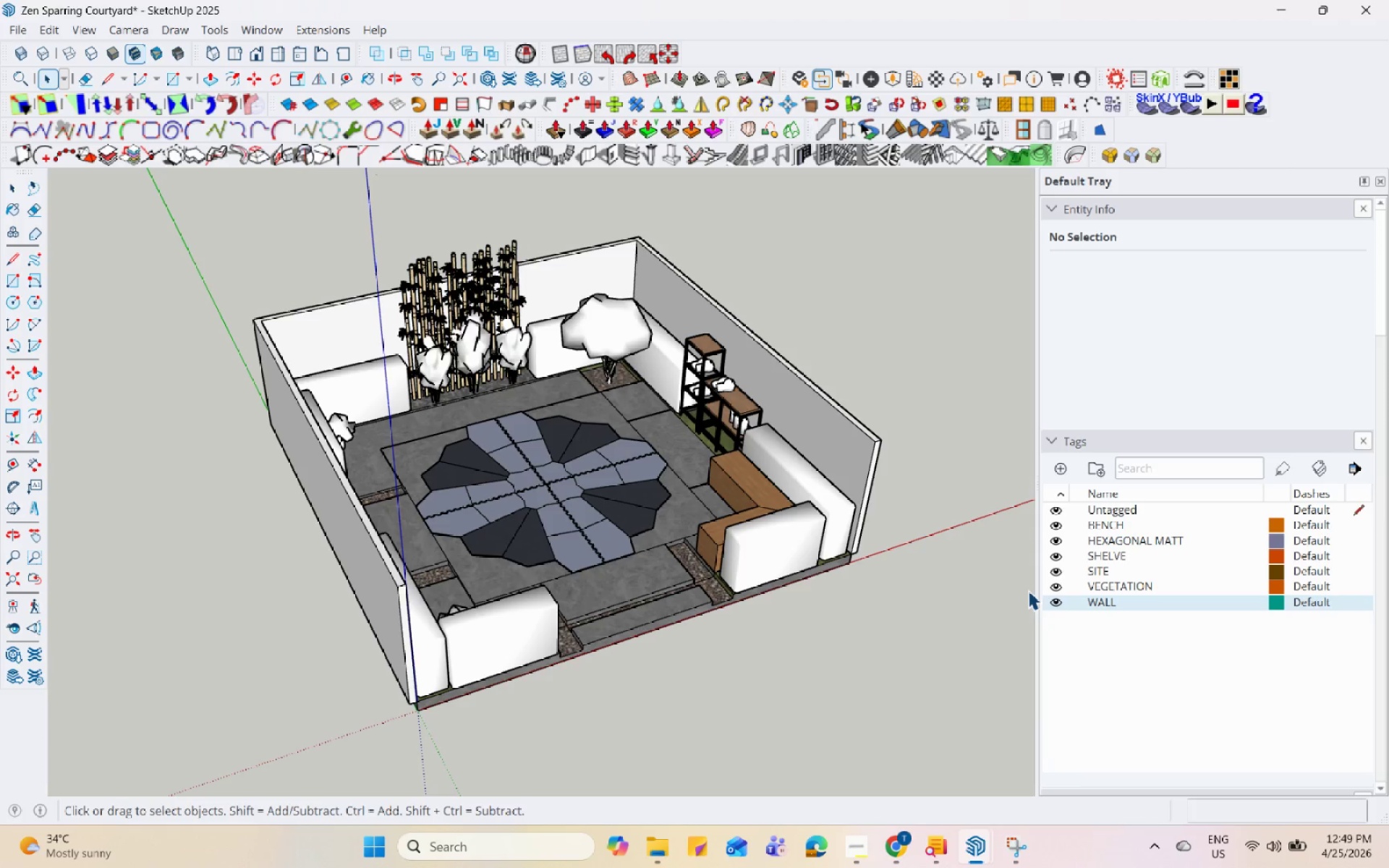 
hold_key(key=Space, duration=1.53)
 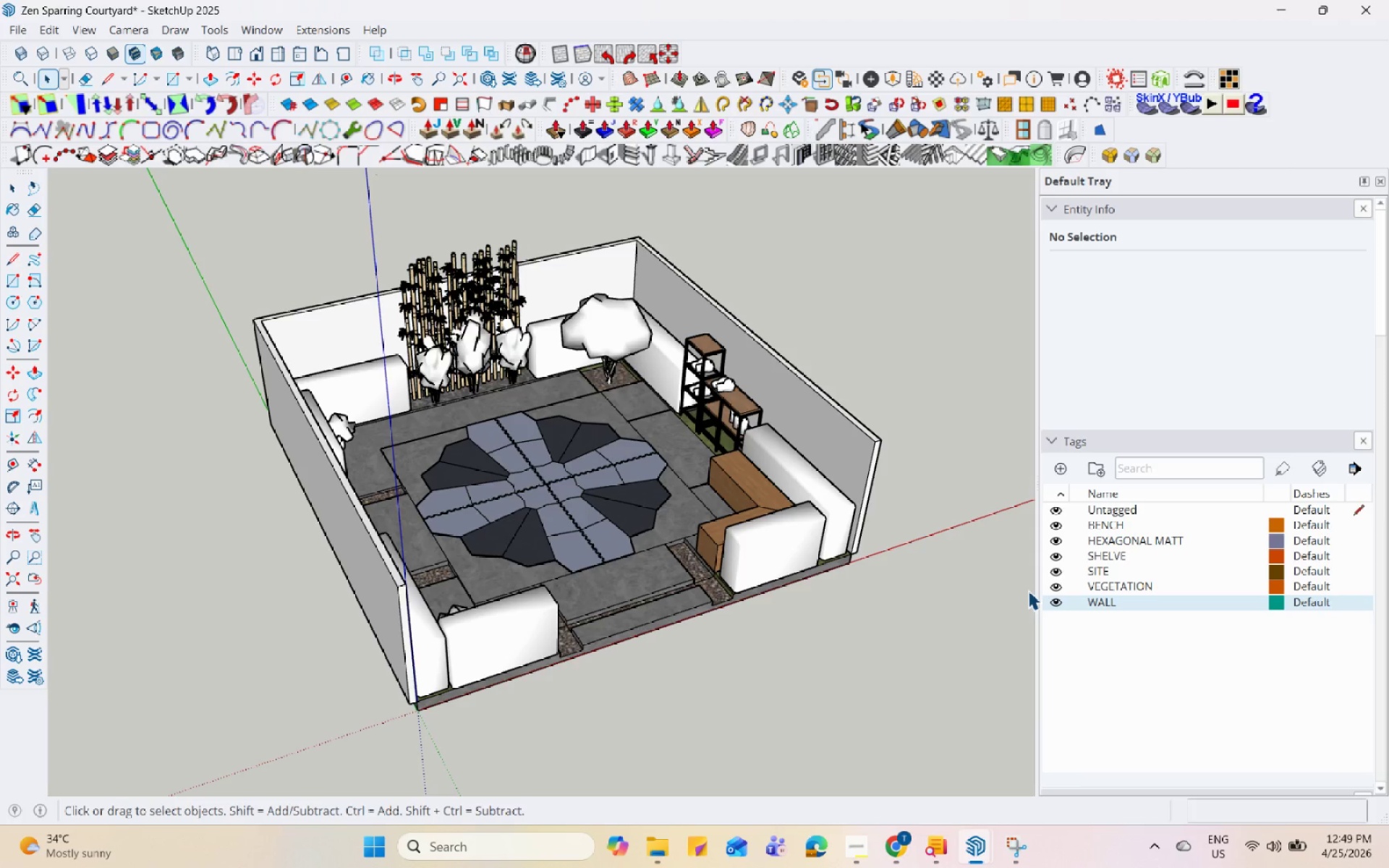 
hold_key(key=Space, duration=1.5)
 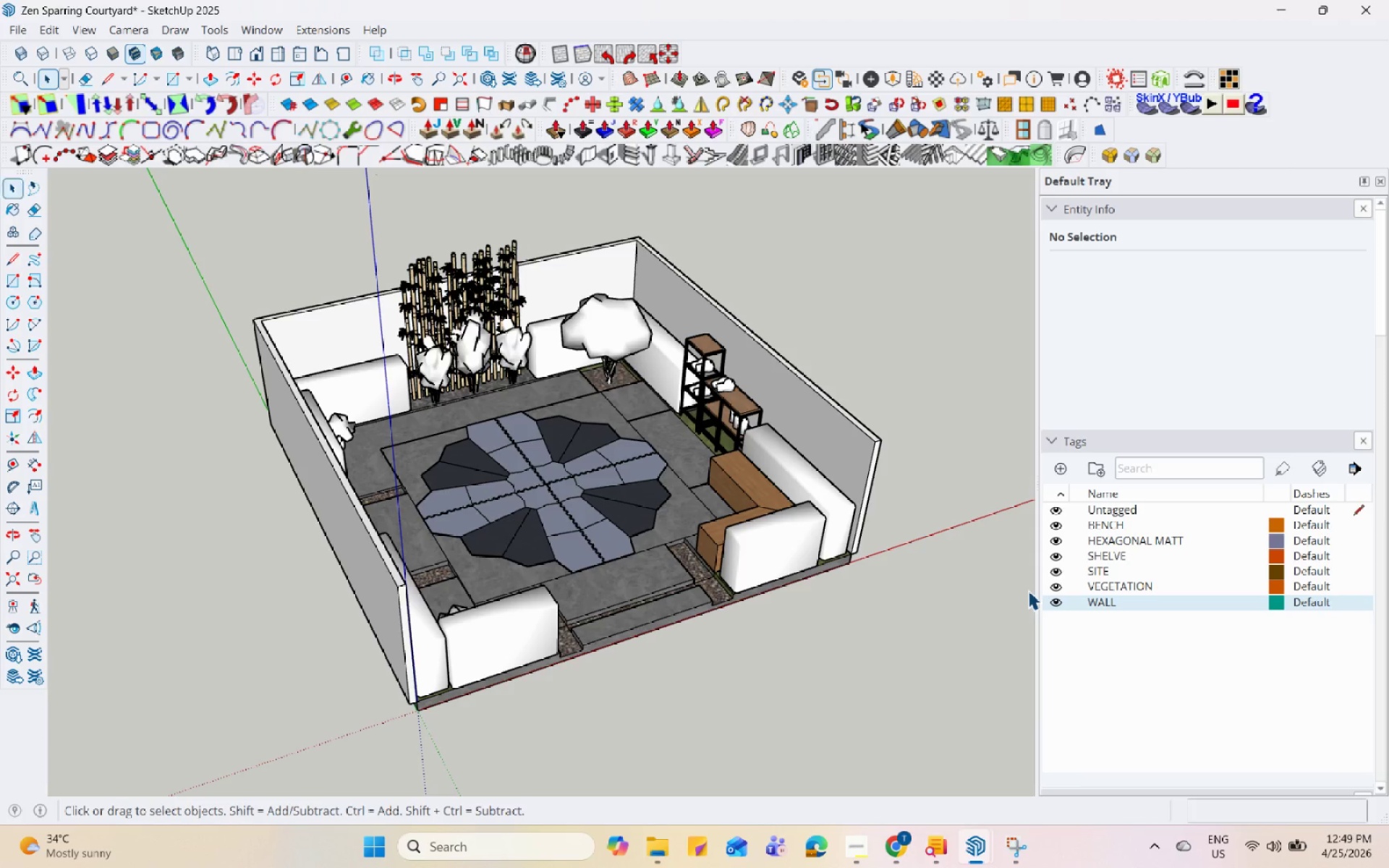 
hold_key(key=Space, duration=1.5)
 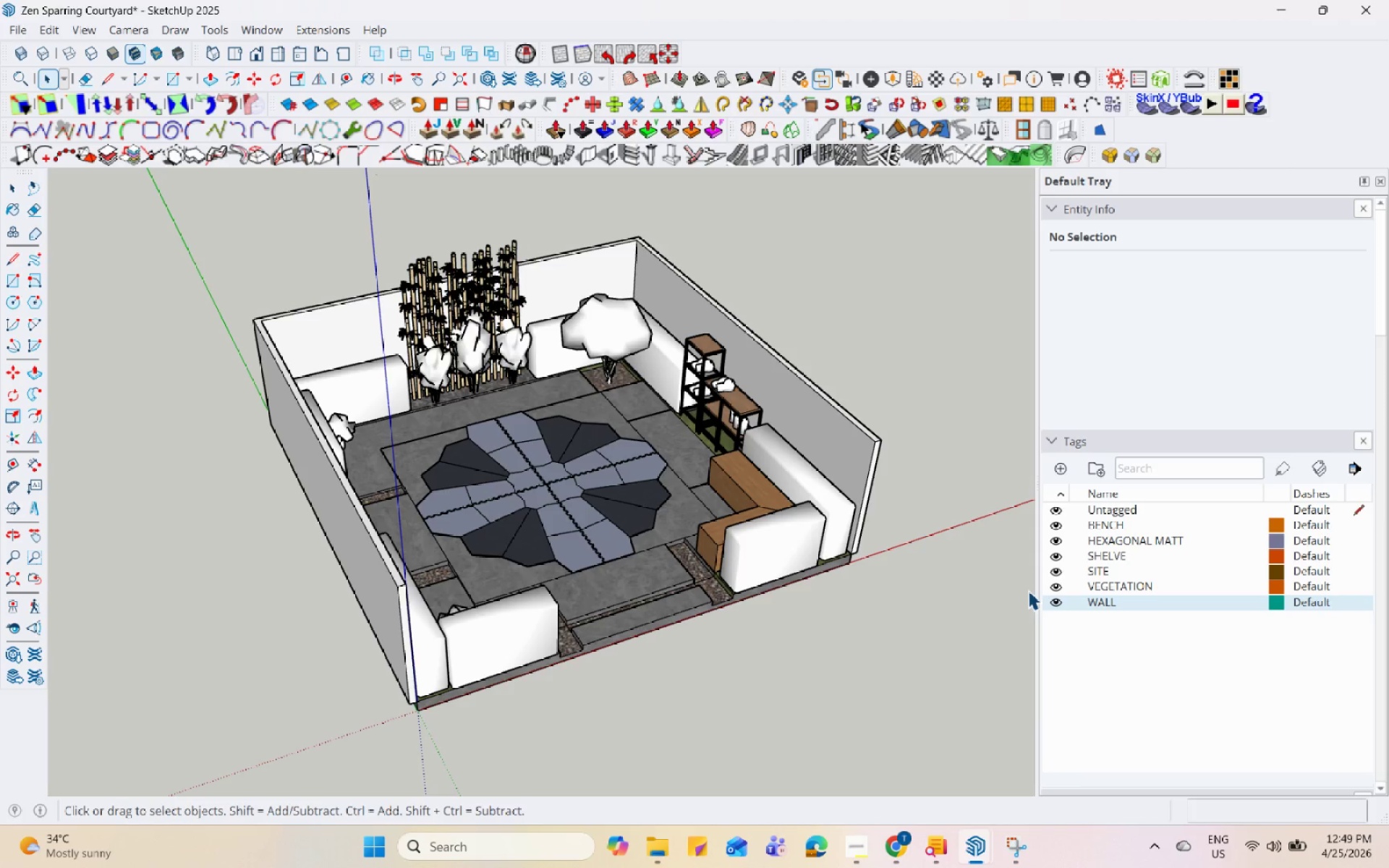 
hold_key(key=Space, duration=1.51)
 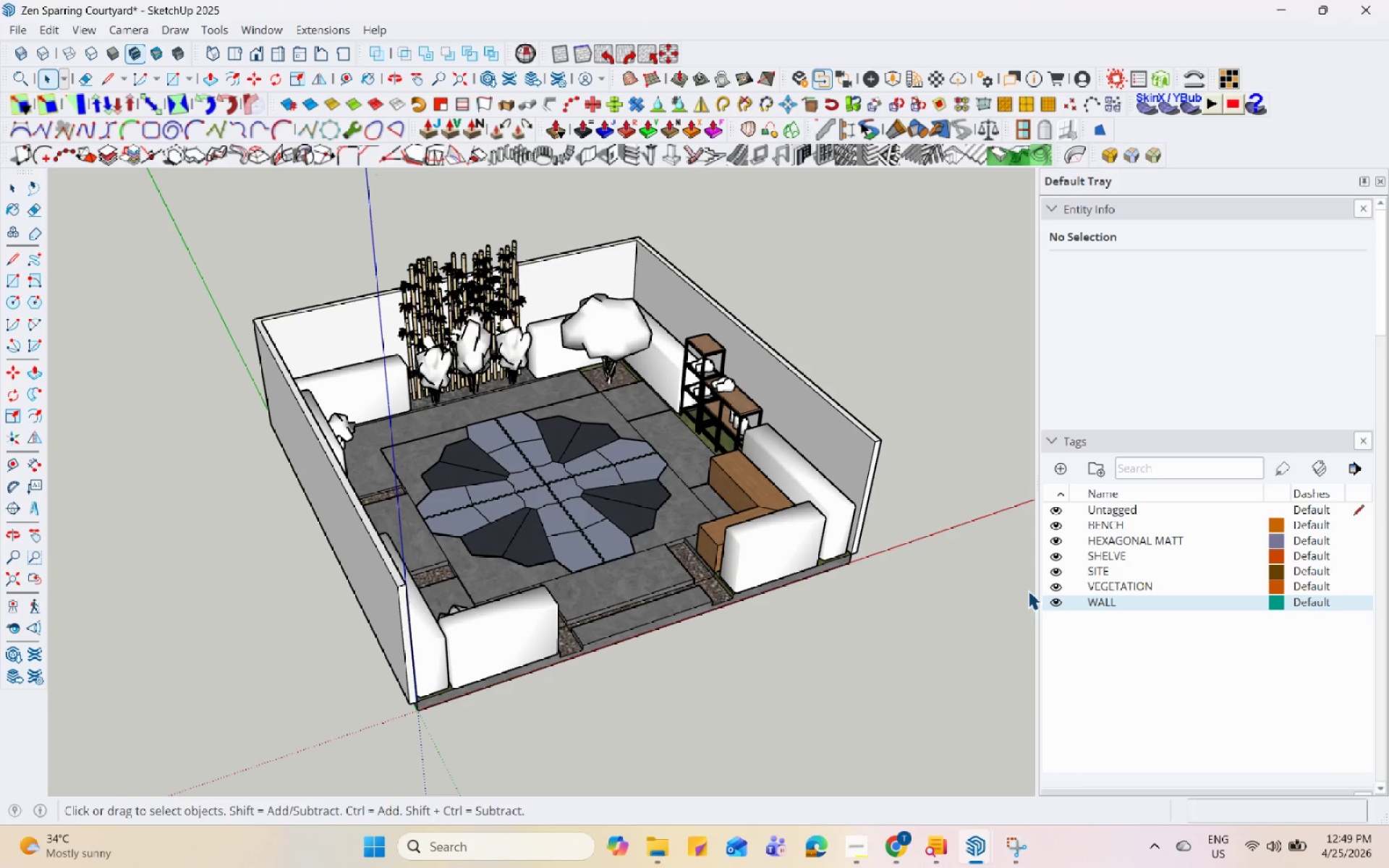 
hold_key(key=Space, duration=1.52)
 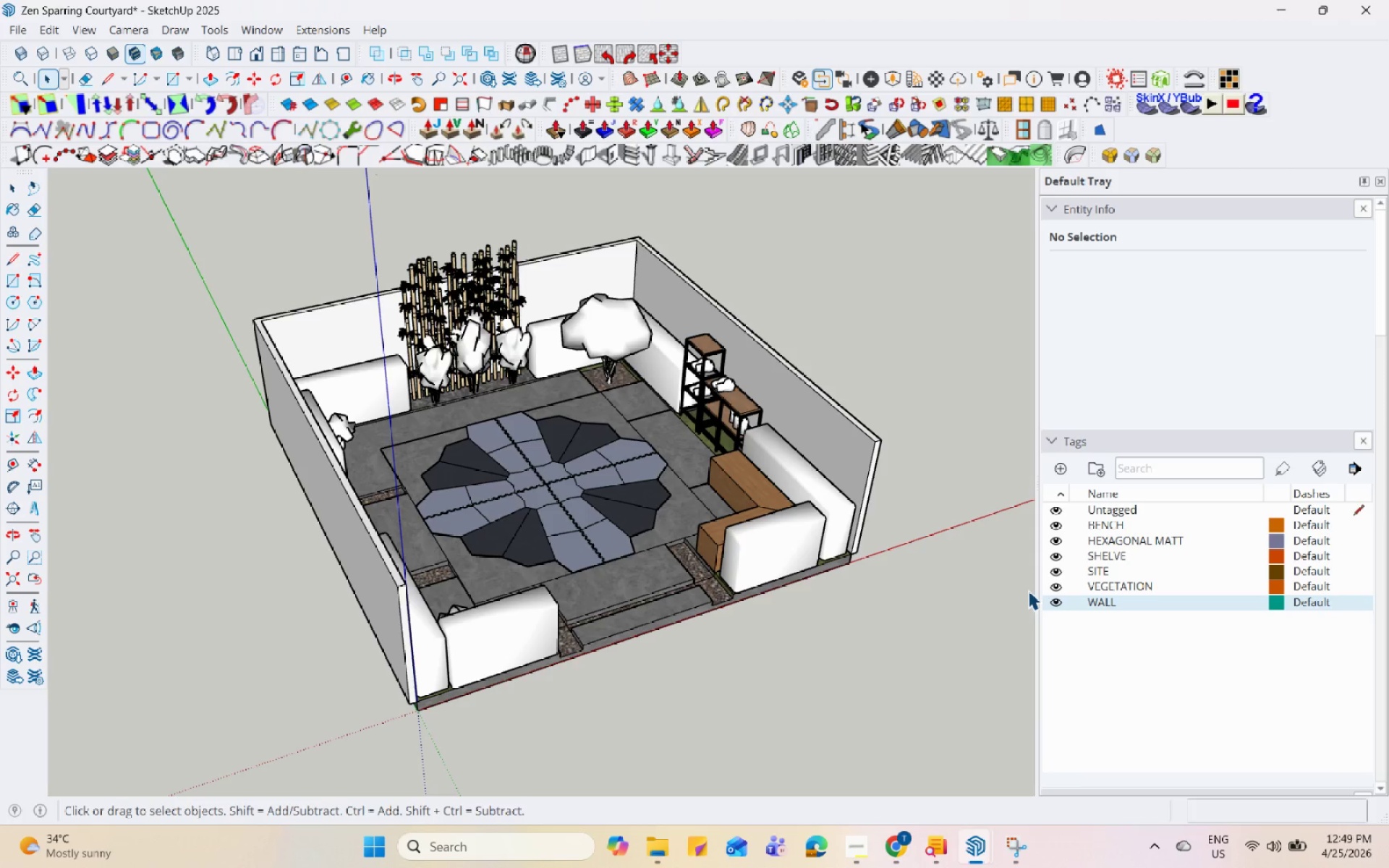 
hold_key(key=Space, duration=1.52)
 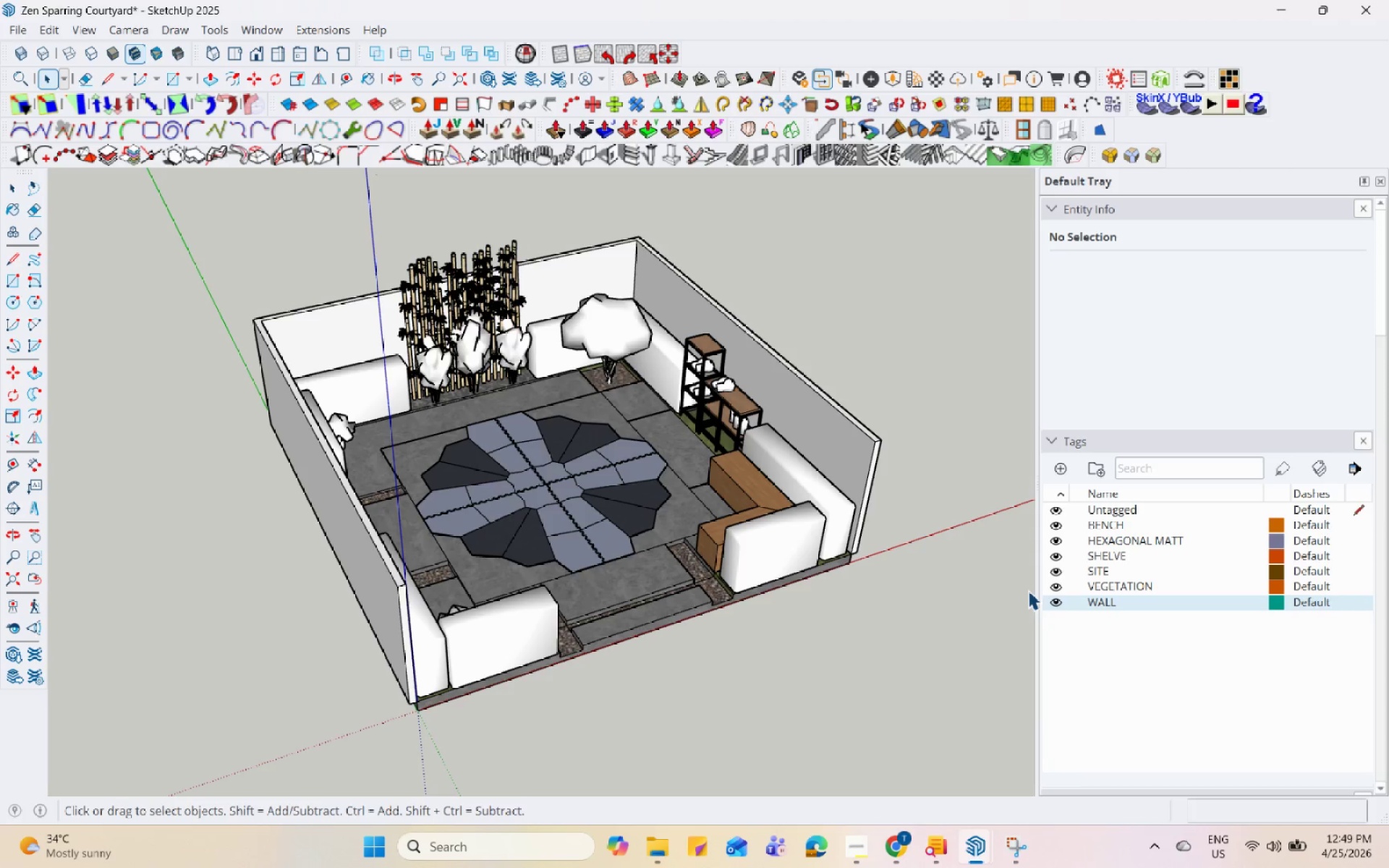 
hold_key(key=Space, duration=1.51)
 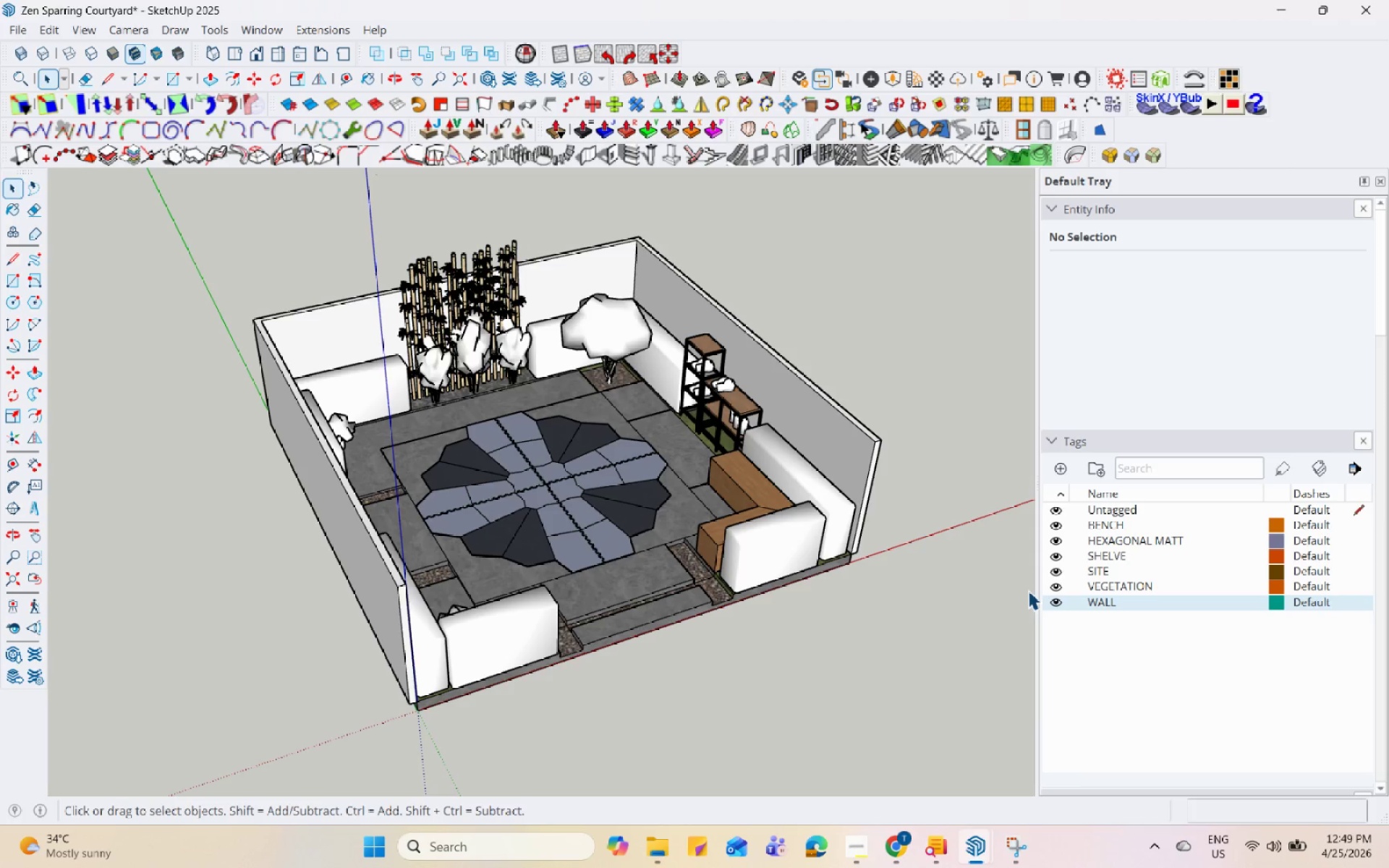 
hold_key(key=Space, duration=1.52)
 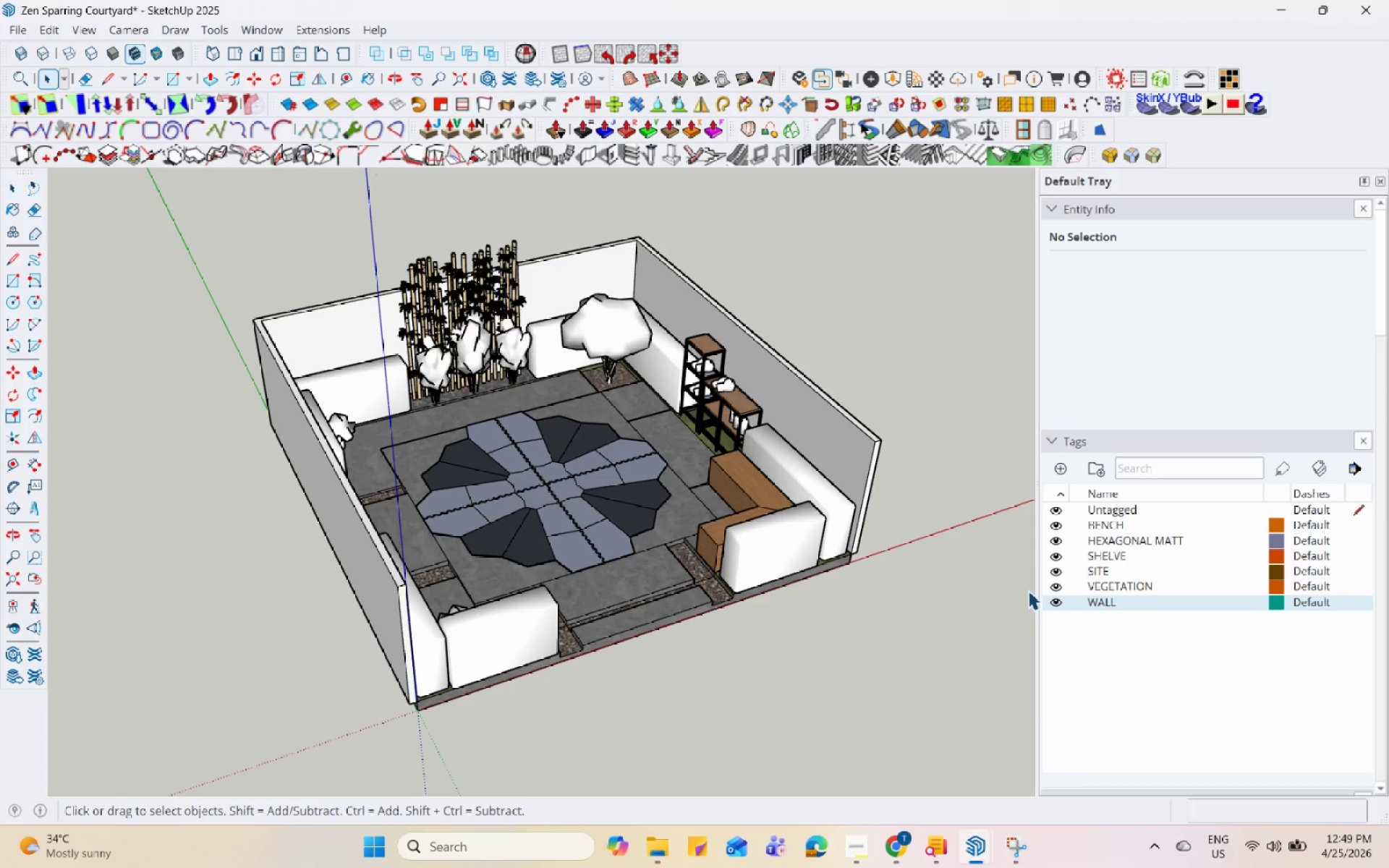 
hold_key(key=Space, duration=1.5)
 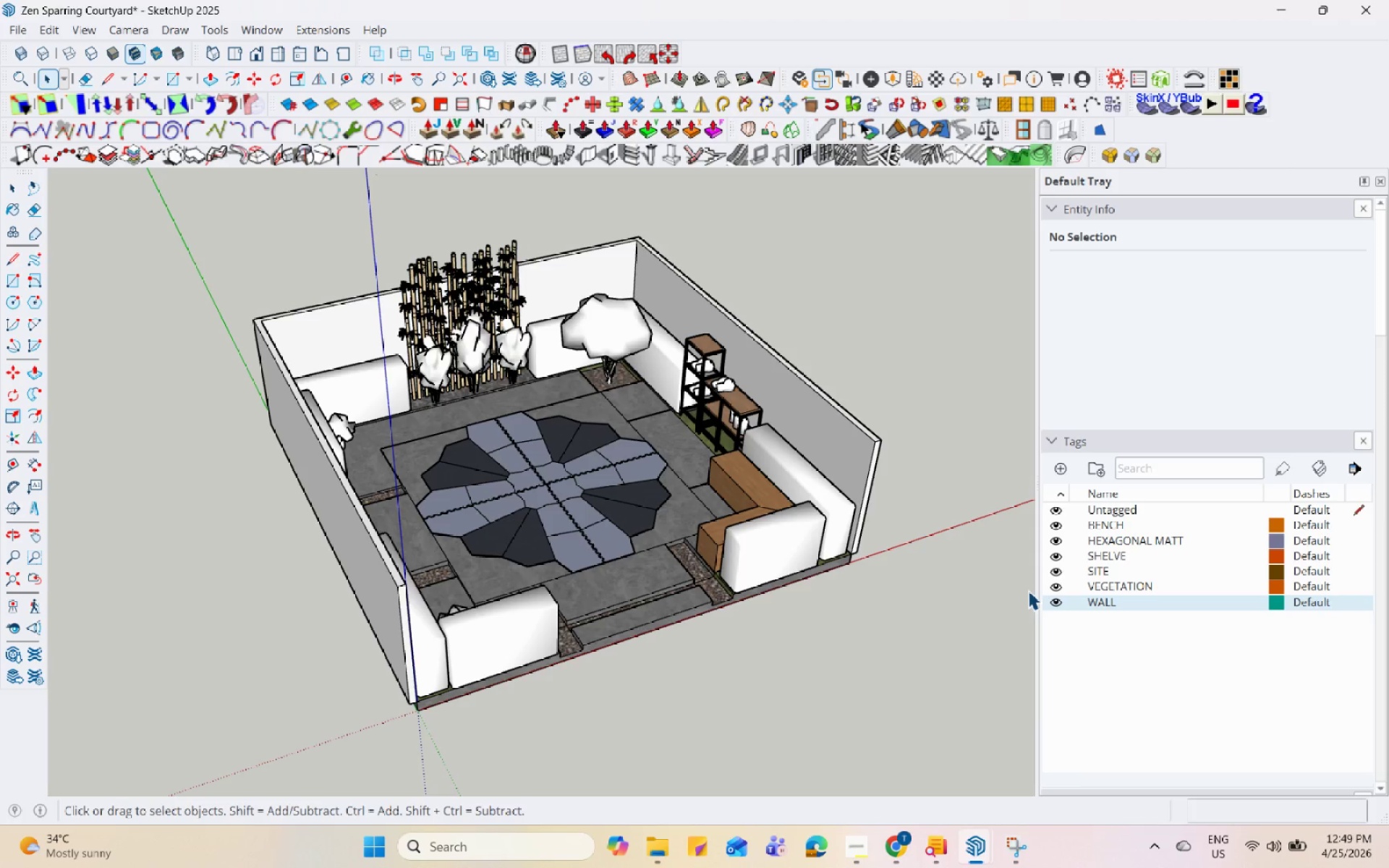 
hold_key(key=Space, duration=1.5)
 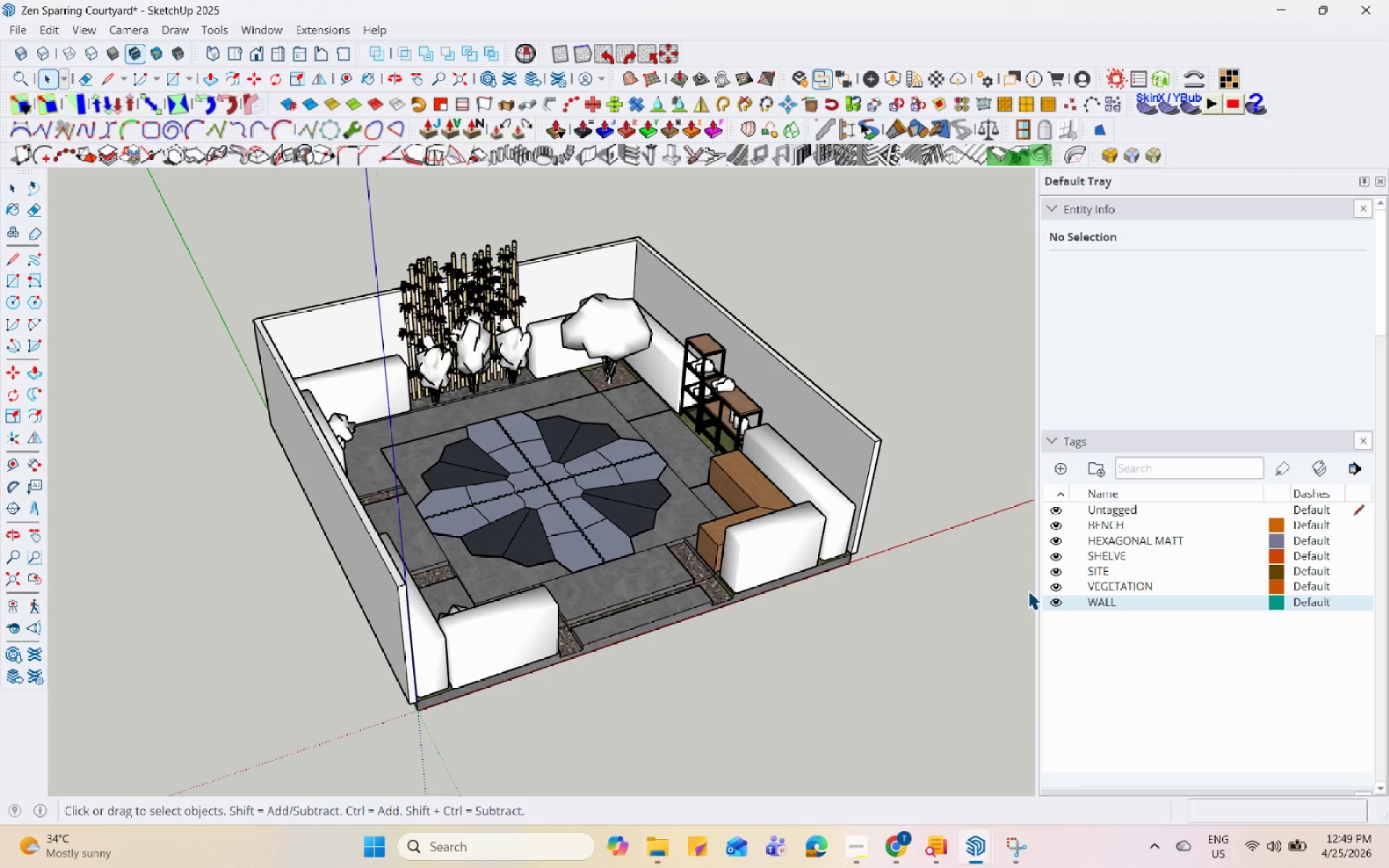 
hold_key(key=Space, duration=1.52)
 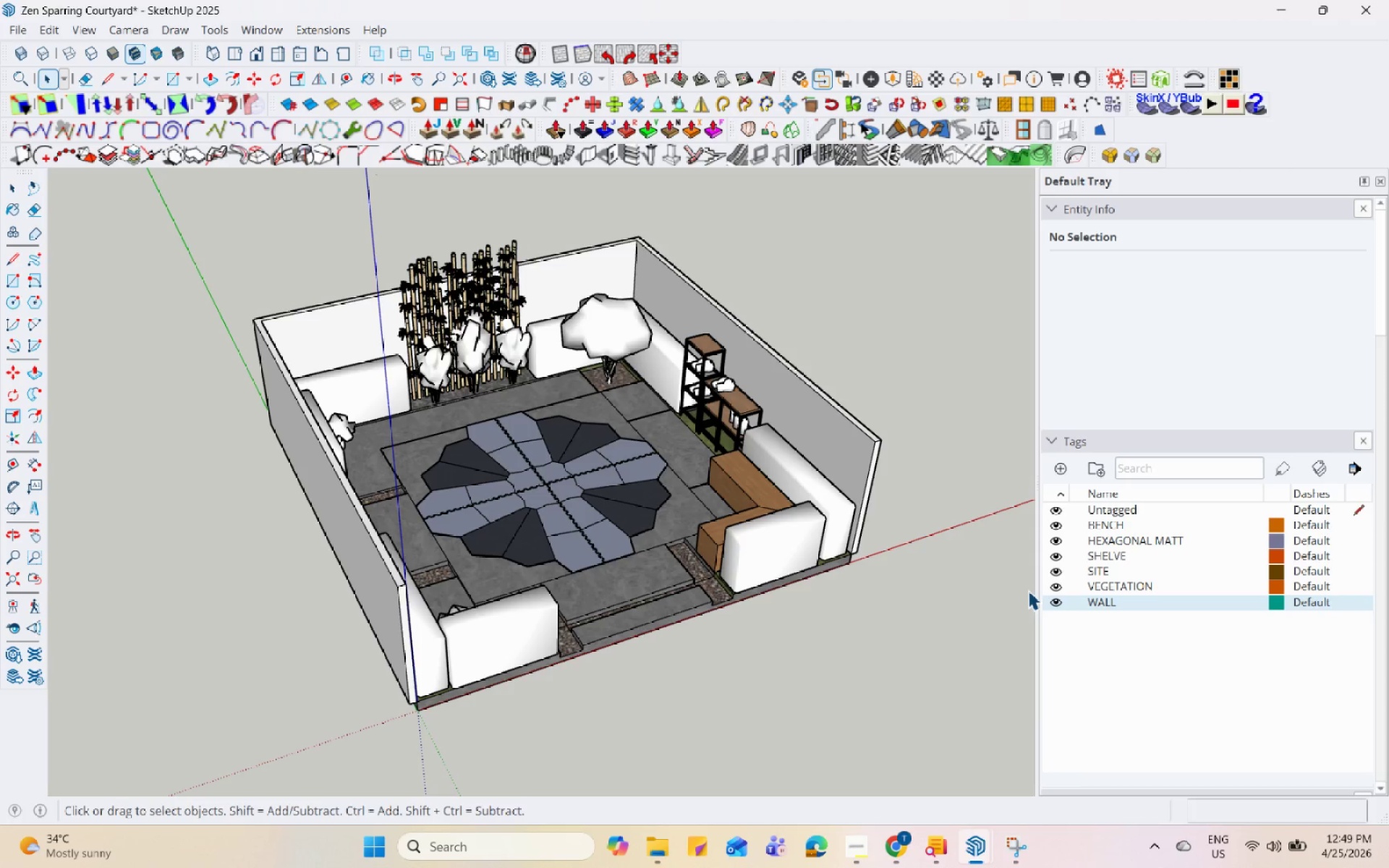 
hold_key(key=Space, duration=1.5)
 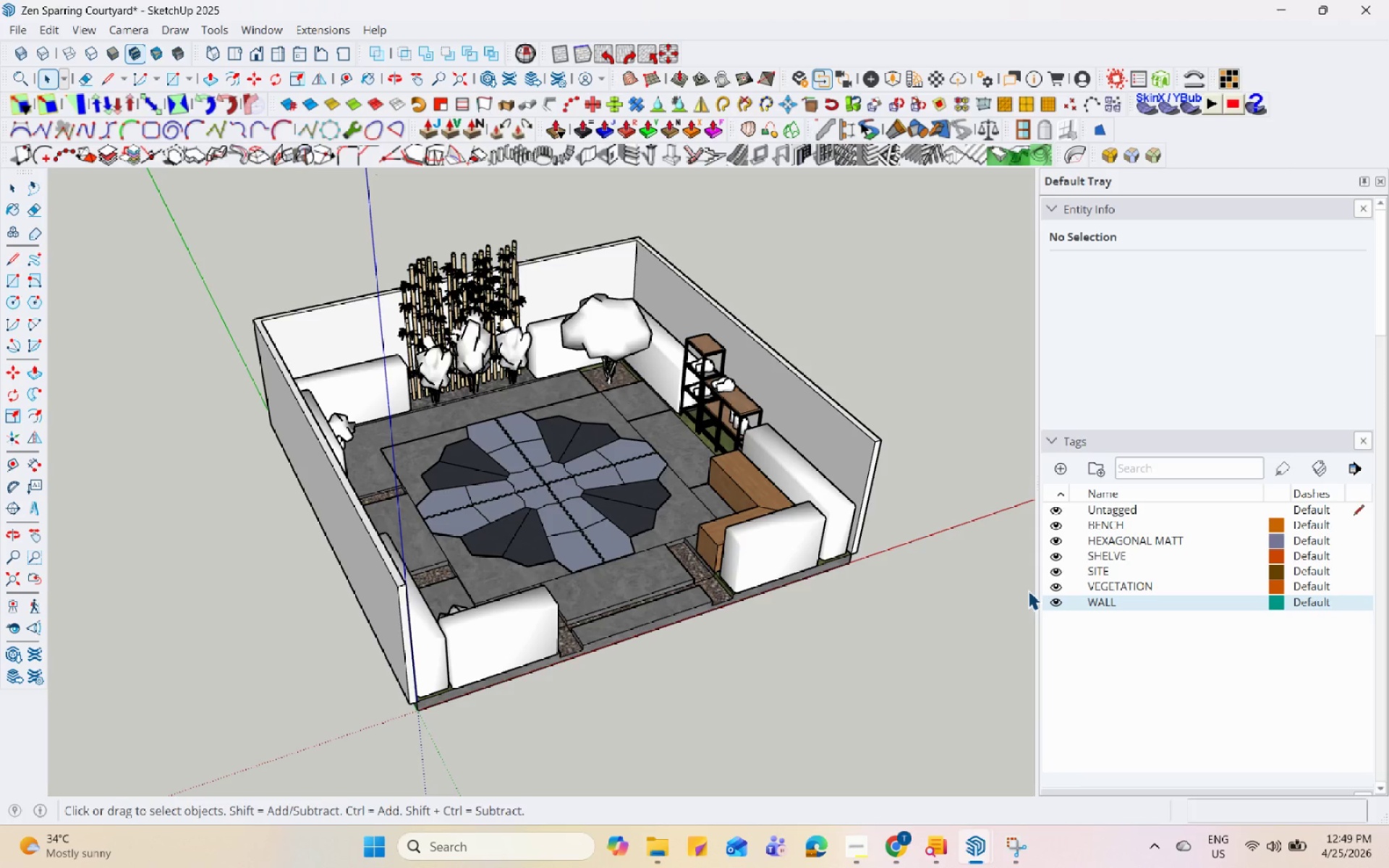 
hold_key(key=Space, duration=1.51)
 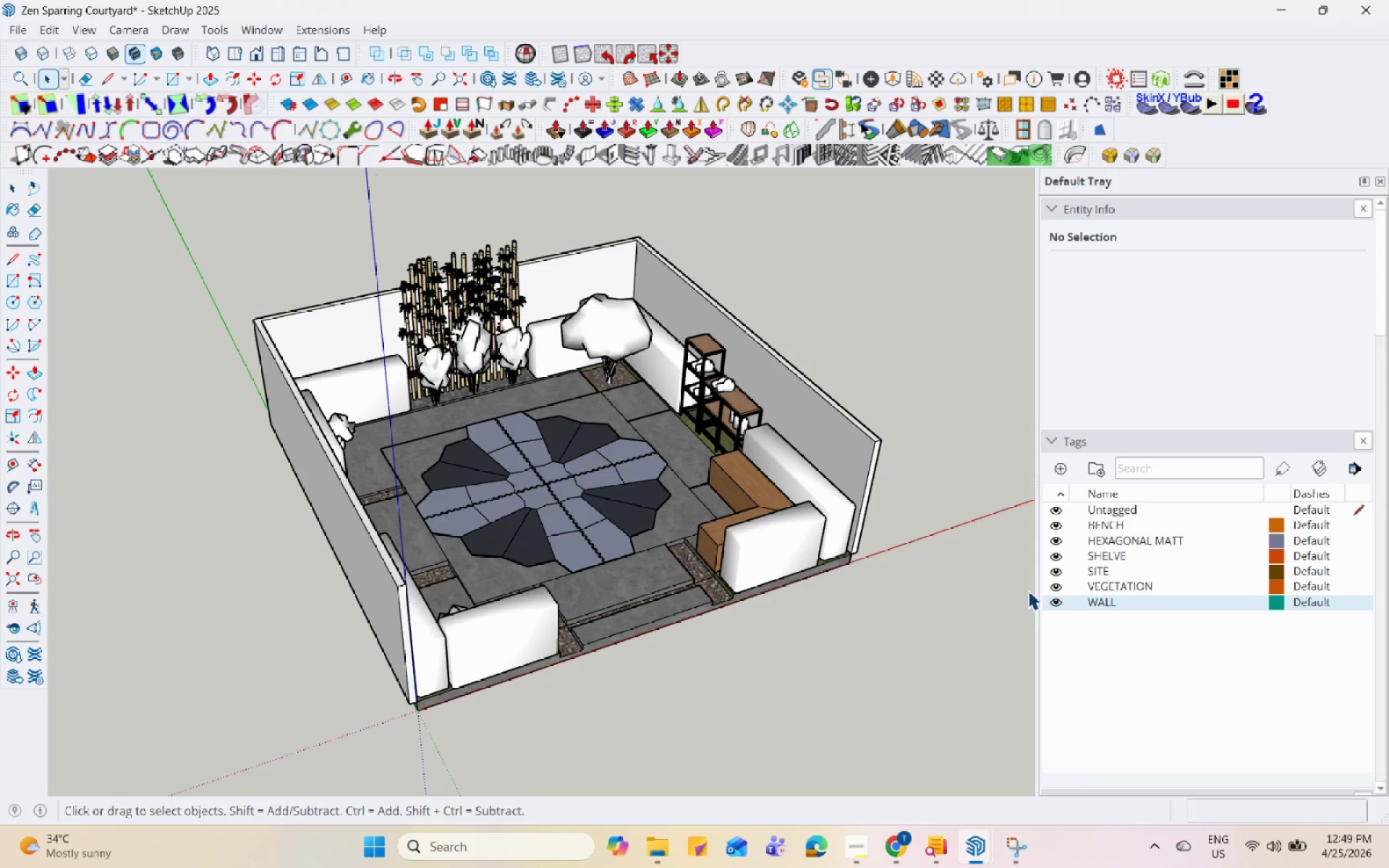 
hold_key(key=Space, duration=1.52)
 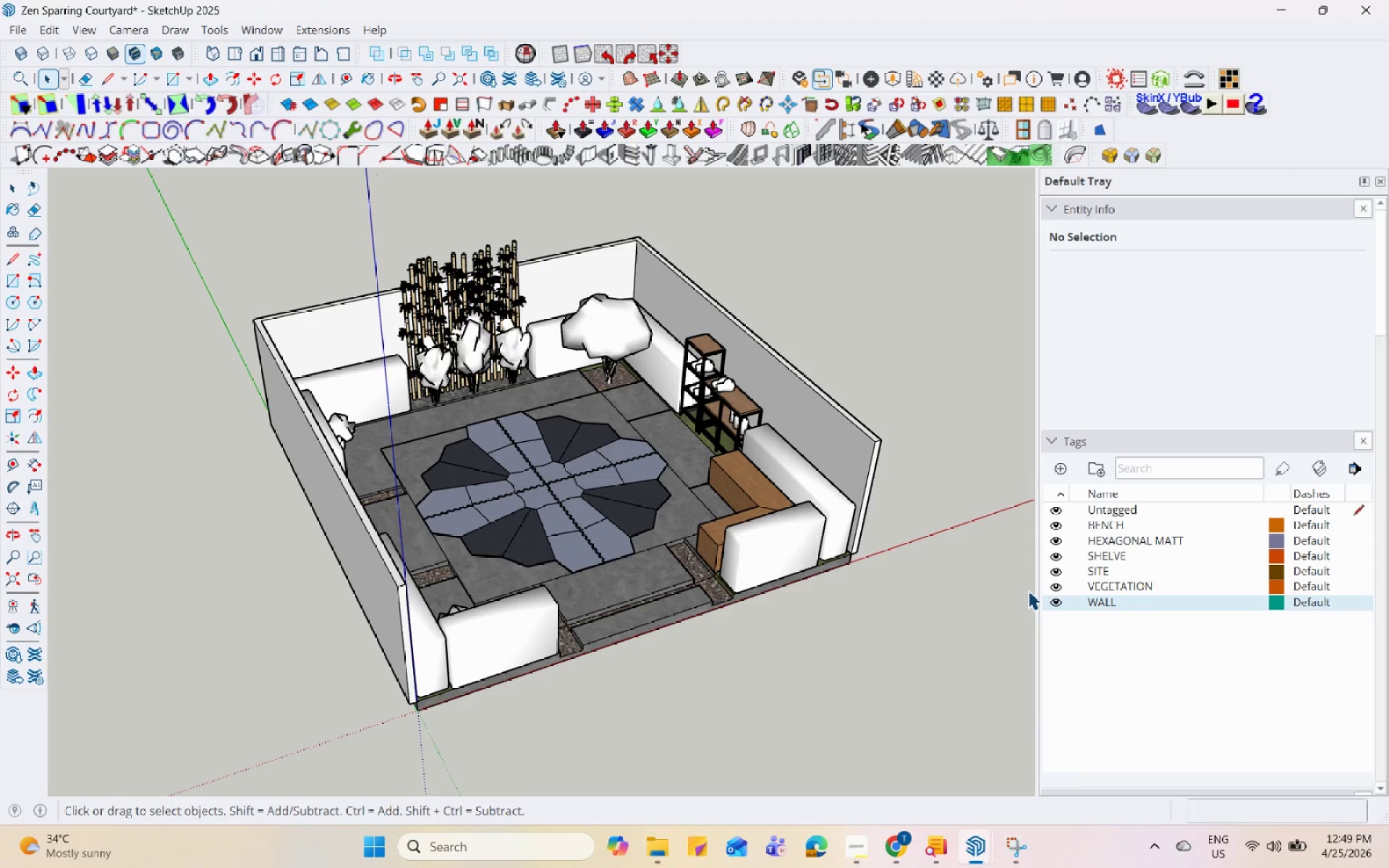 
hold_key(key=Space, duration=1.51)
 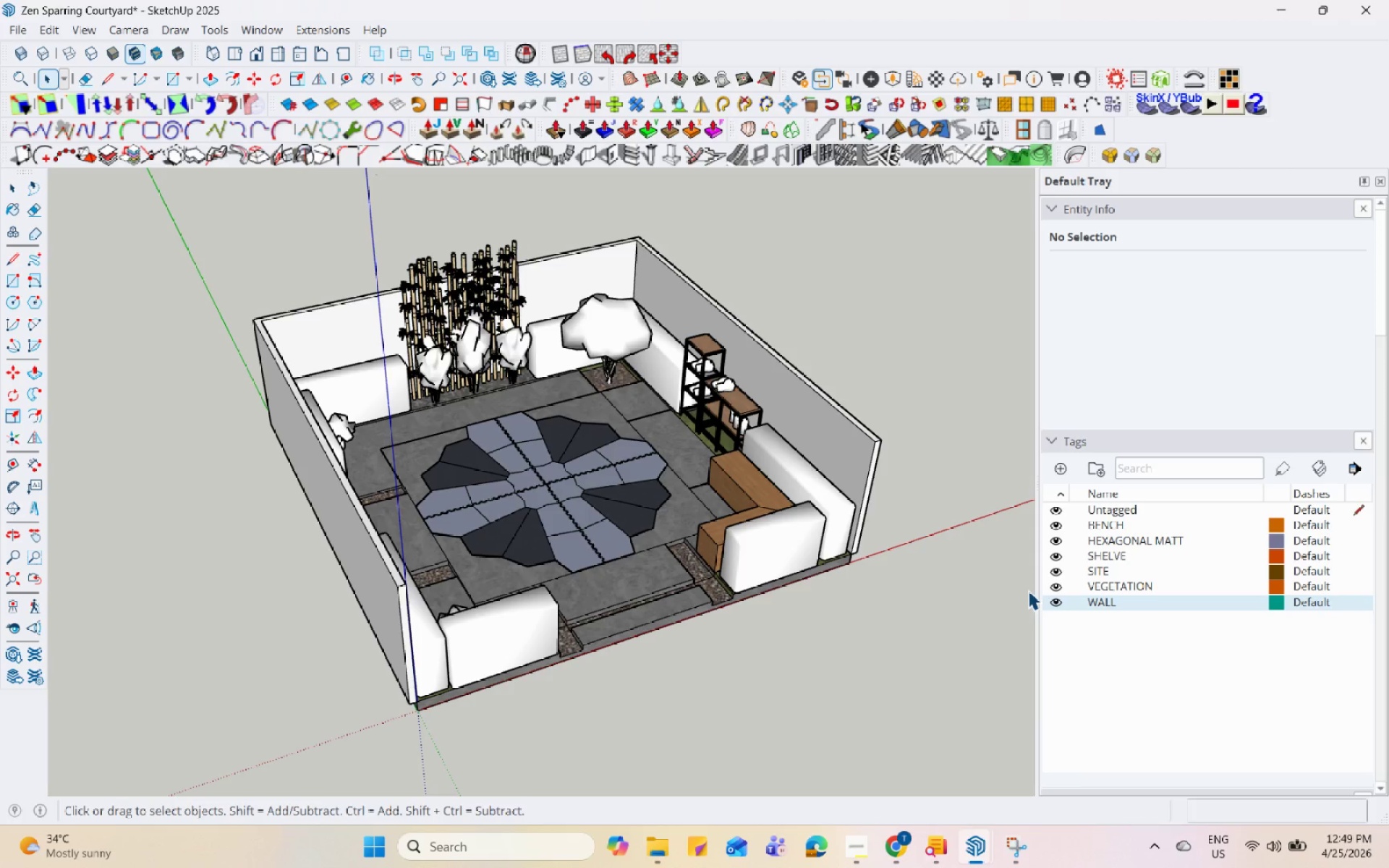 
hold_key(key=Space, duration=1.52)
 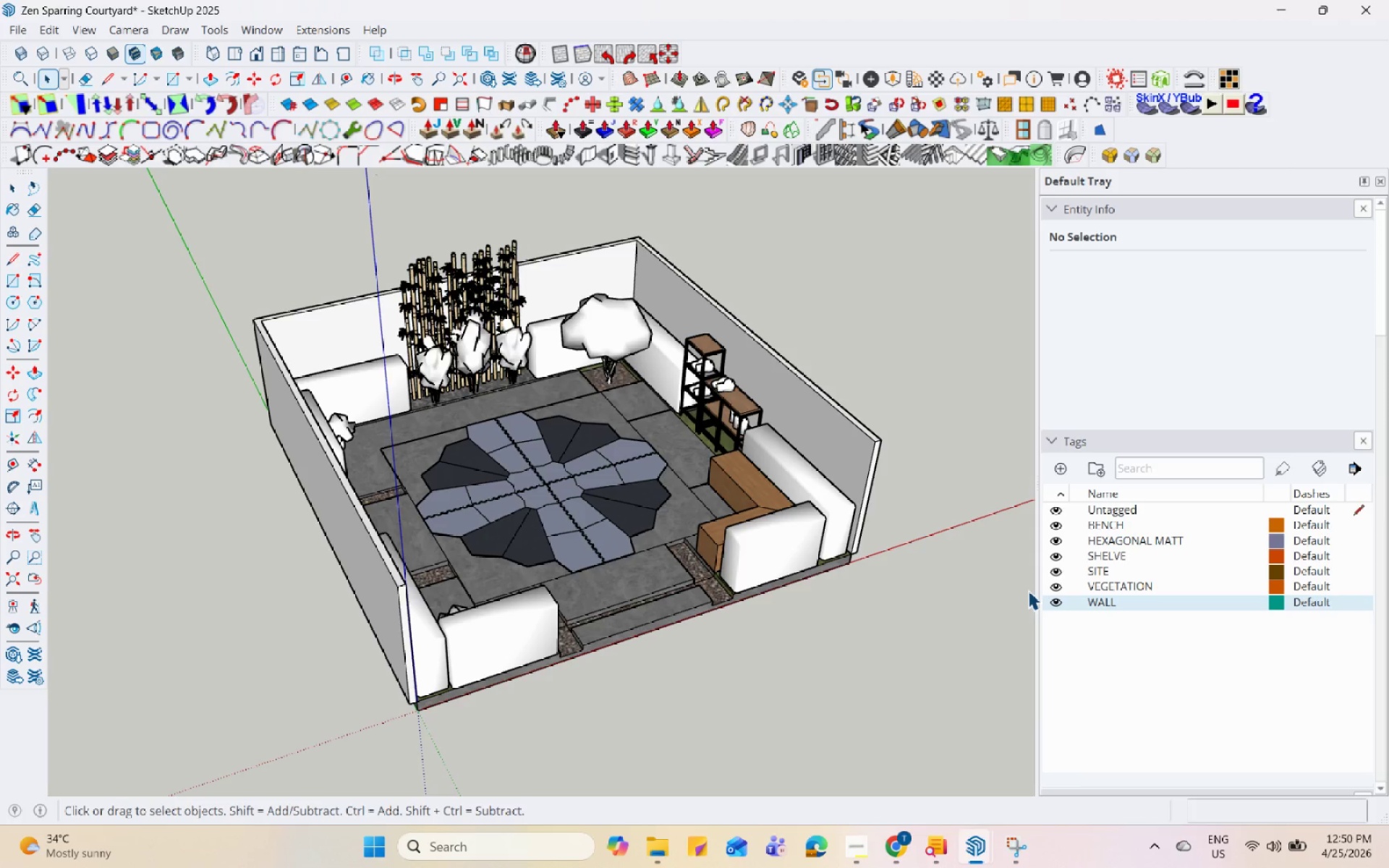 
hold_key(key=Space, duration=1.52)
 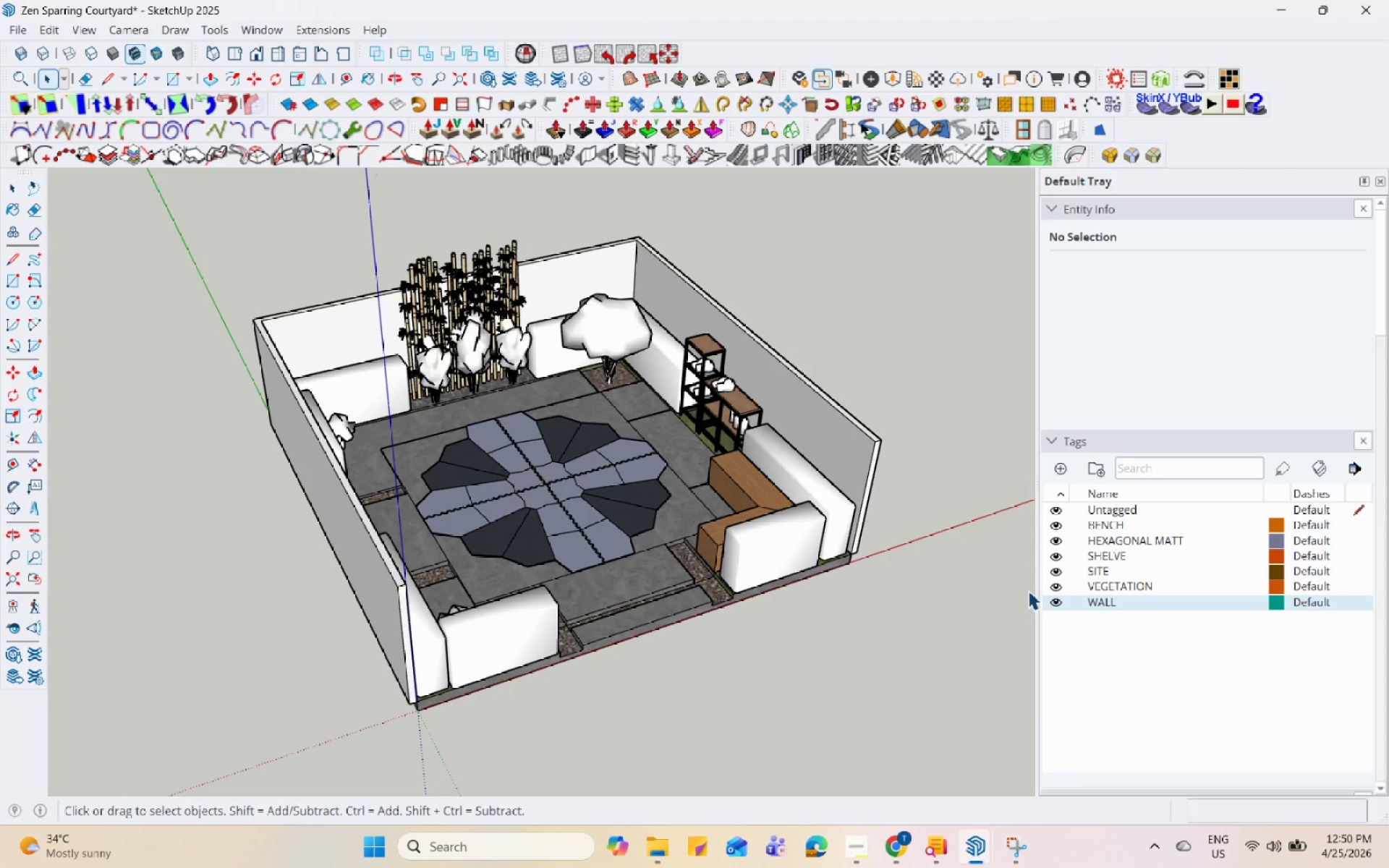 
hold_key(key=Space, duration=1.53)
 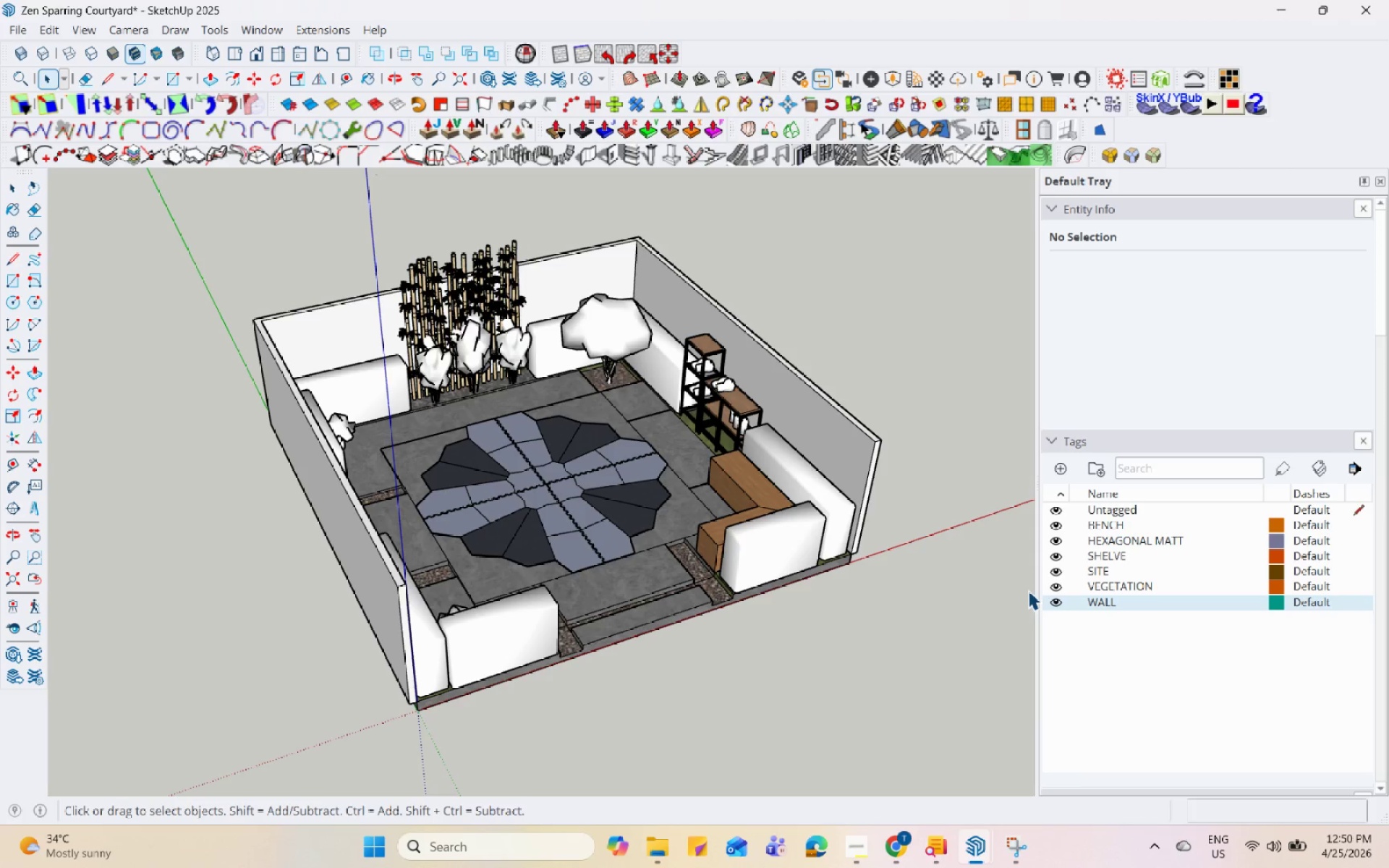 
hold_key(key=Space, duration=1.52)
 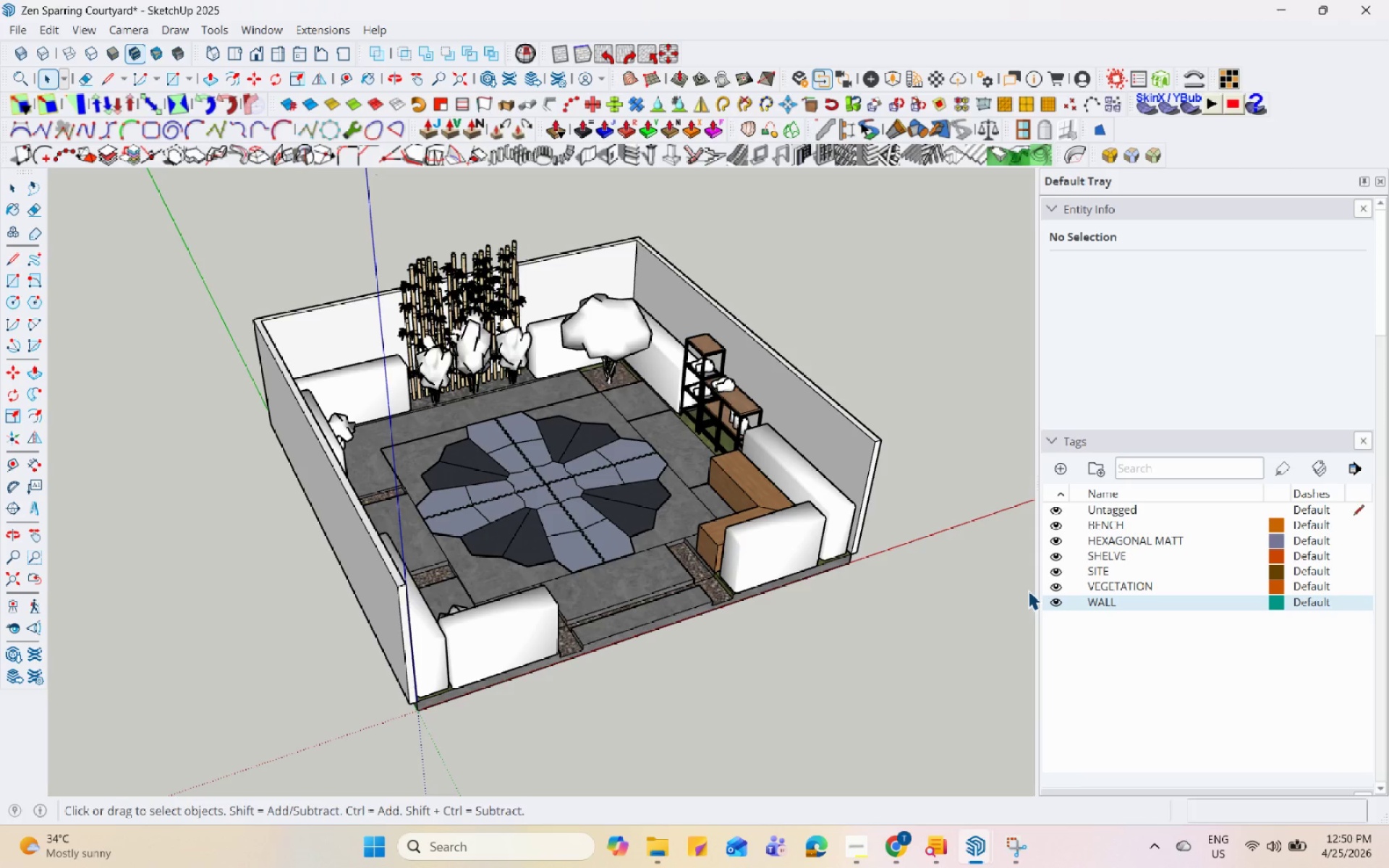 
hold_key(key=Space, duration=1.51)
 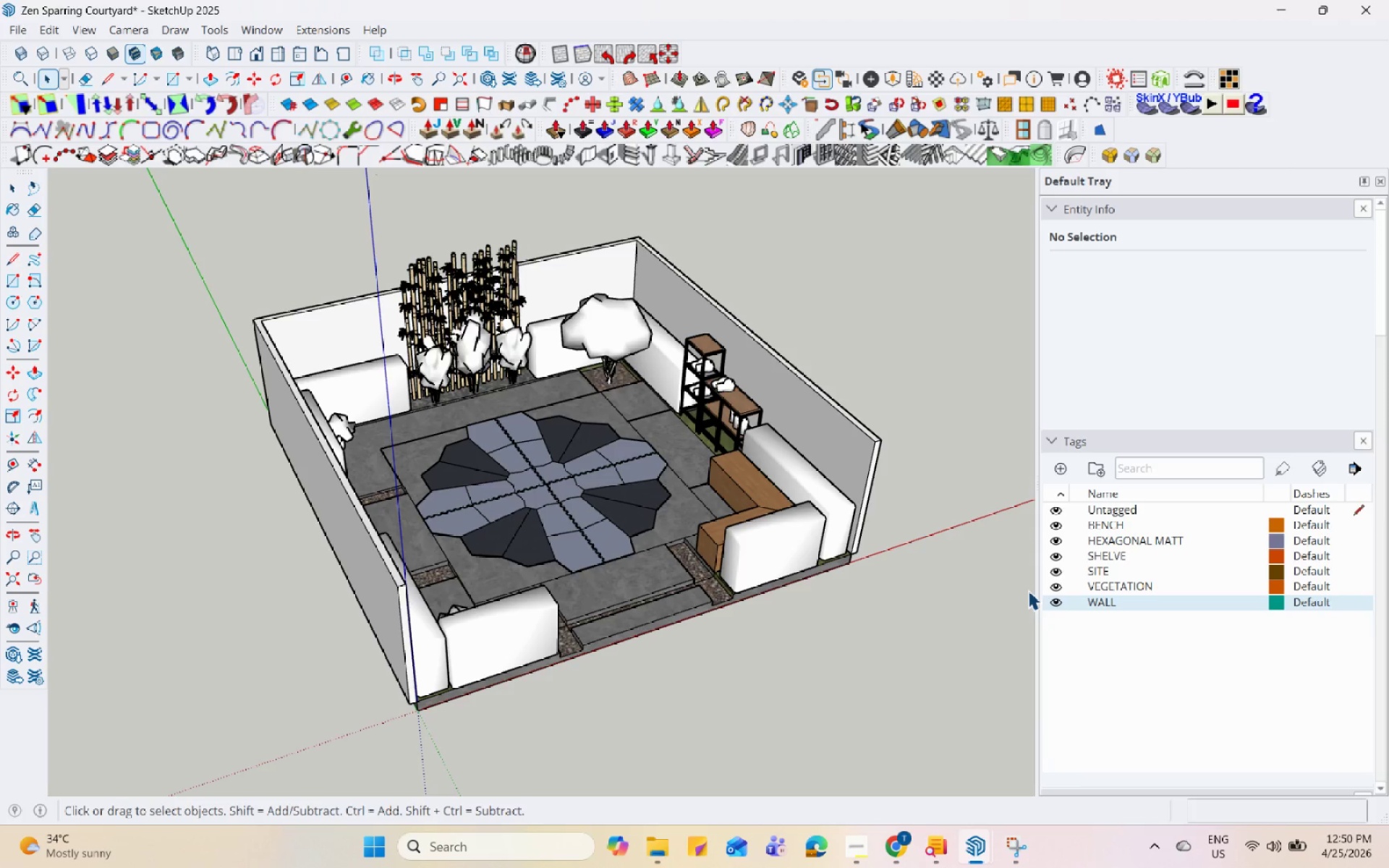 
hold_key(key=Space, duration=1.52)
 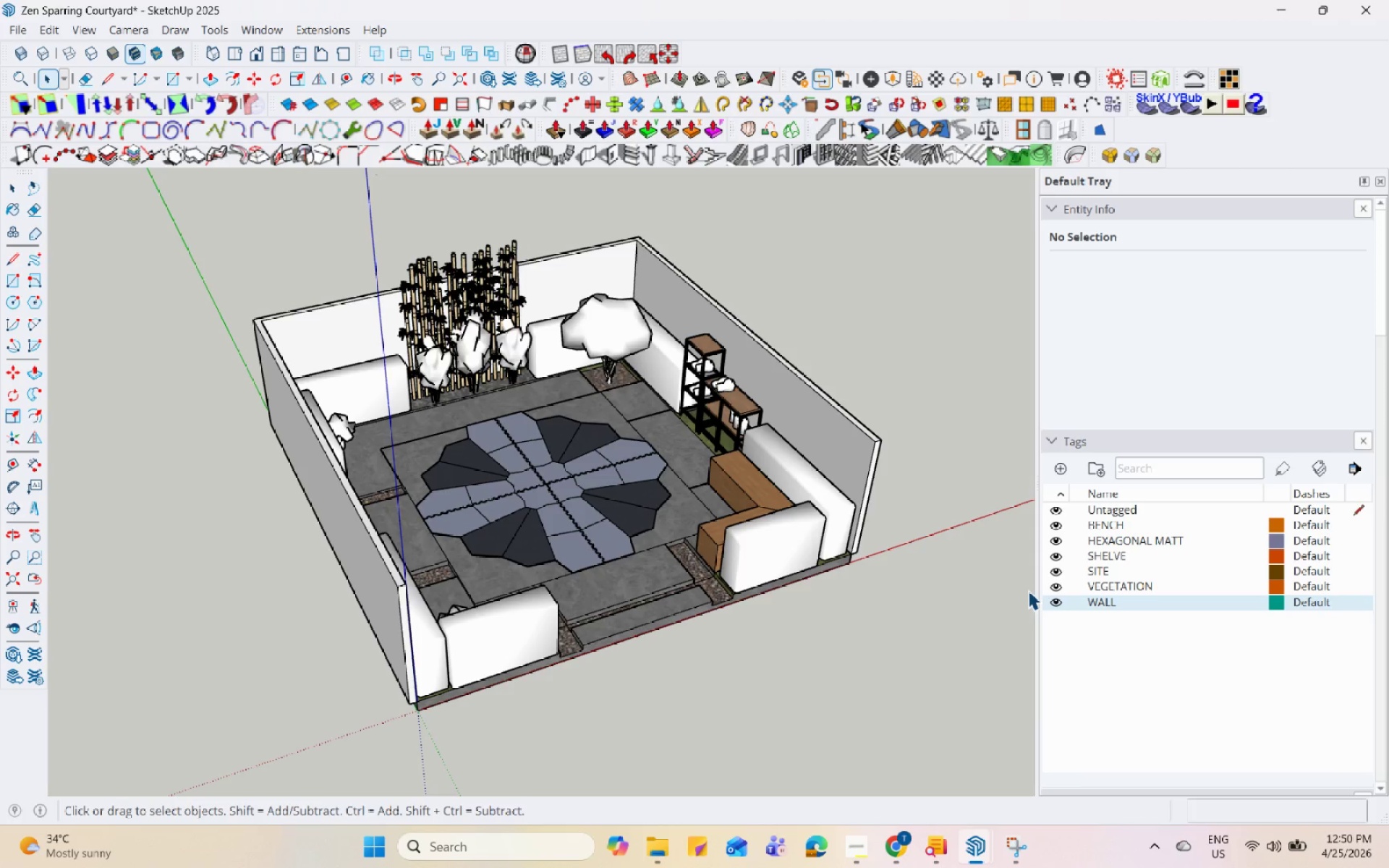 
hold_key(key=Space, duration=1.51)
 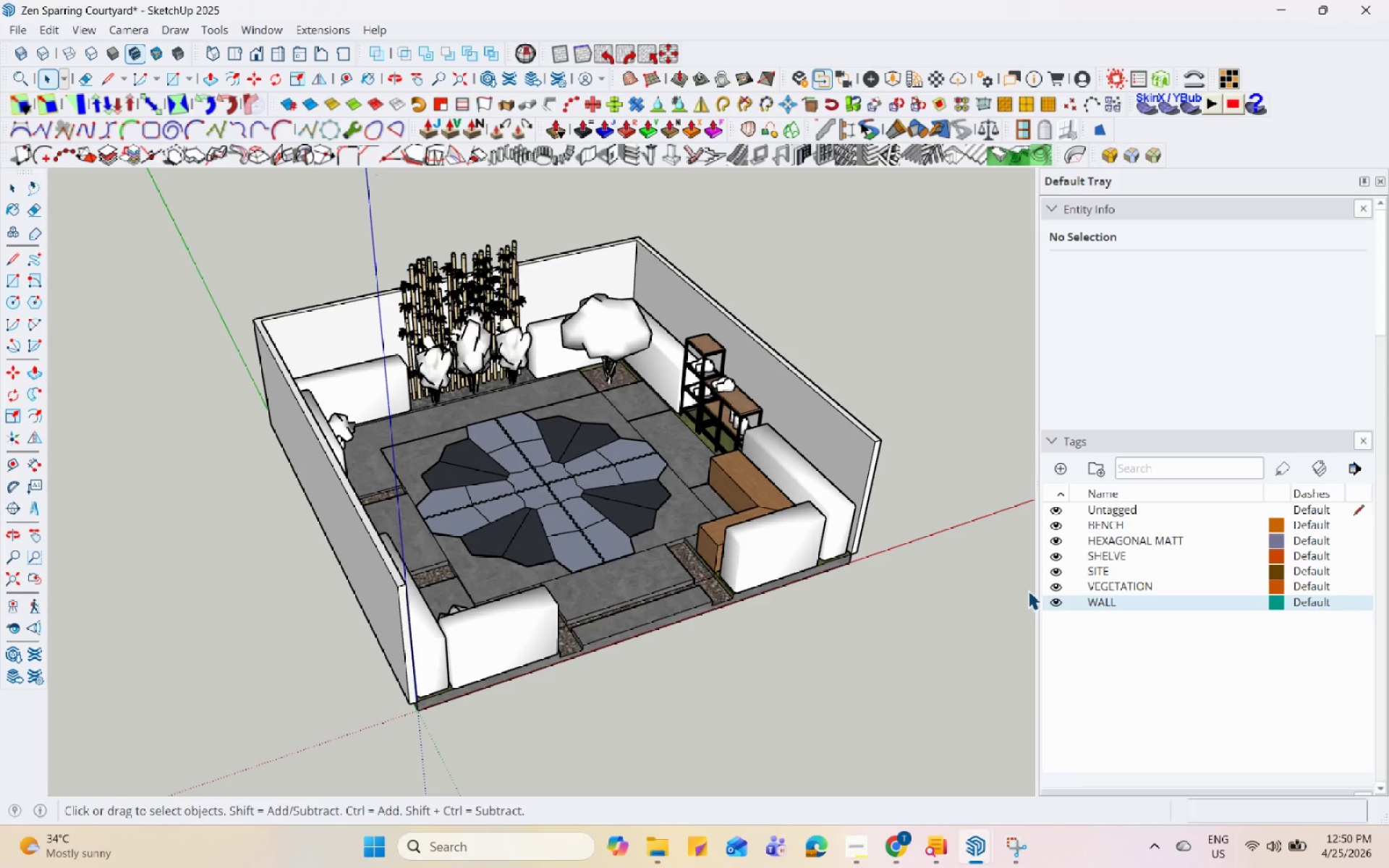 
hold_key(key=Space, duration=1.52)
 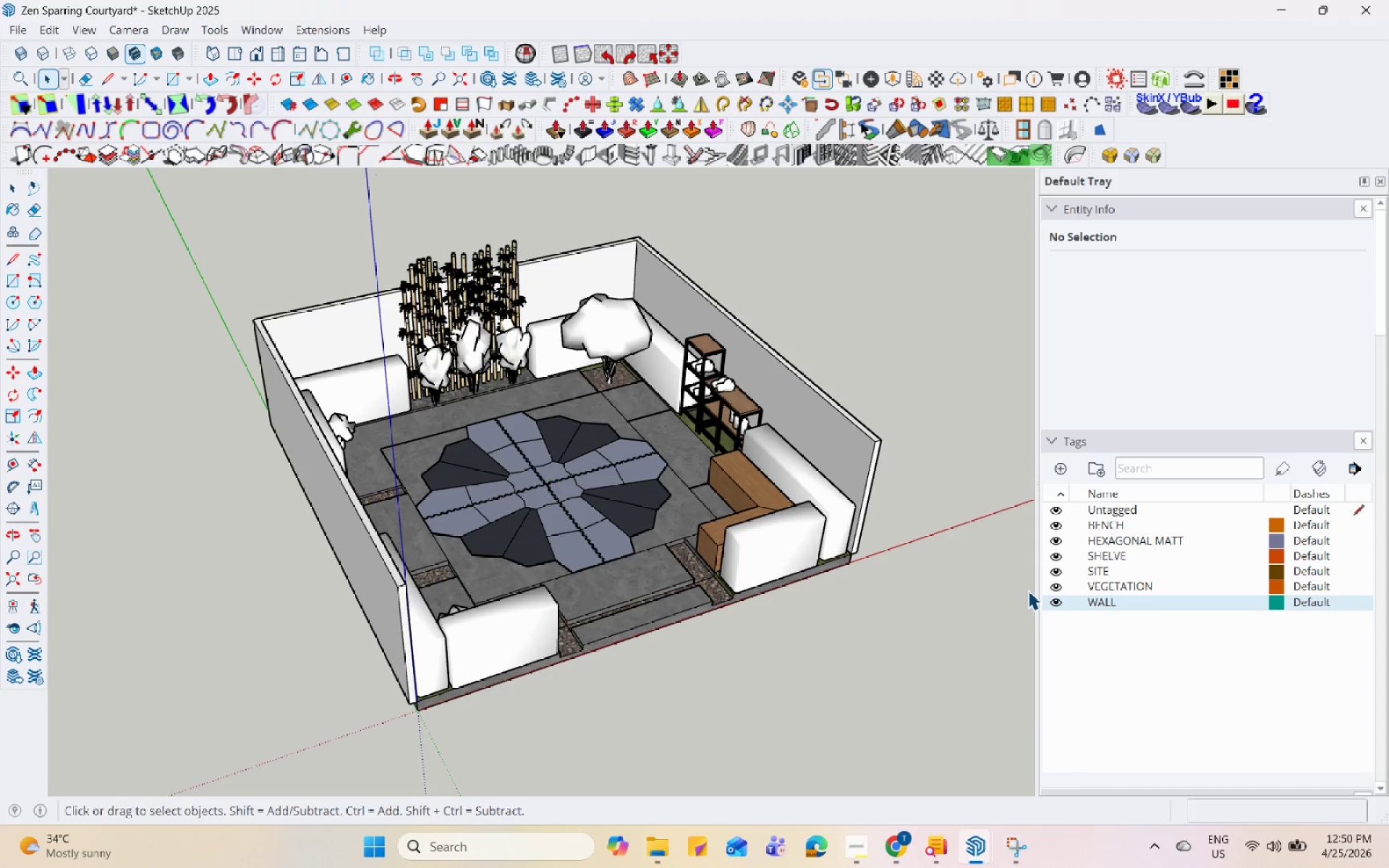 
hold_key(key=Space, duration=1.52)
 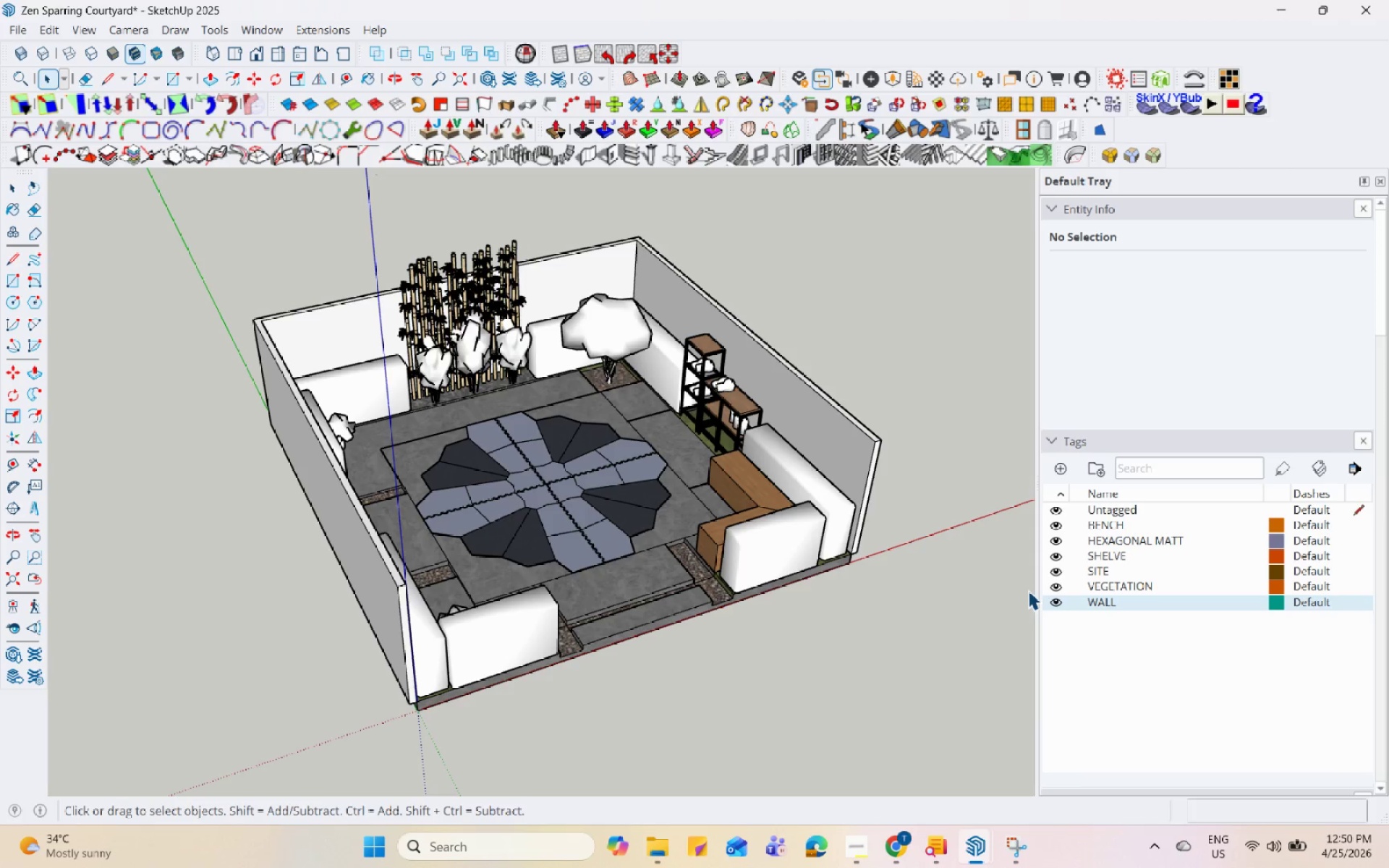 
hold_key(key=Space, duration=1.51)
 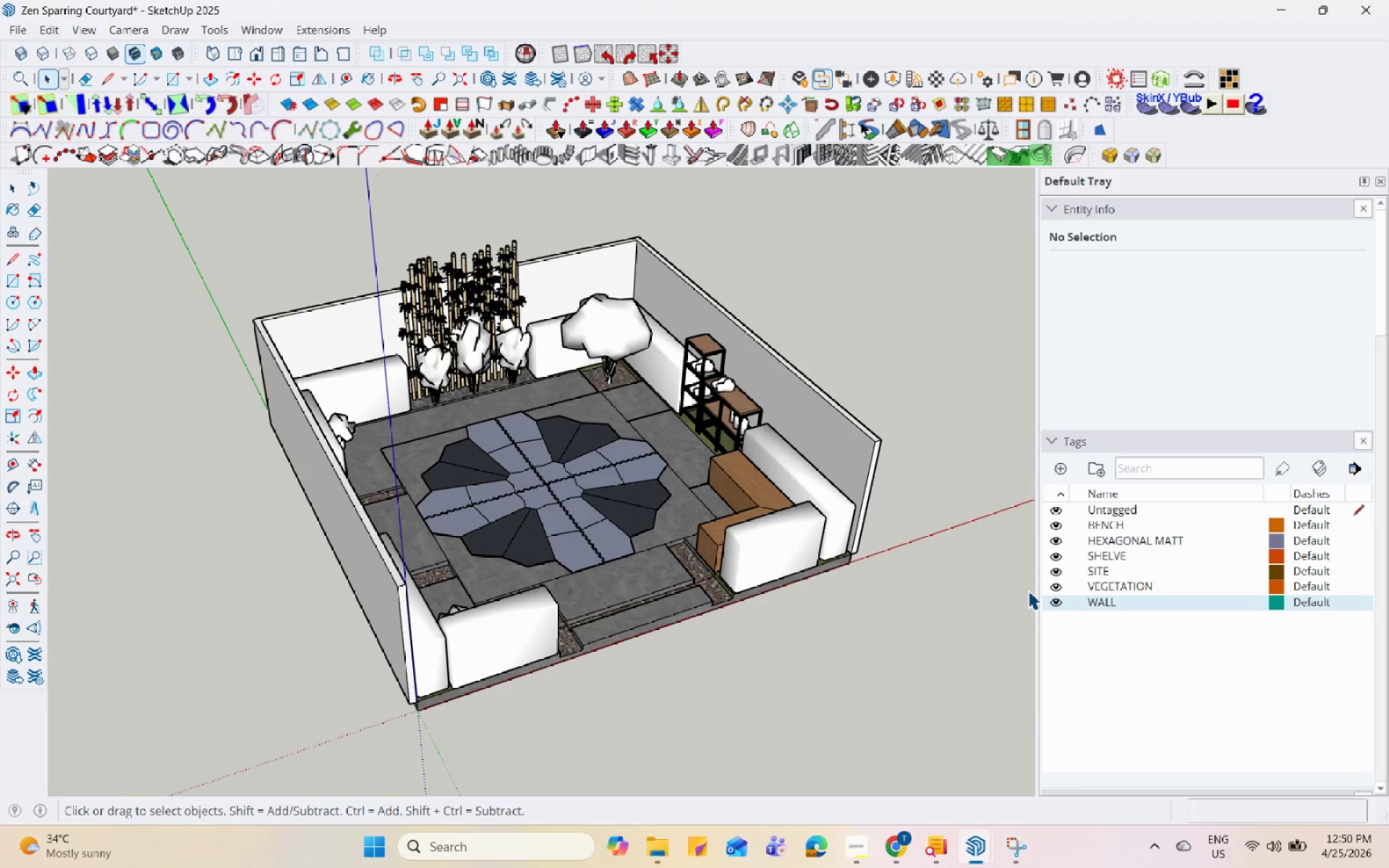 
hold_key(key=Space, duration=1.52)
 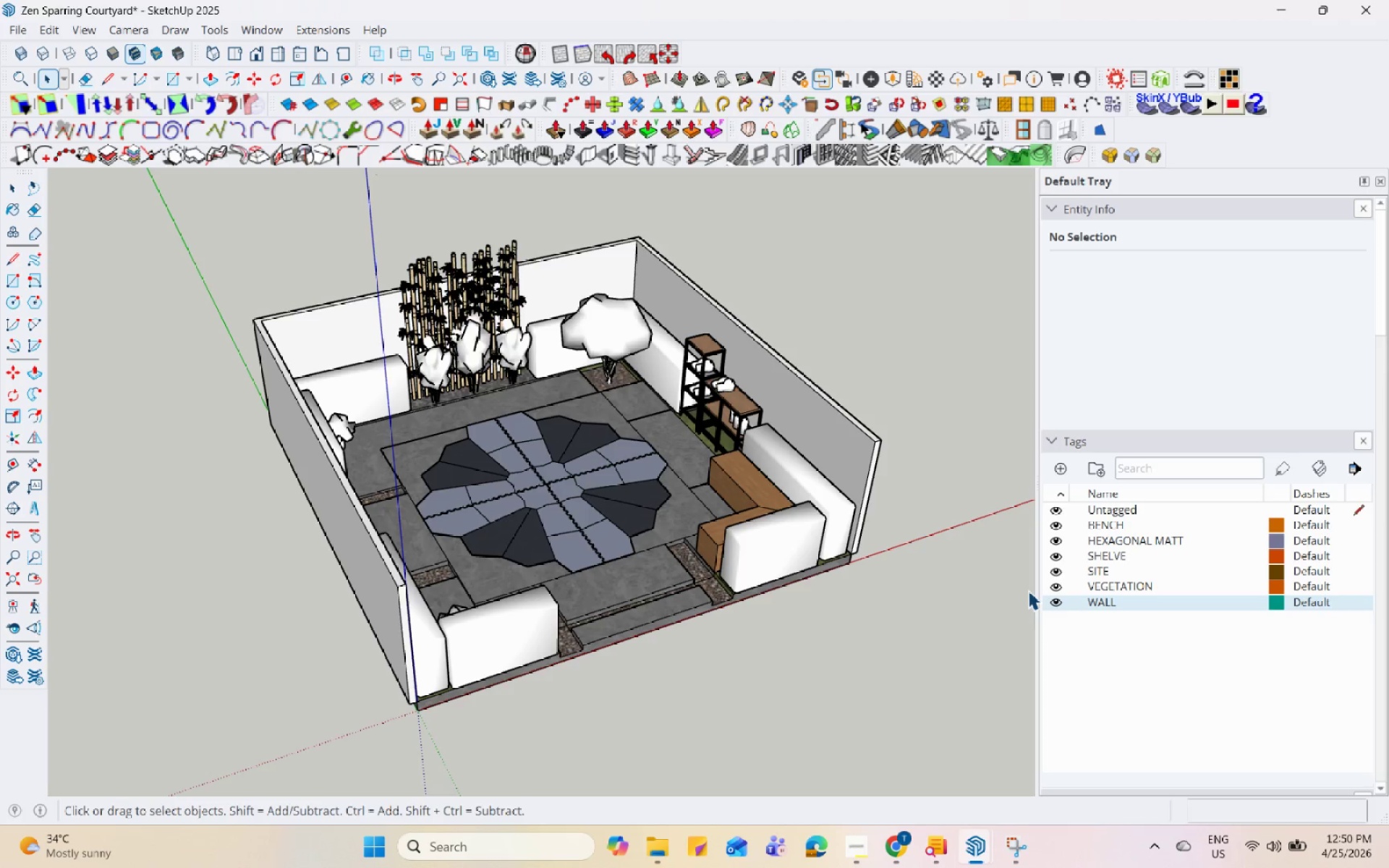 
hold_key(key=Space, duration=1.5)
 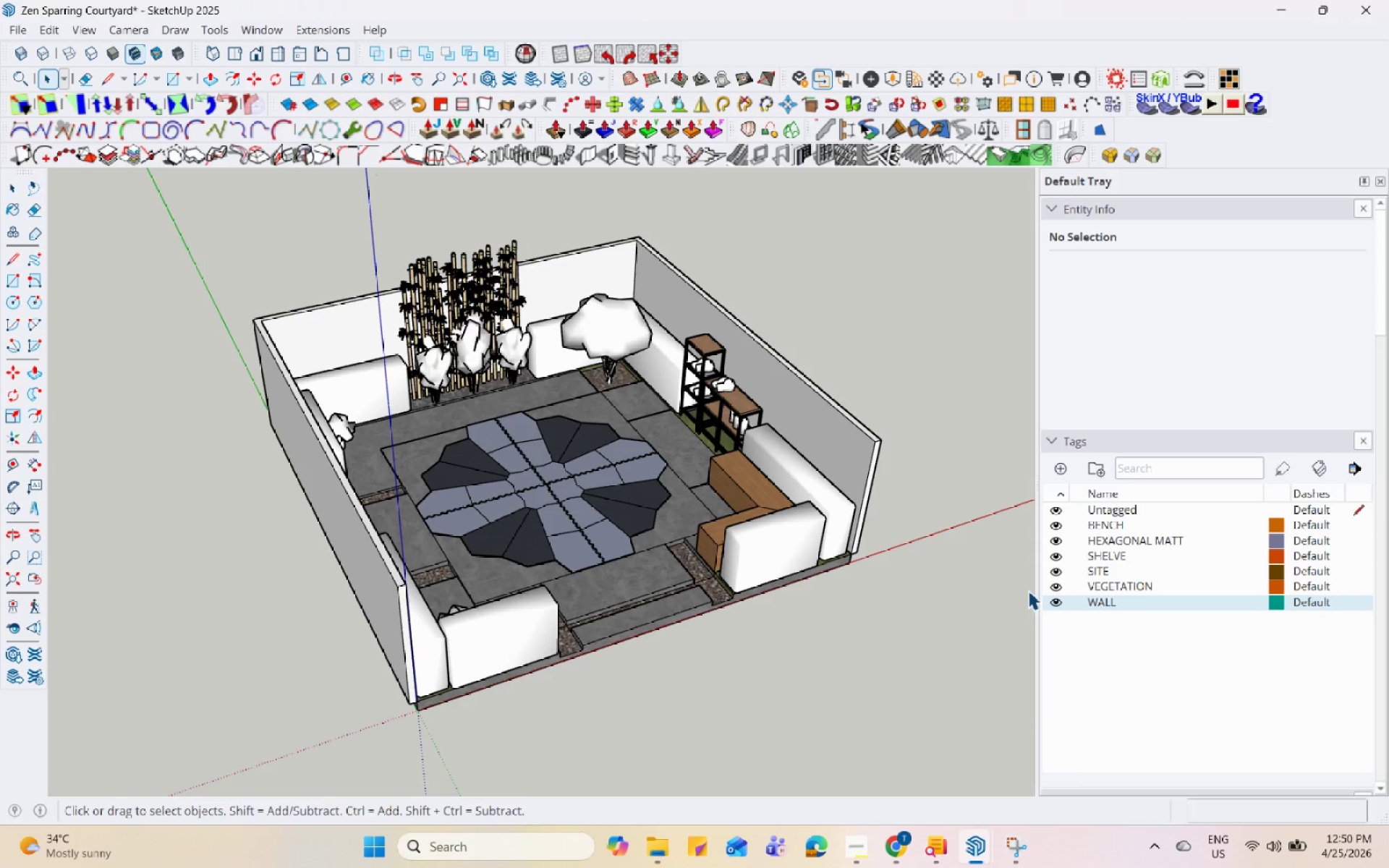 
hold_key(key=Space, duration=1.5)
 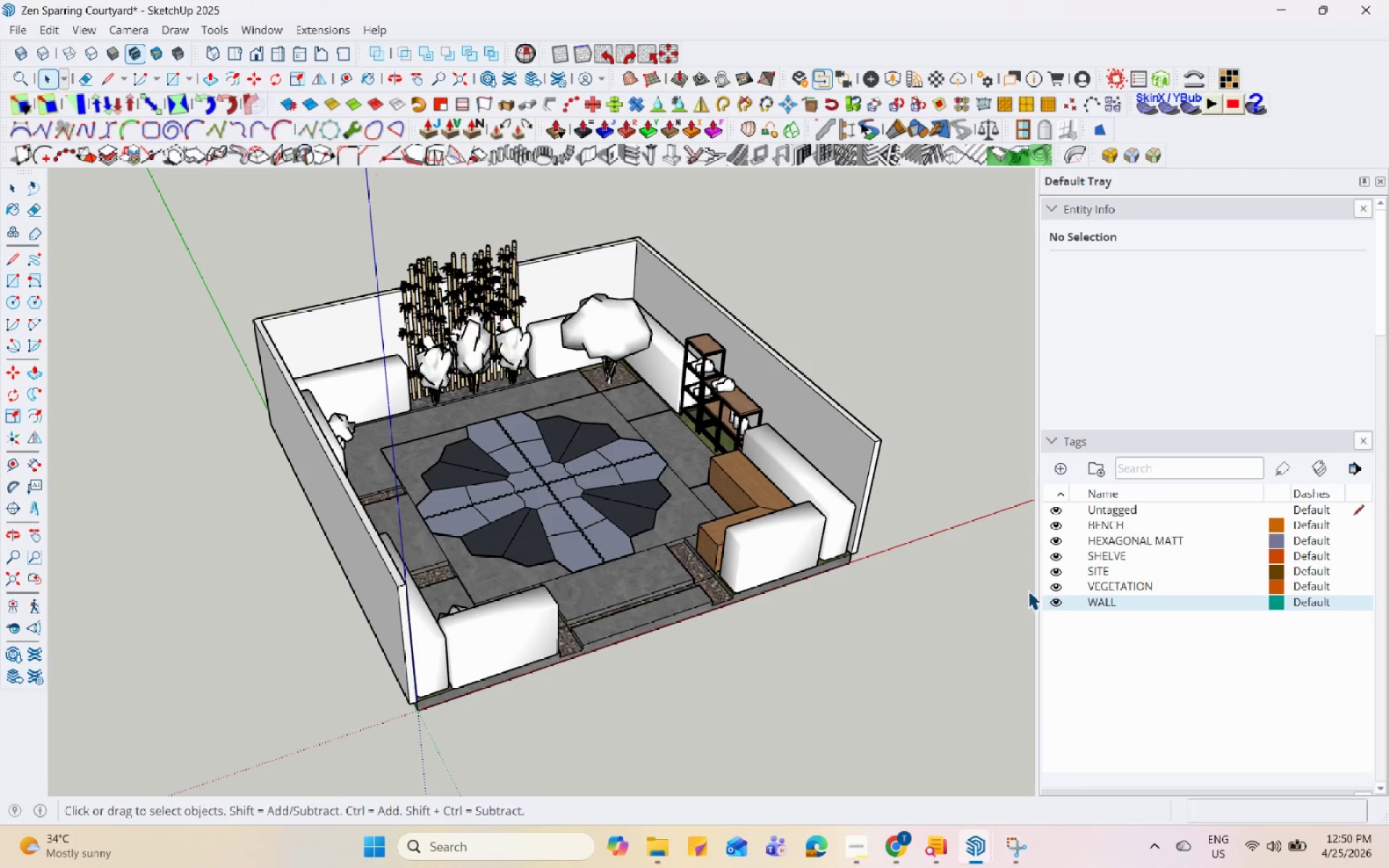 
hold_key(key=Space, duration=1.5)
 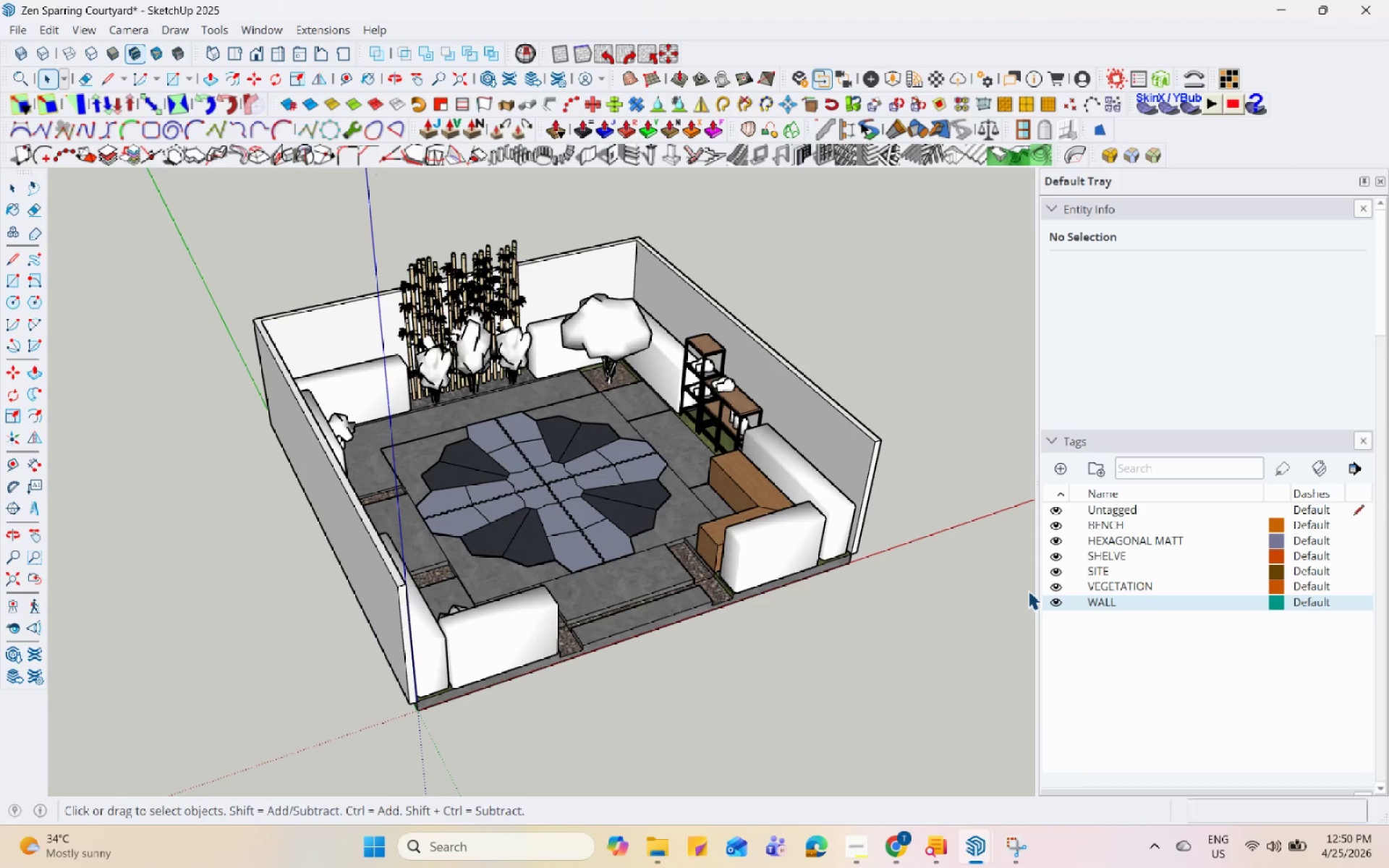 
hold_key(key=Space, duration=1.52)
 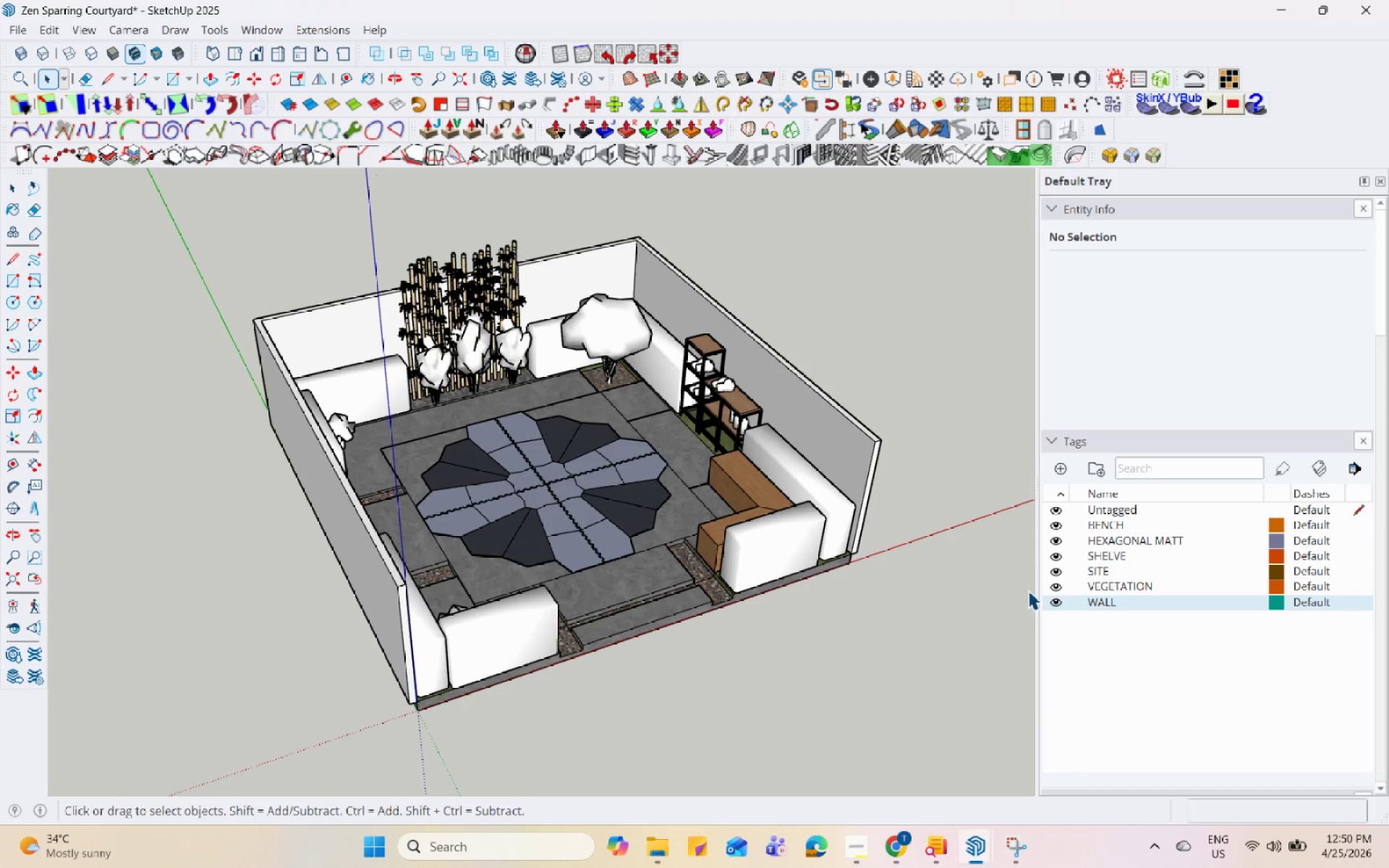 
hold_key(key=Space, duration=1.51)
 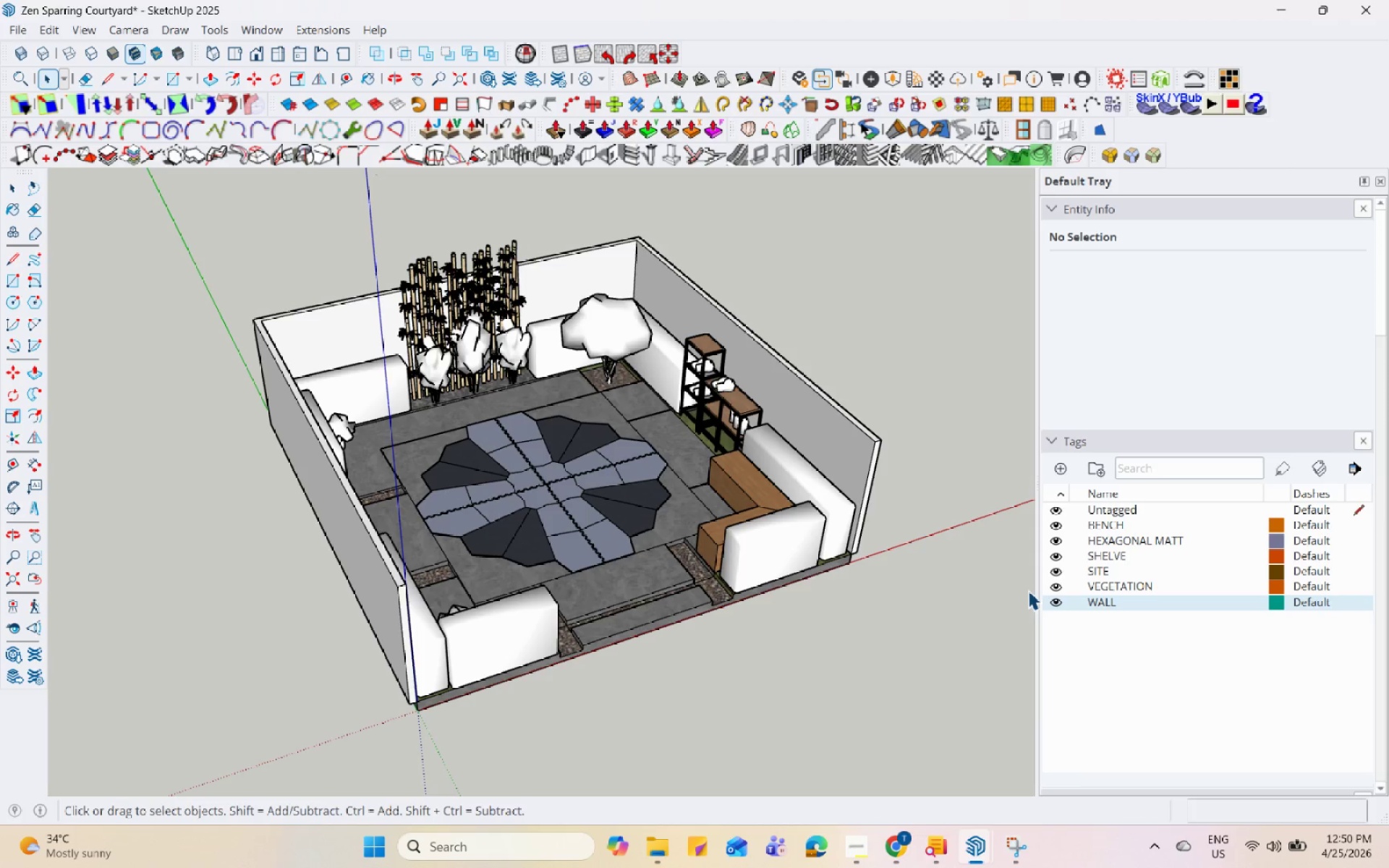 
hold_key(key=Space, duration=1.52)
 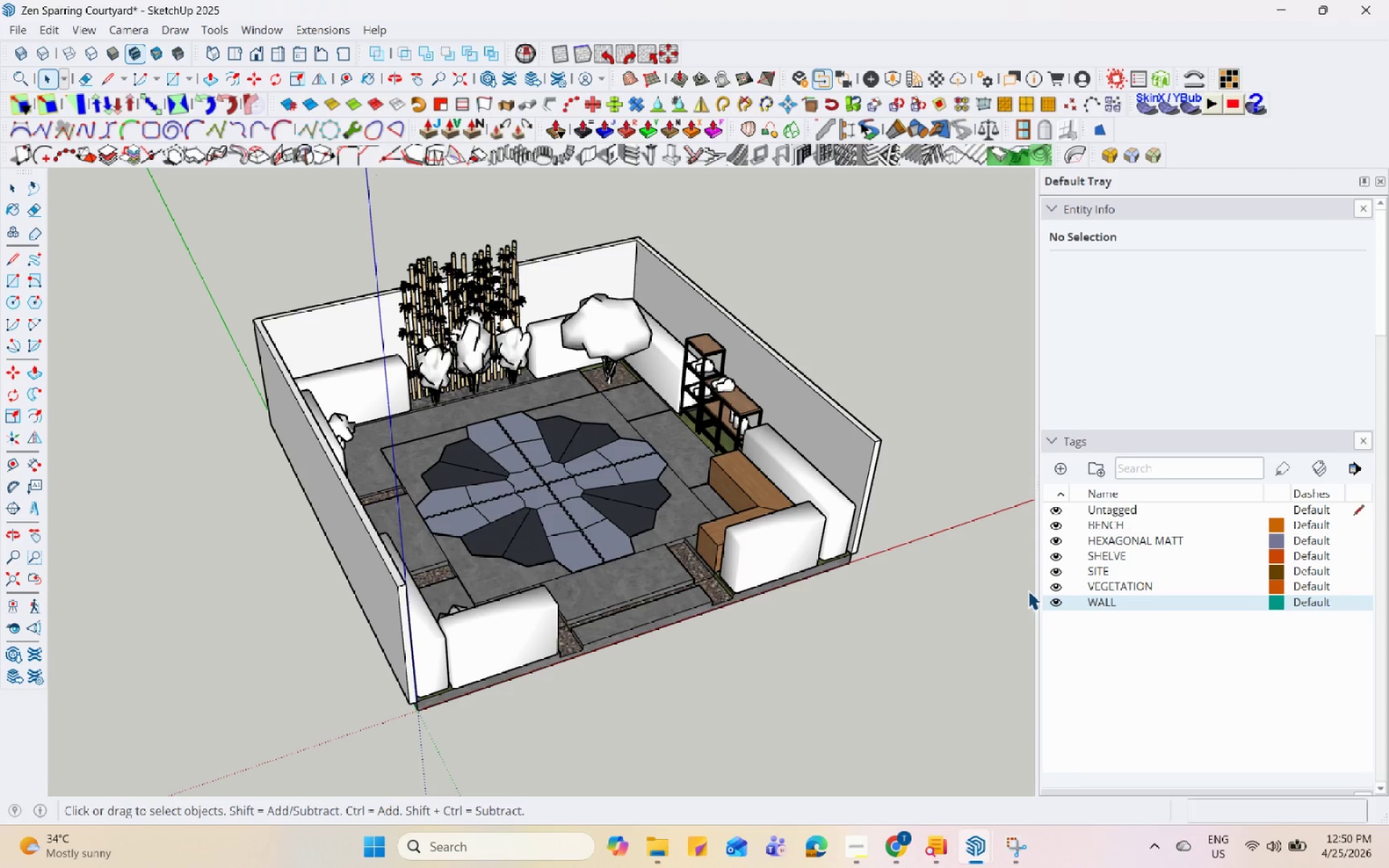 
hold_key(key=Space, duration=1.51)
 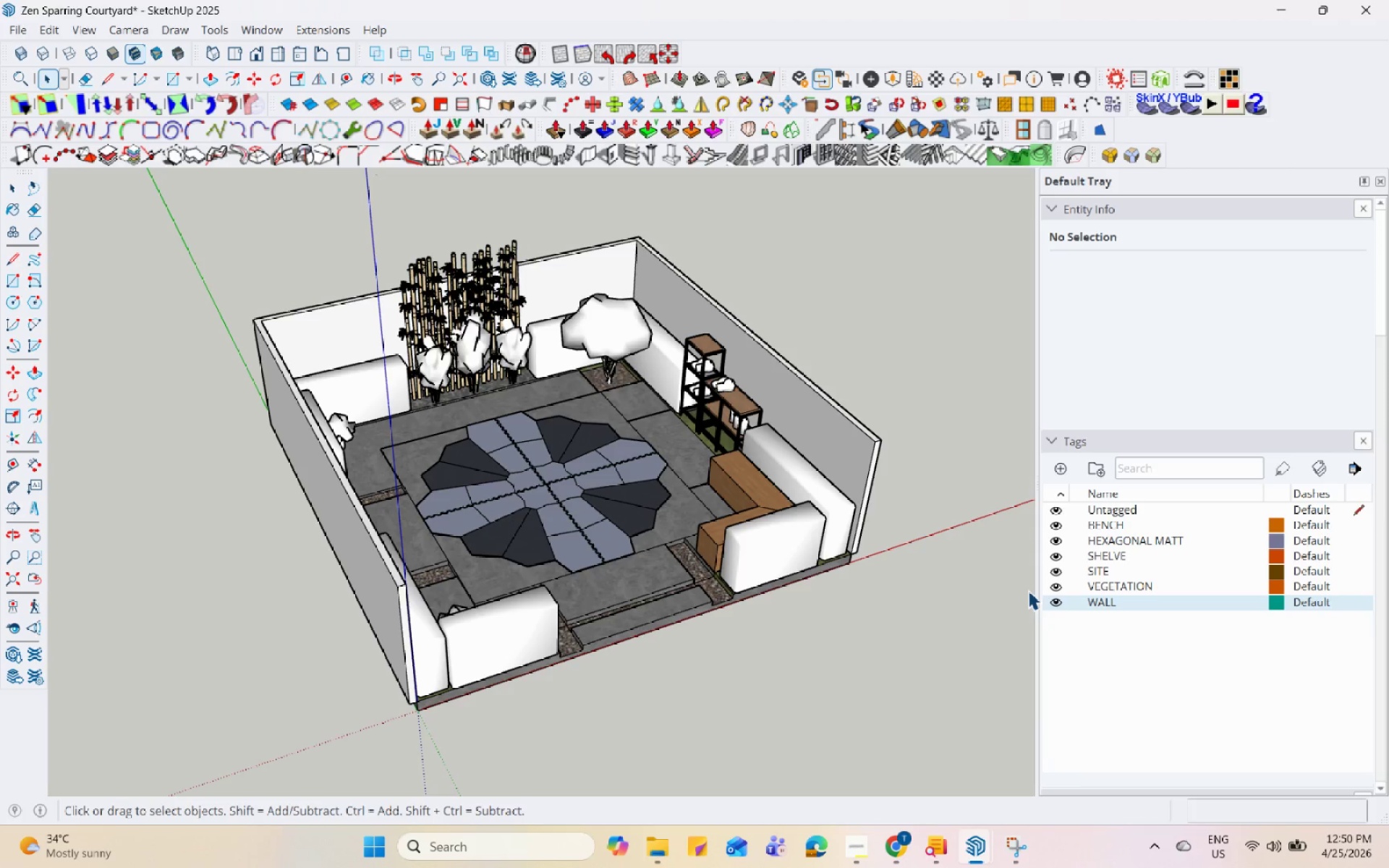 
hold_key(key=Space, duration=1.5)
 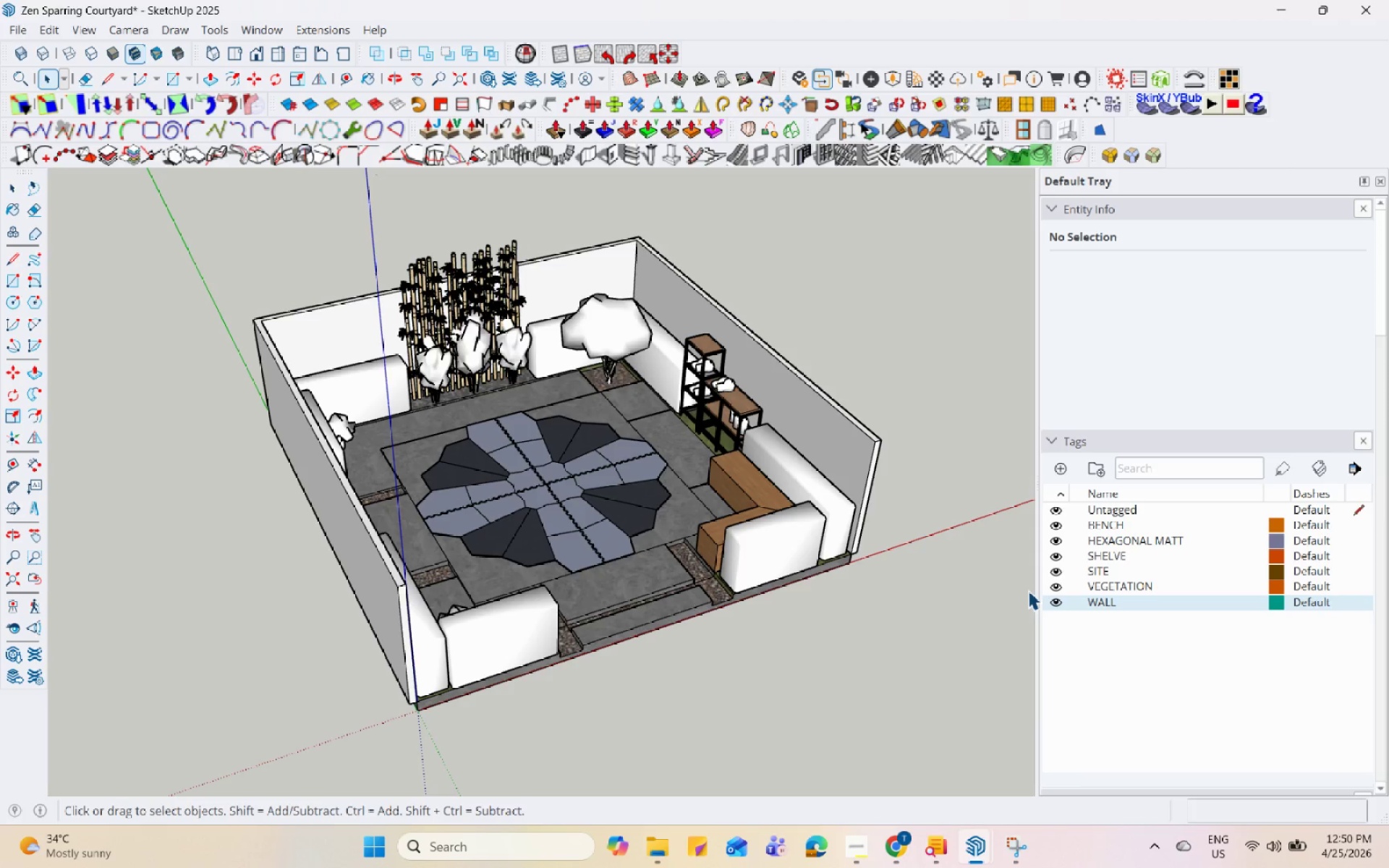 
hold_key(key=Space, duration=1.5)
 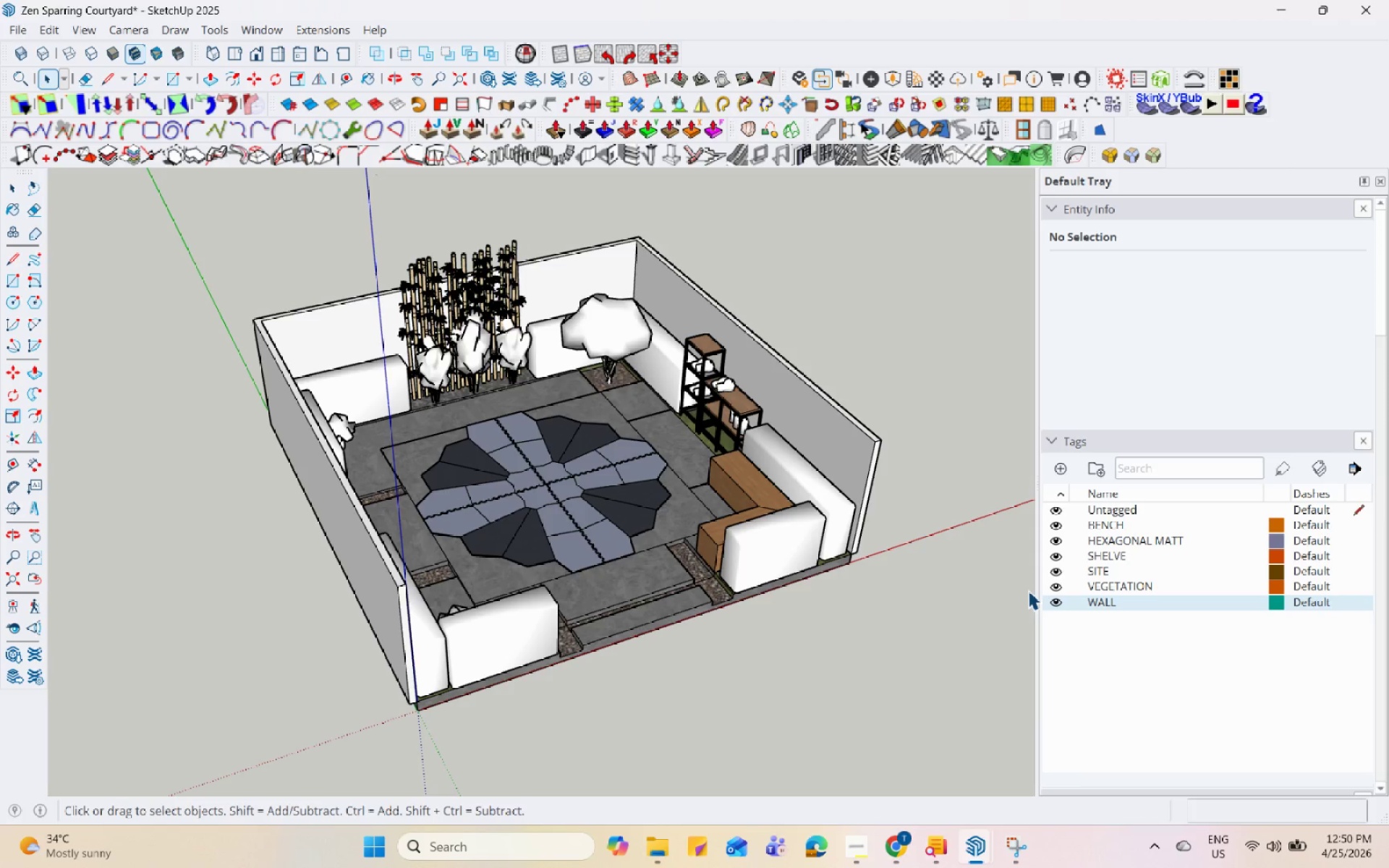 
hold_key(key=Space, duration=1.5)
 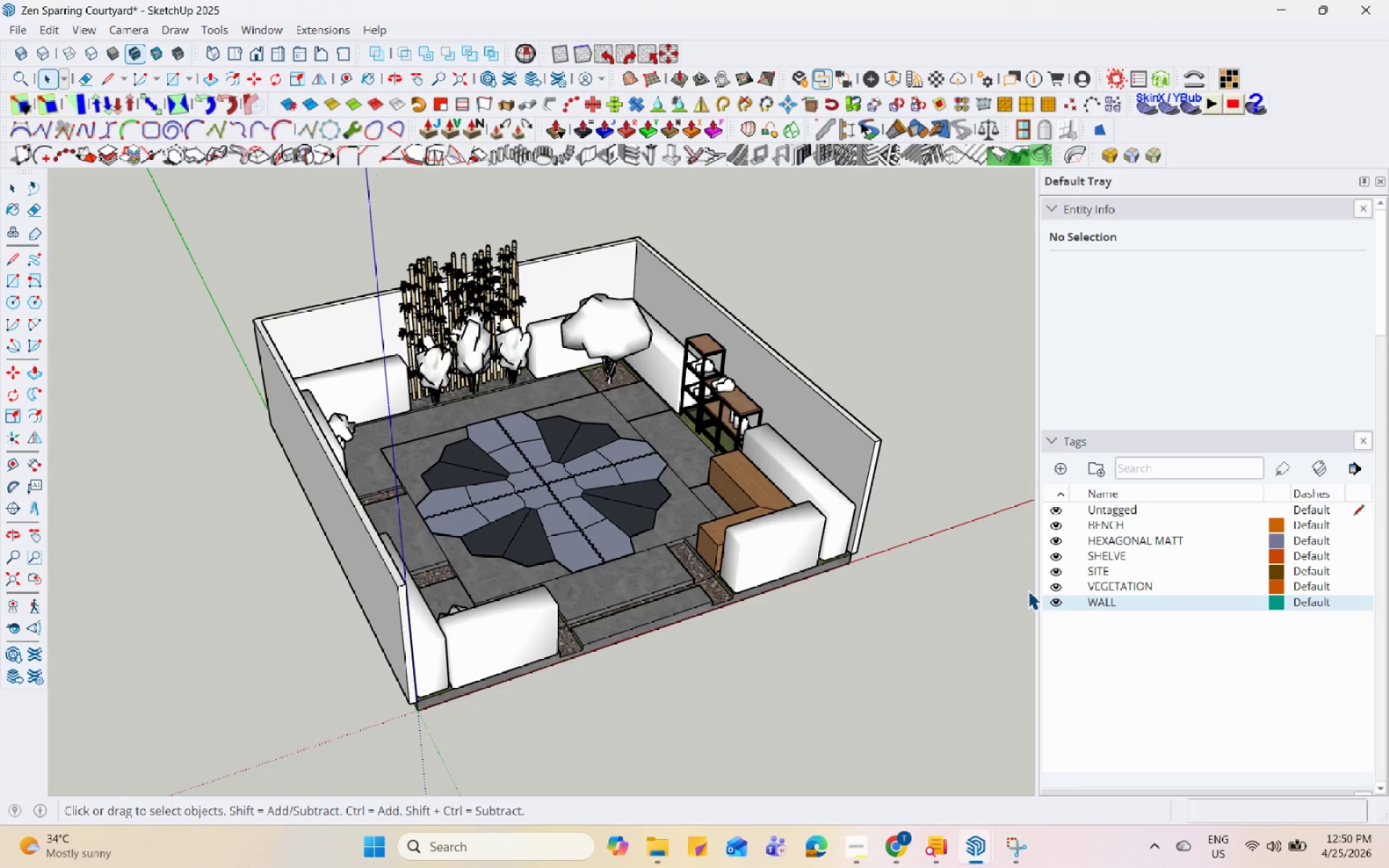 
hold_key(key=Space, duration=1.52)
 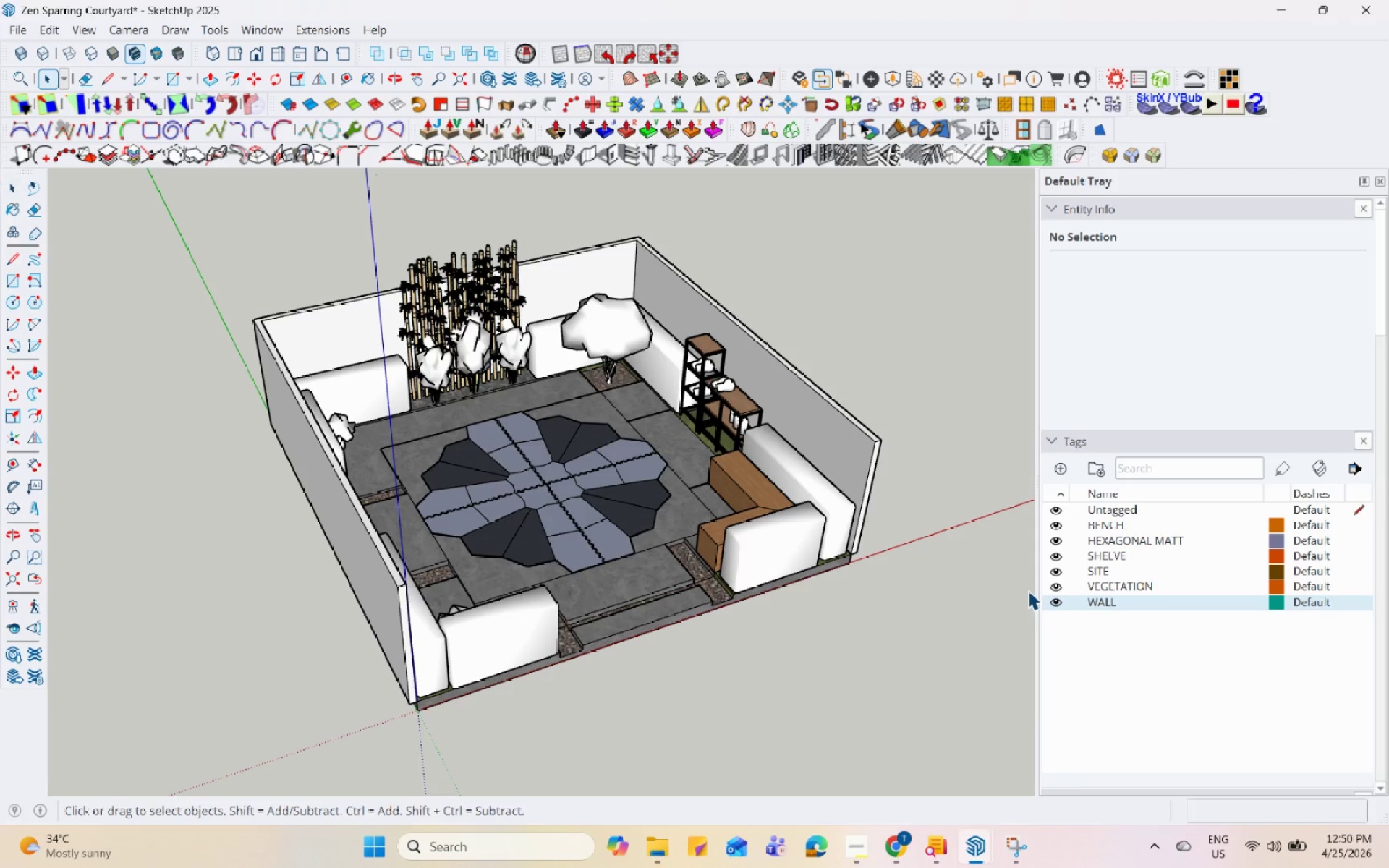 
hold_key(key=Space, duration=1.52)
 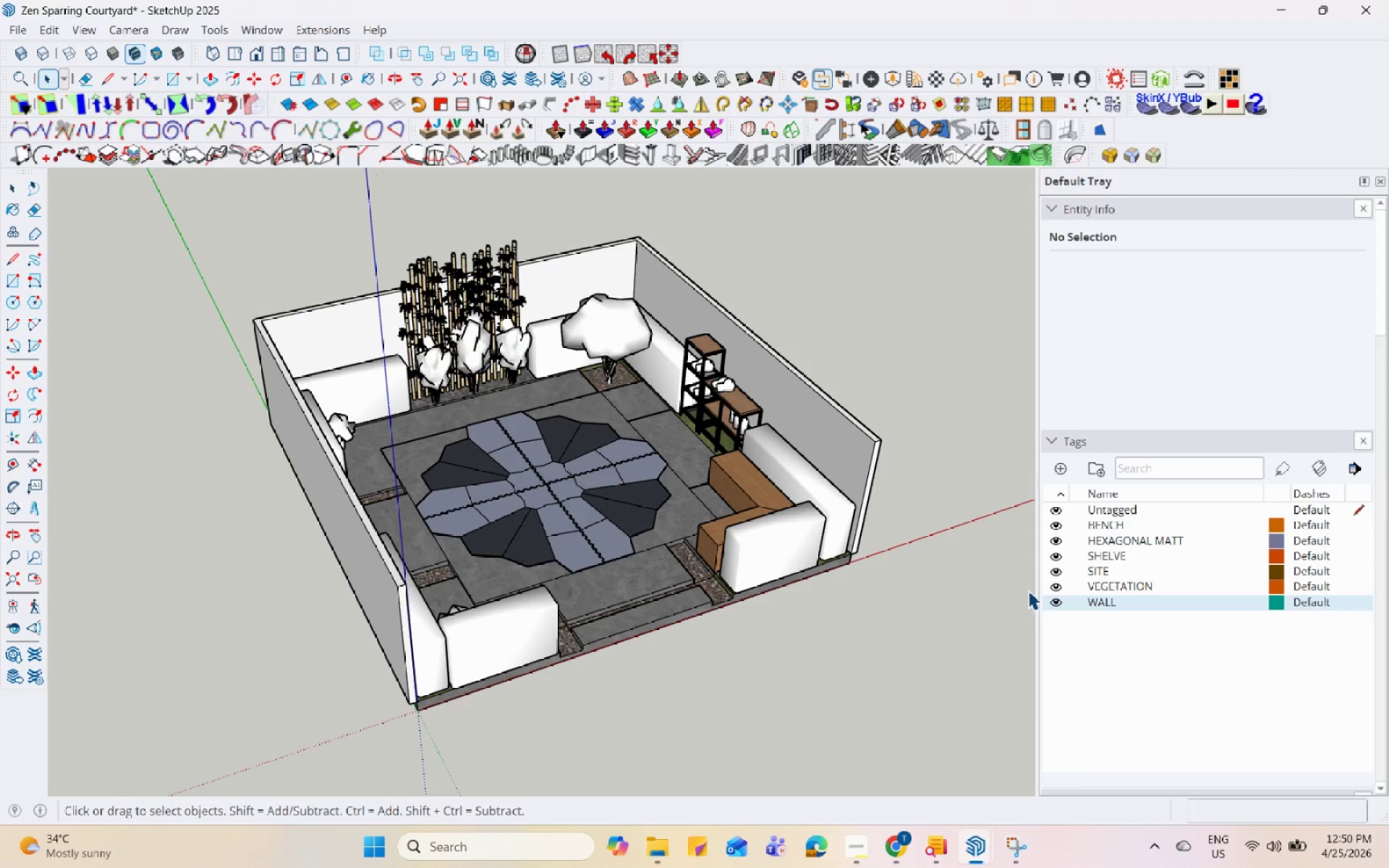 
hold_key(key=Space, duration=1.53)
 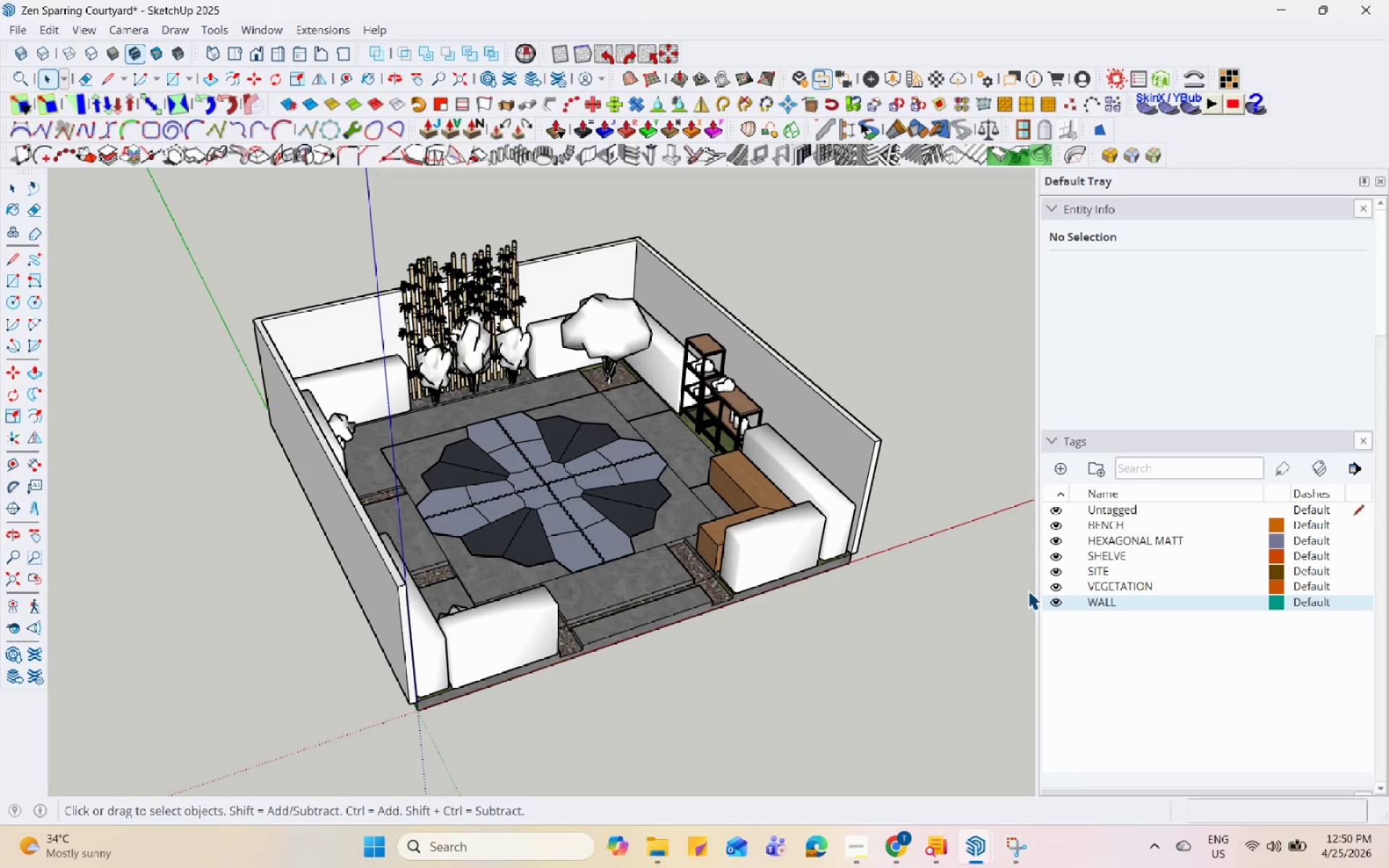 
hold_key(key=Space, duration=1.5)
 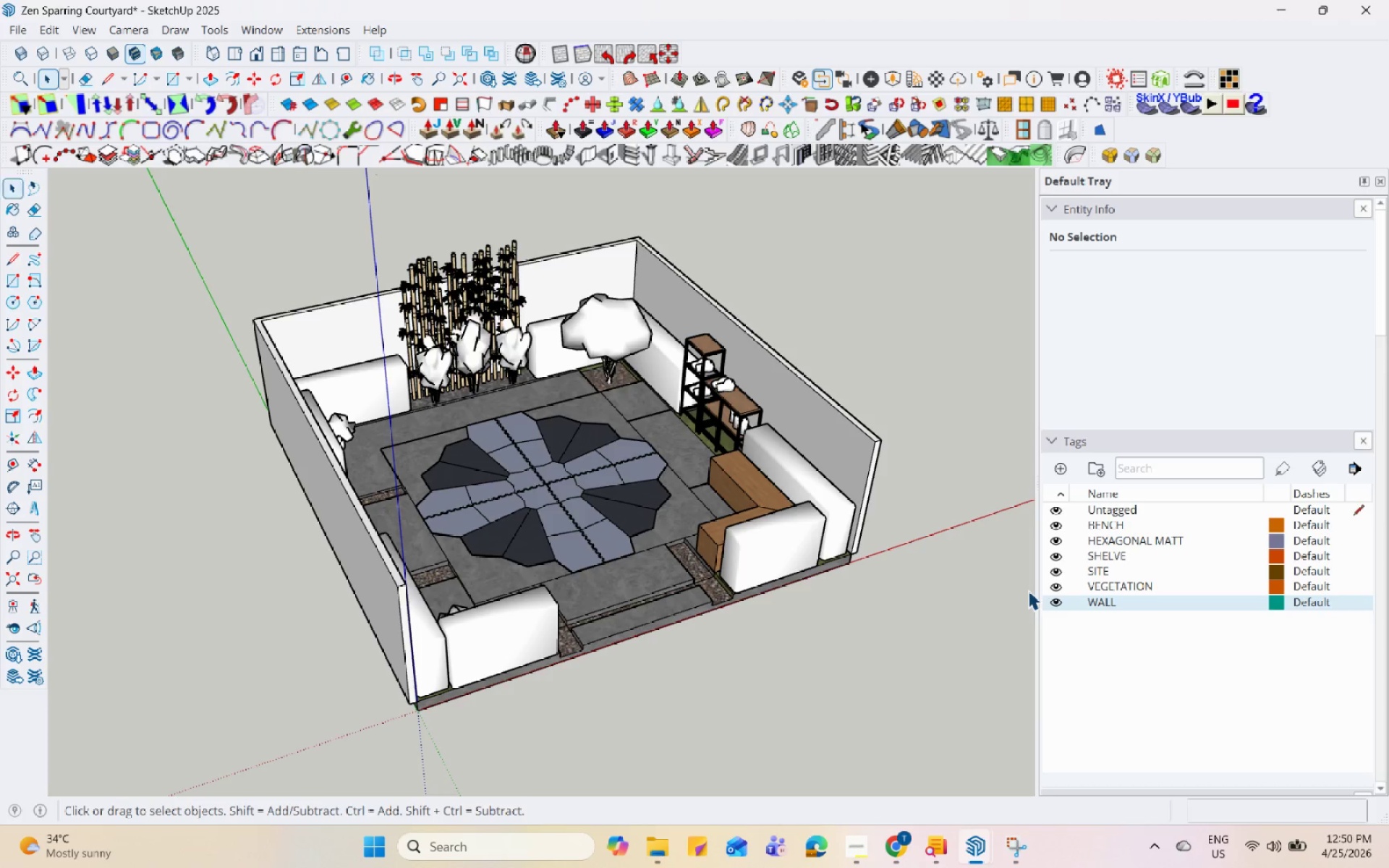 
hold_key(key=Space, duration=1.52)
 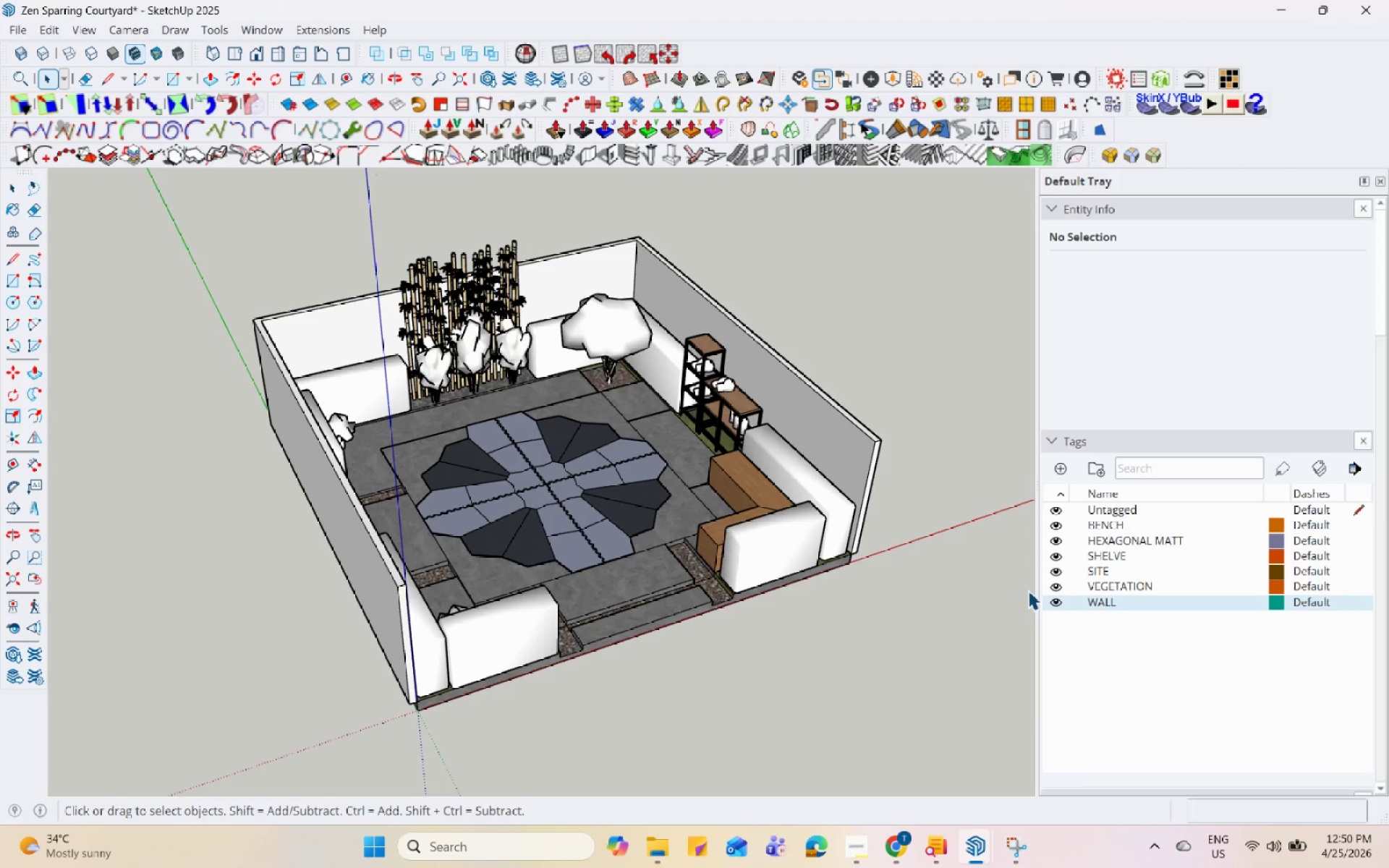 
hold_key(key=Space, duration=1.53)
 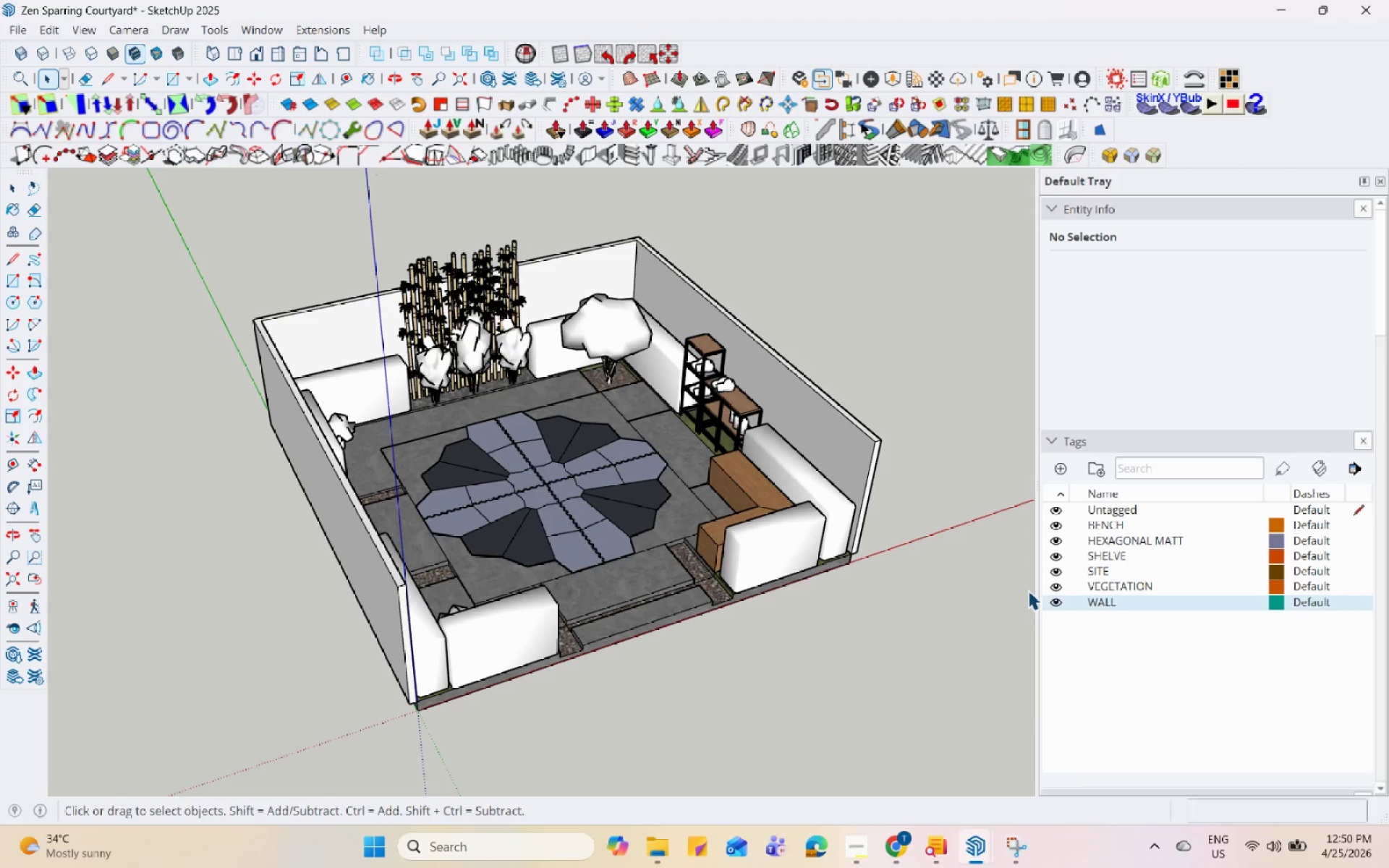 
hold_key(key=Space, duration=1.51)
 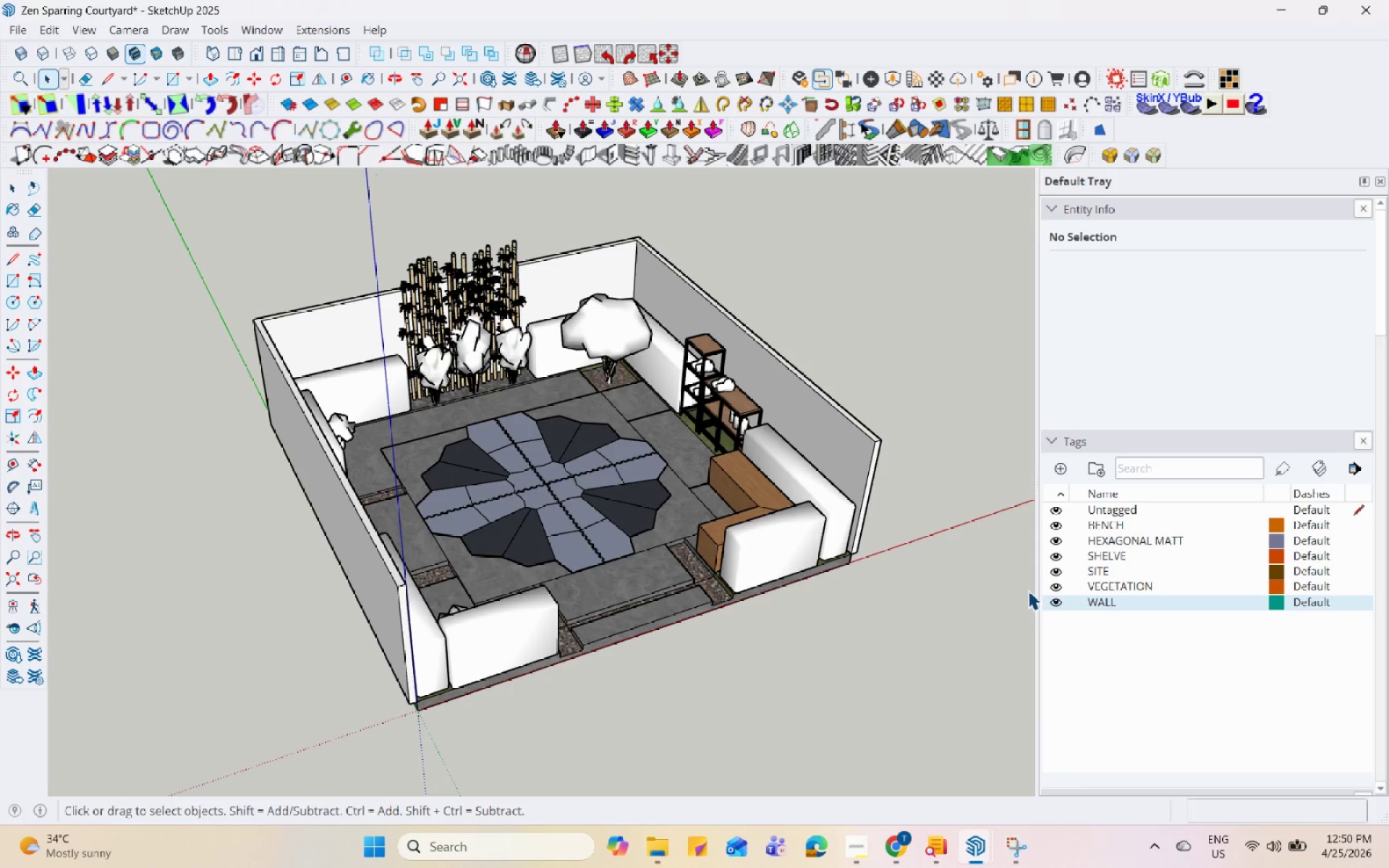 
hold_key(key=Space, duration=1.52)
 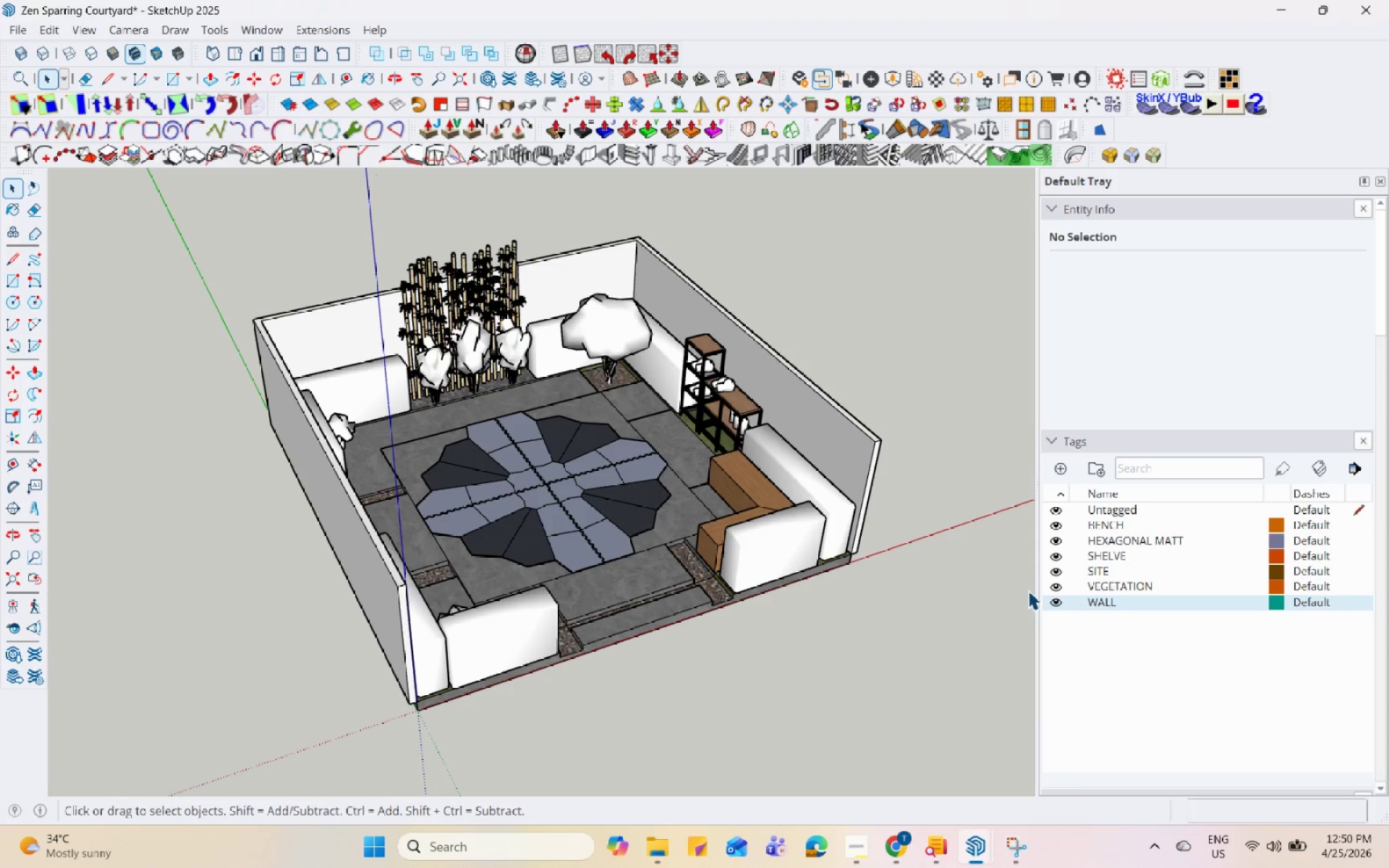 
hold_key(key=Space, duration=1.52)
 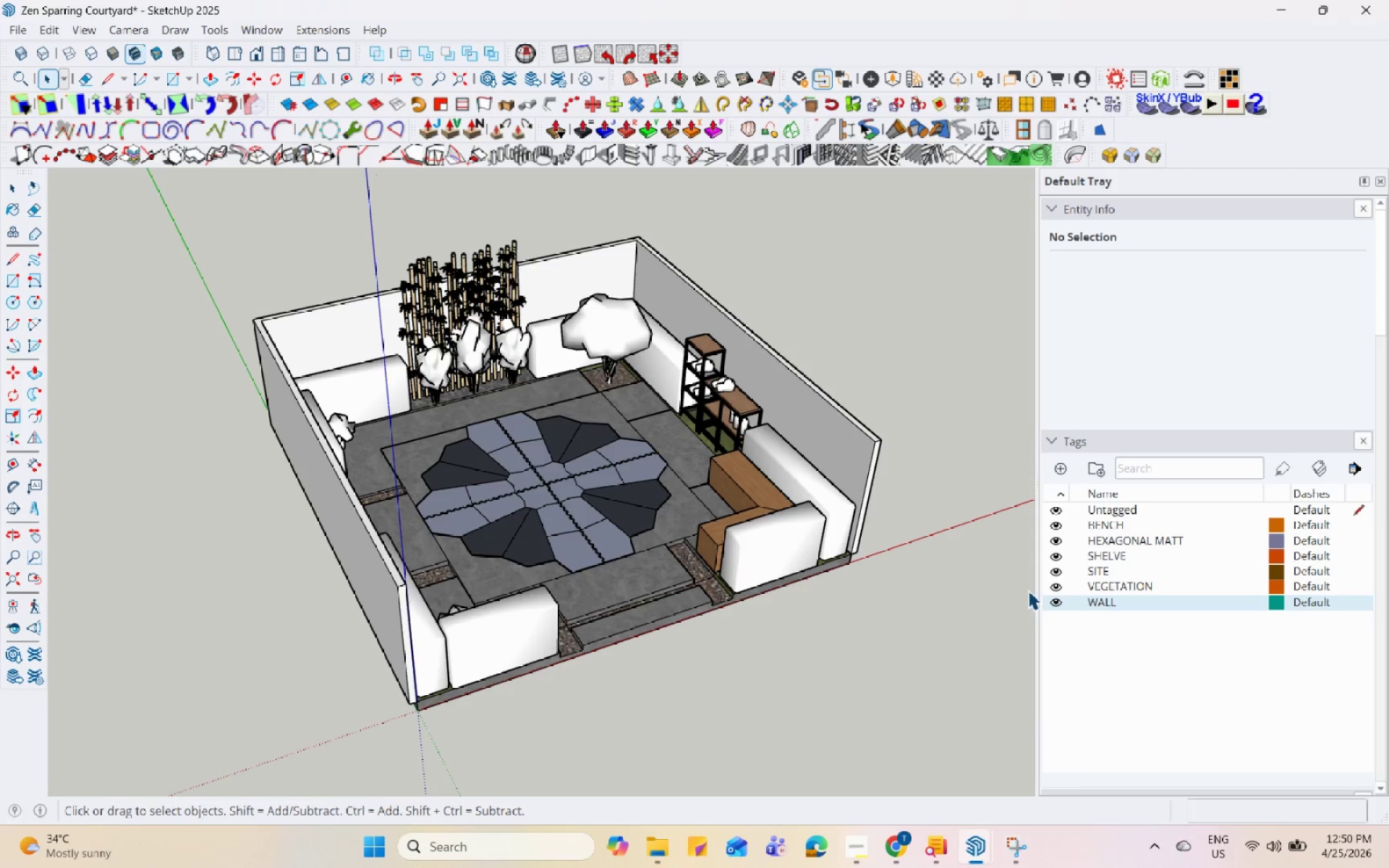 
hold_key(key=Space, duration=1.51)
 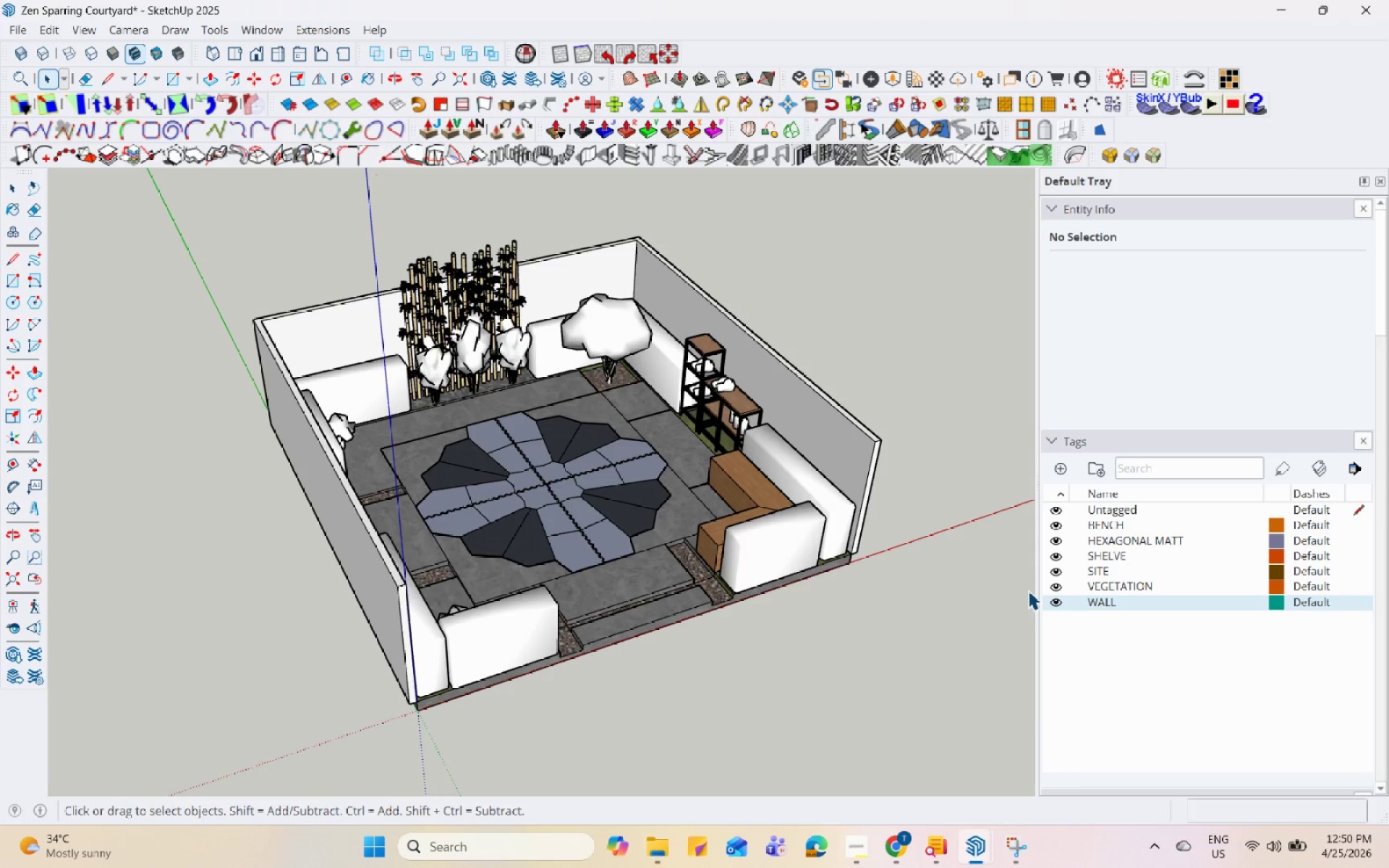 
hold_key(key=Space, duration=1.53)
 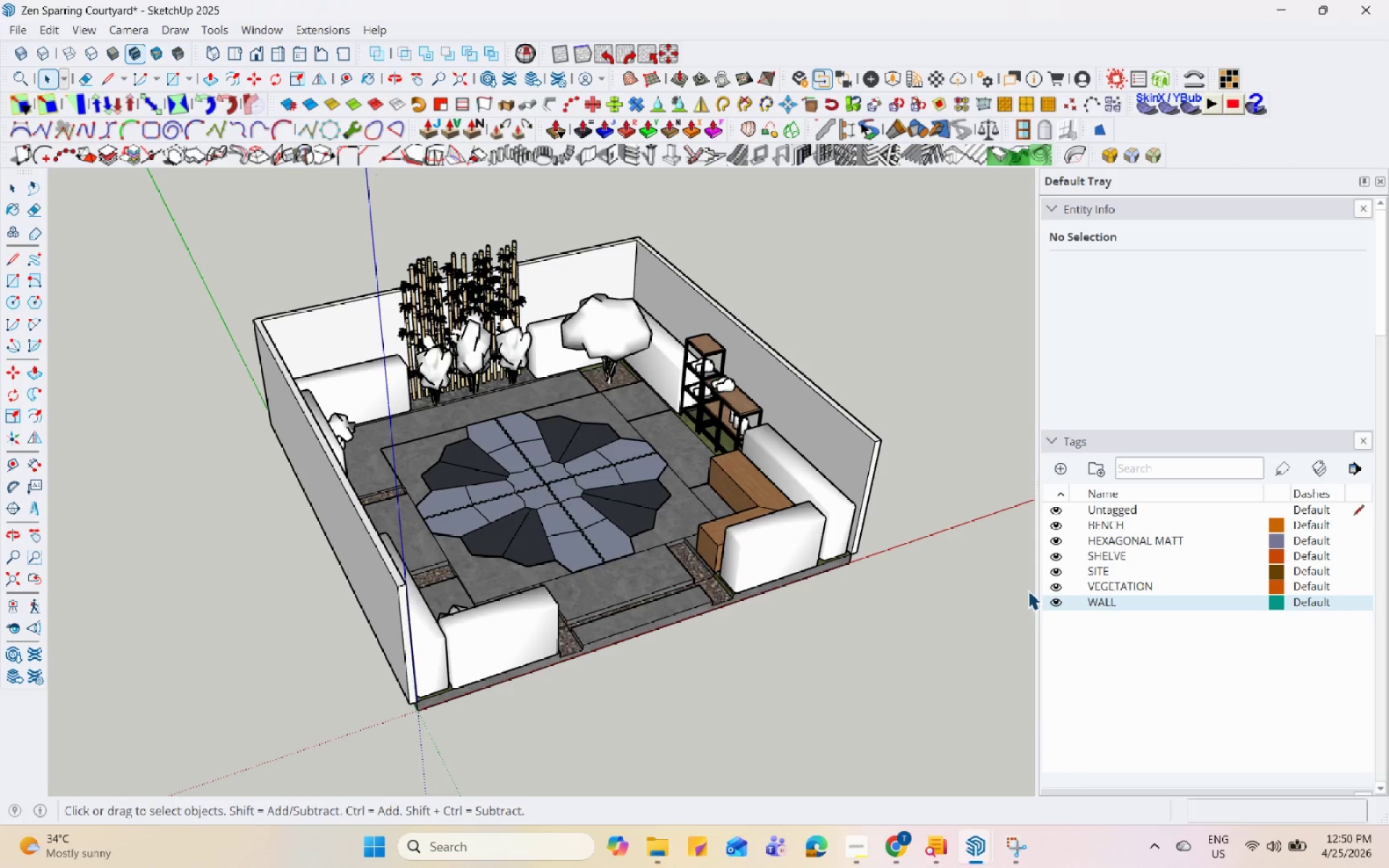 
hold_key(key=Space, duration=1.51)
 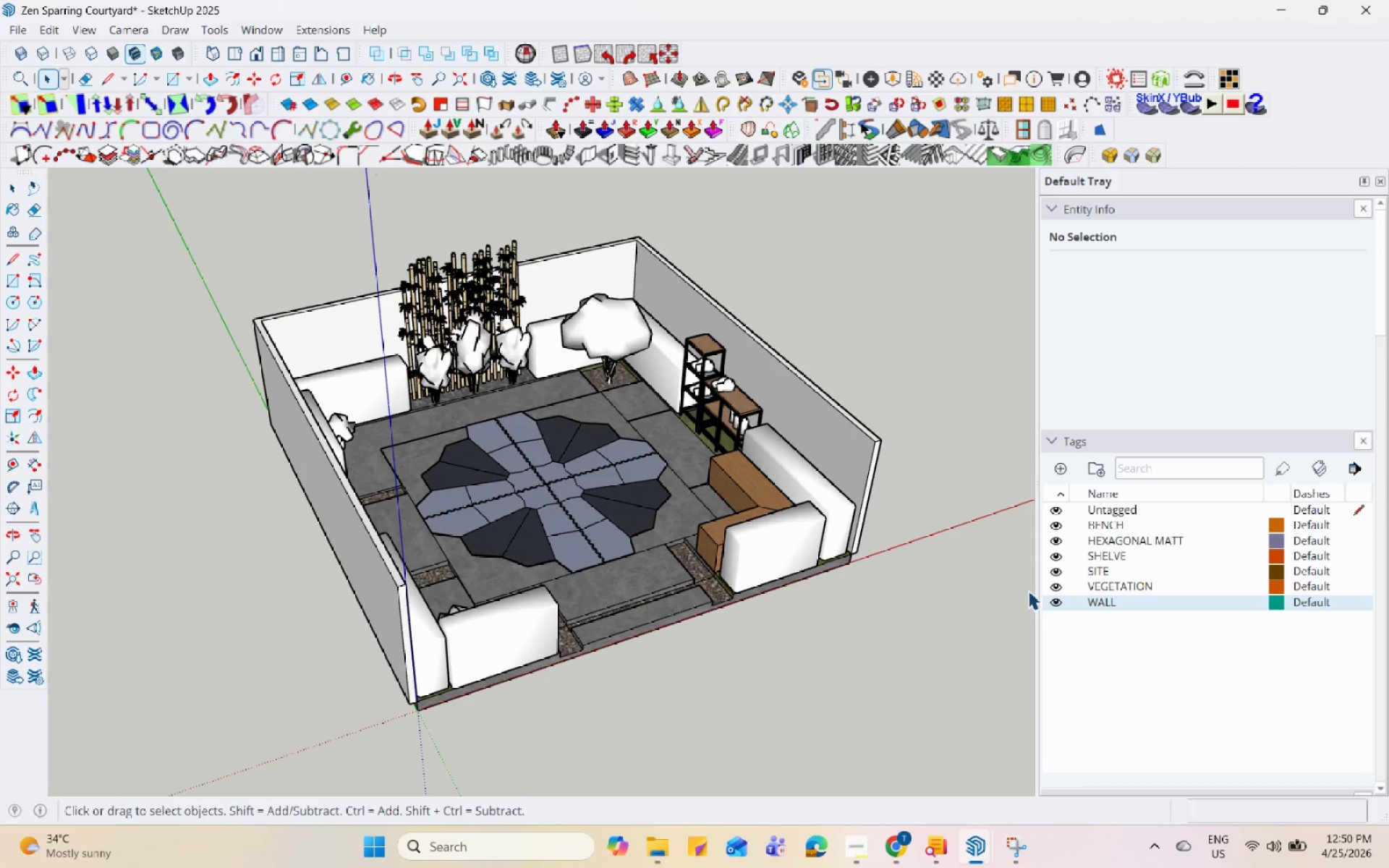 
hold_key(key=Space, duration=1.5)
 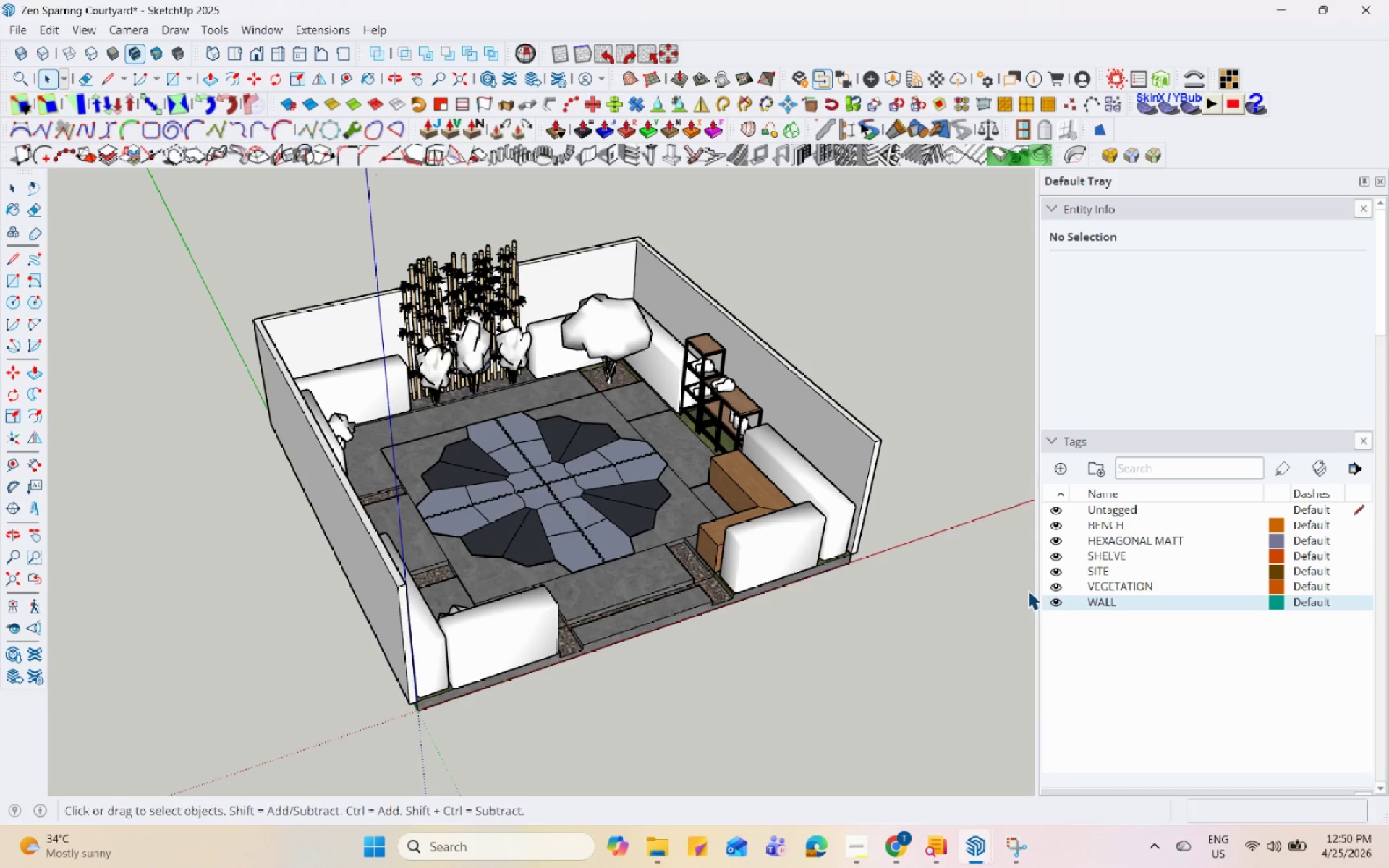 
hold_key(key=Space, duration=1.5)
 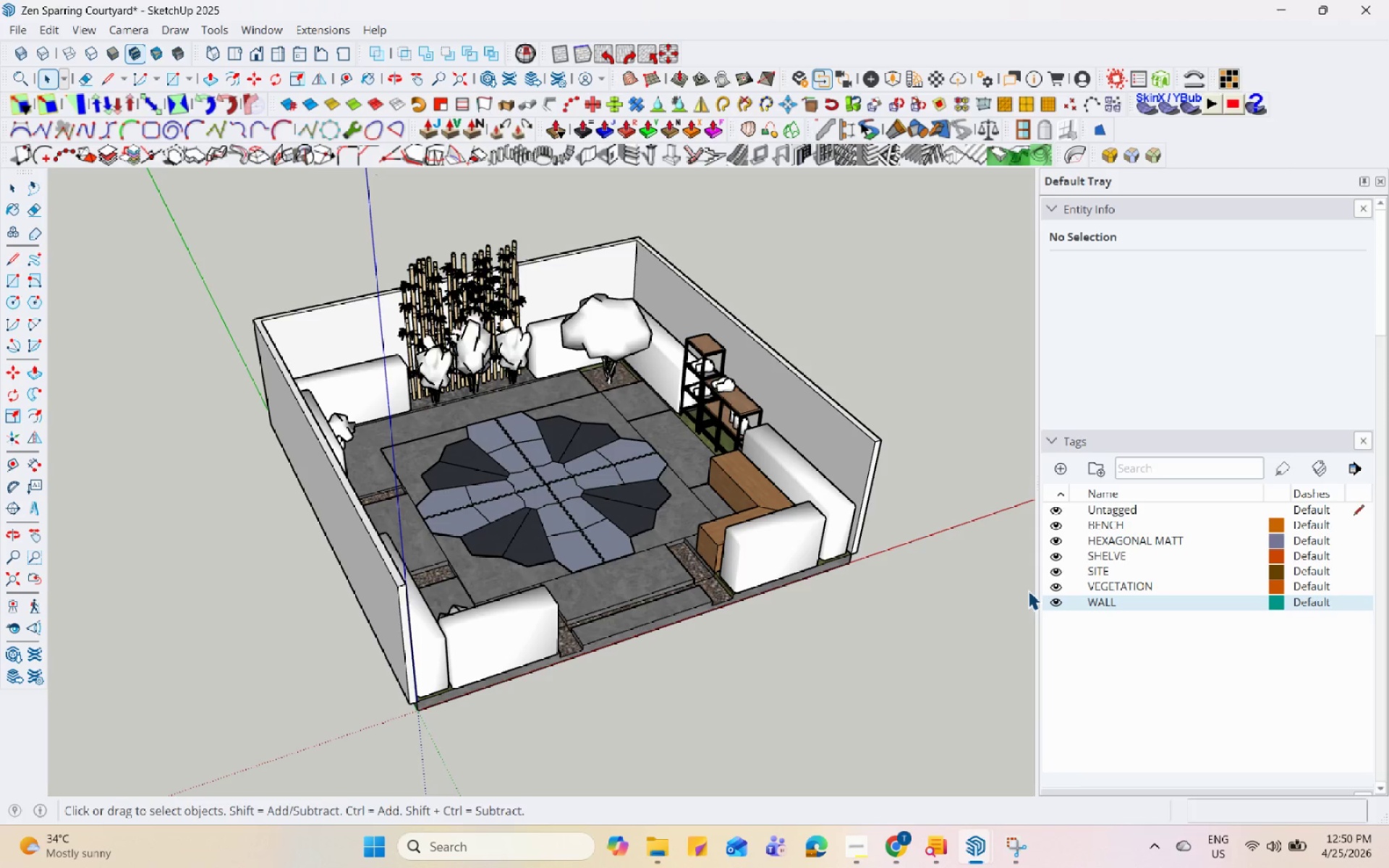 
hold_key(key=Space, duration=1.52)
 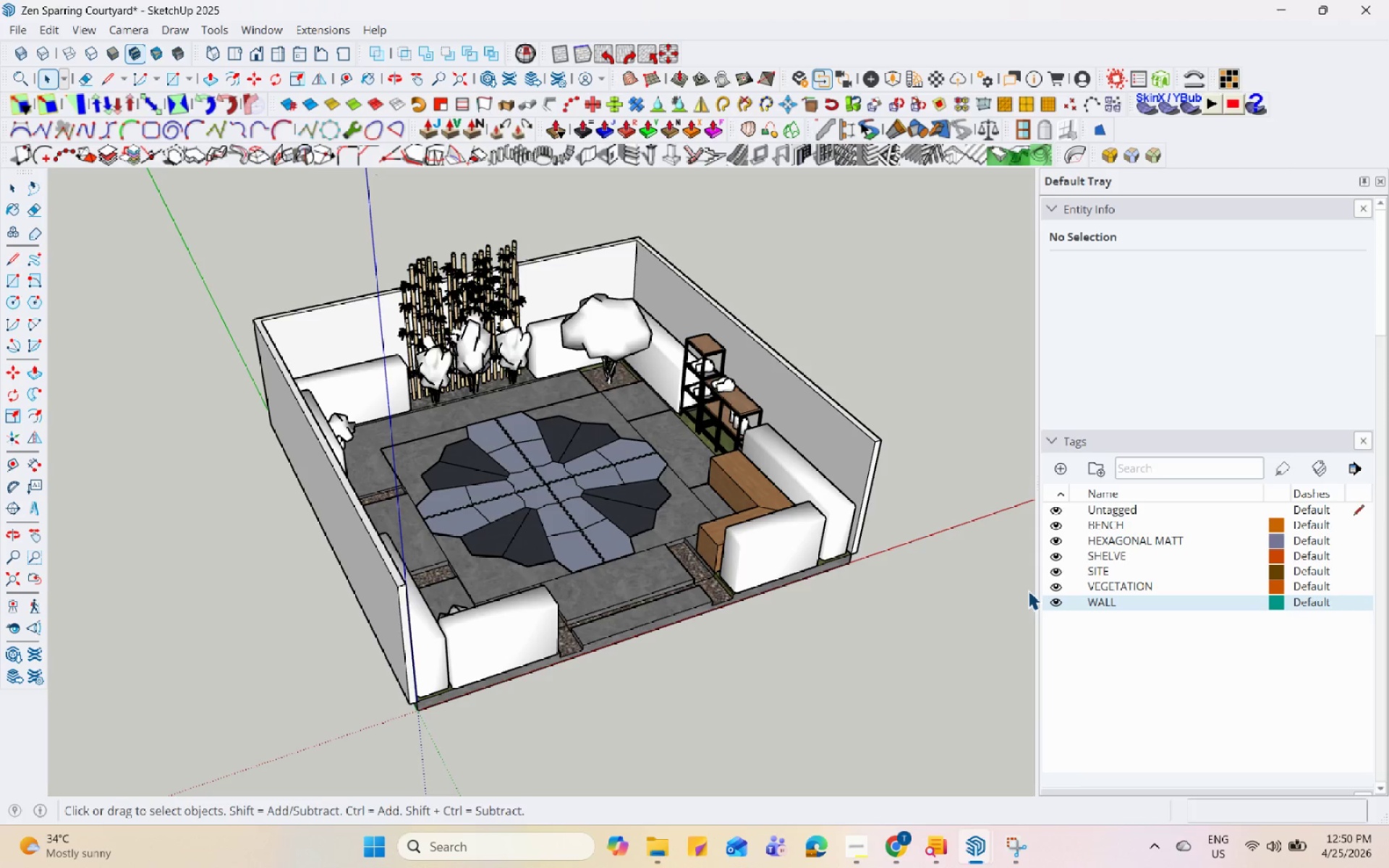 
hold_key(key=Space, duration=1.51)
 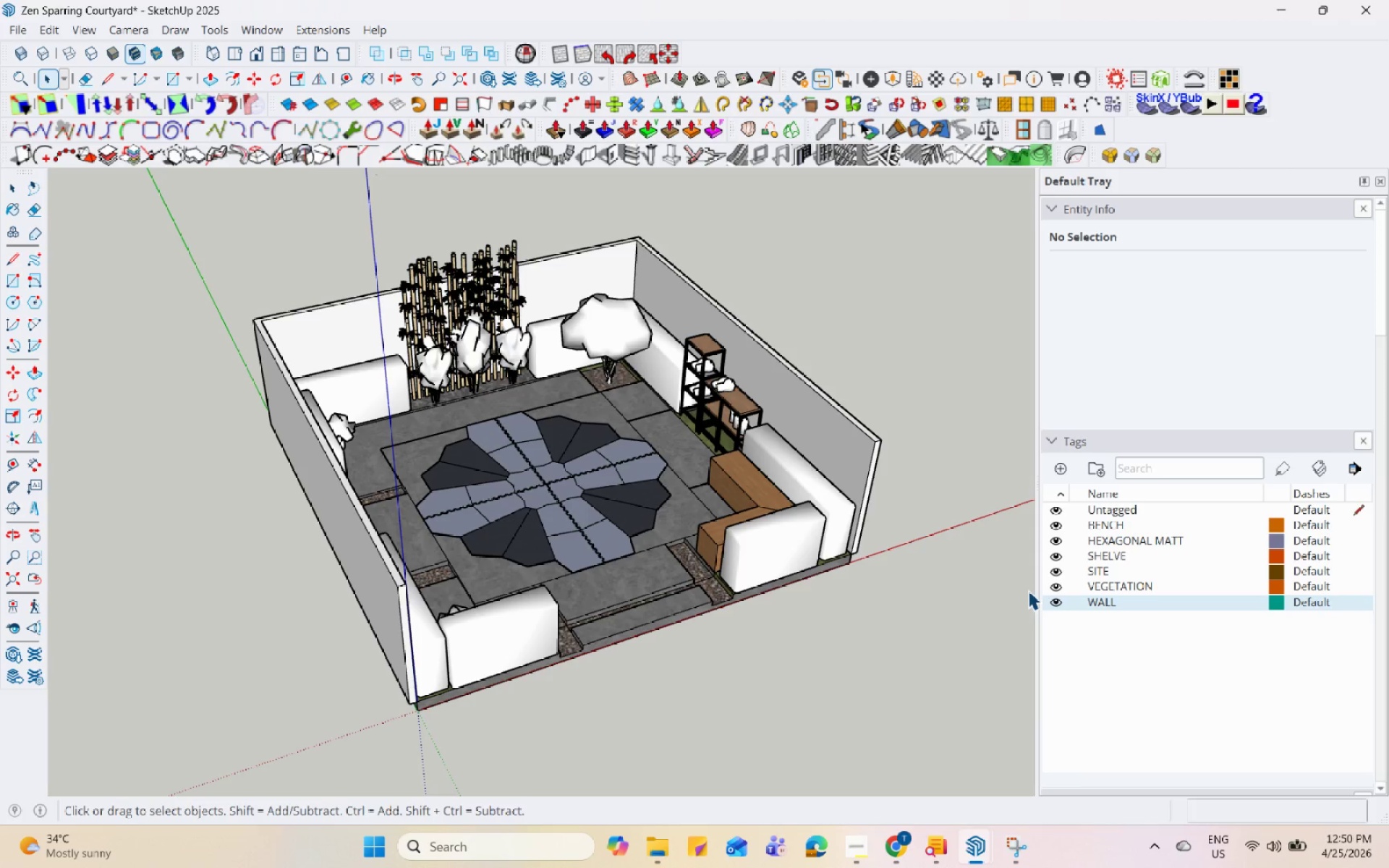 
hold_key(key=Space, duration=1.52)
 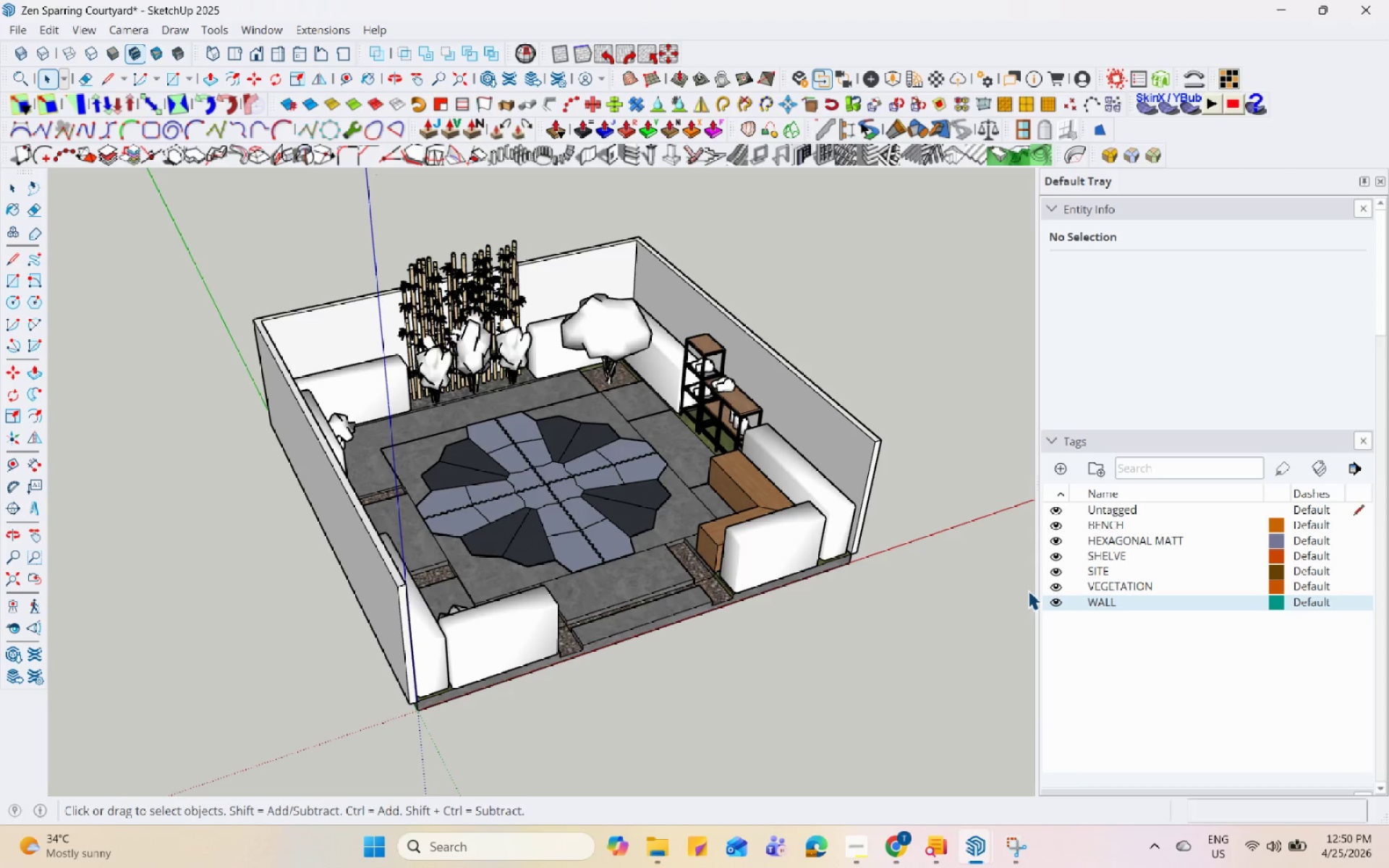 
hold_key(key=Space, duration=1.52)
 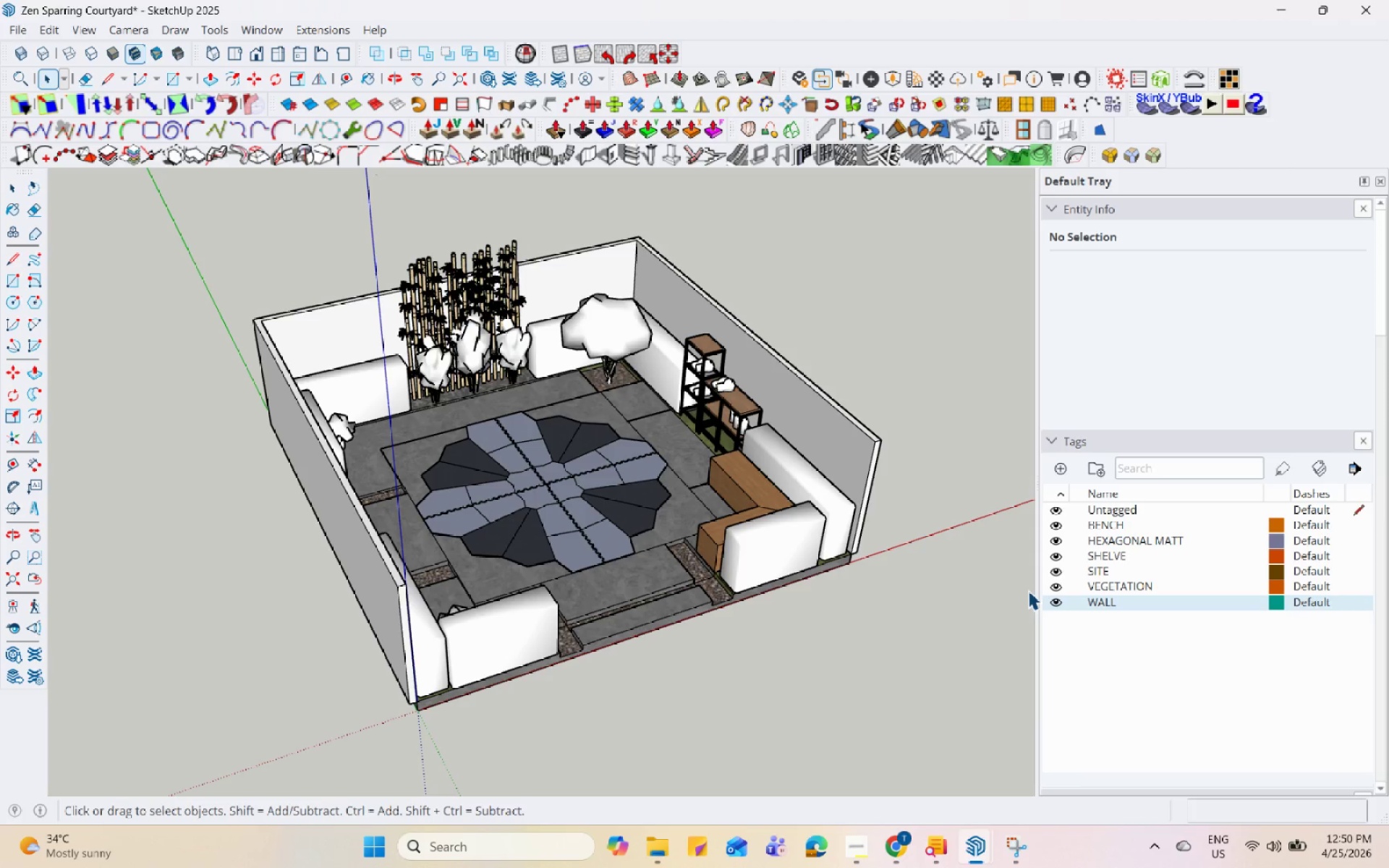 
hold_key(key=Space, duration=1.51)
 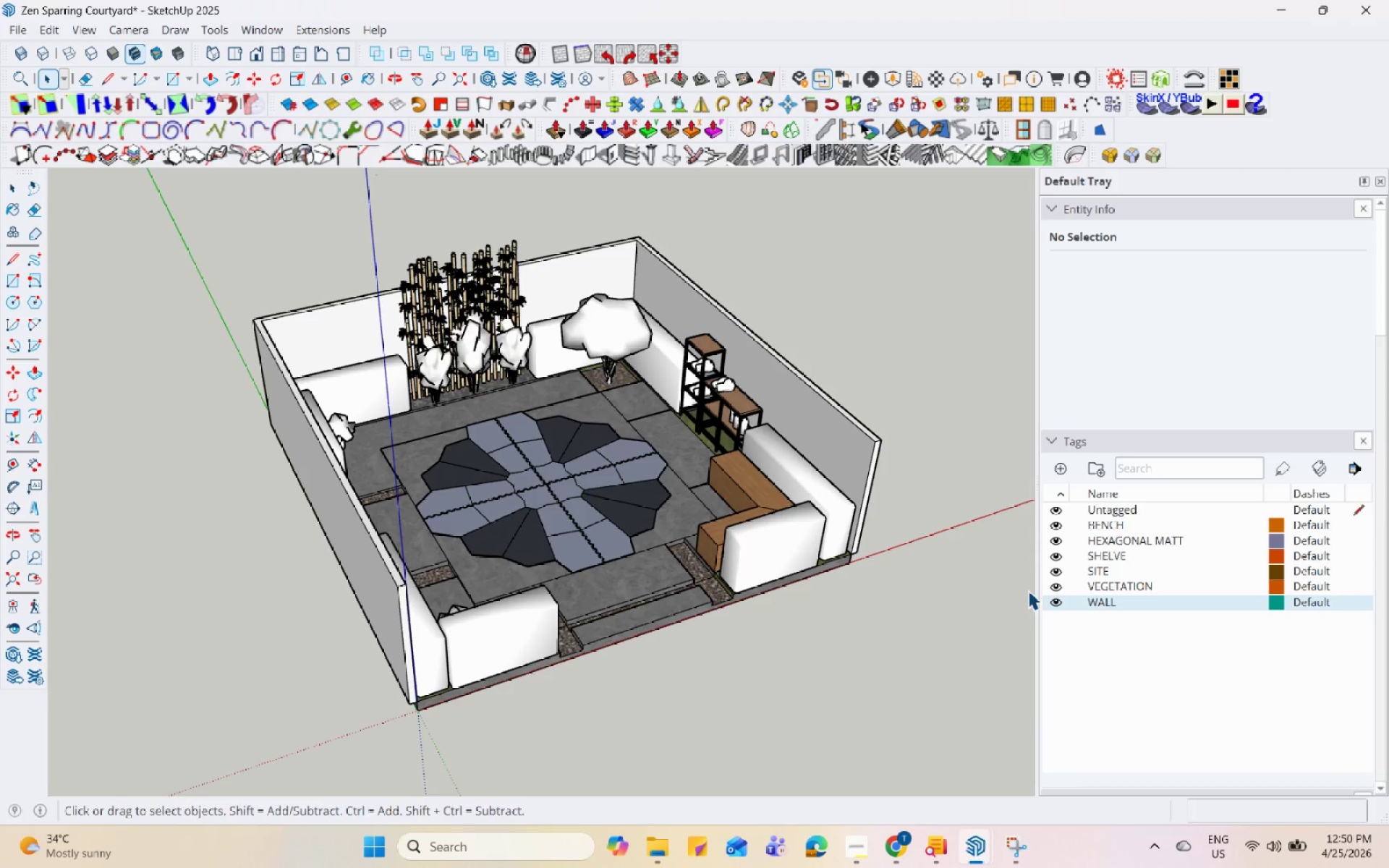 
hold_key(key=Space, duration=1.53)
 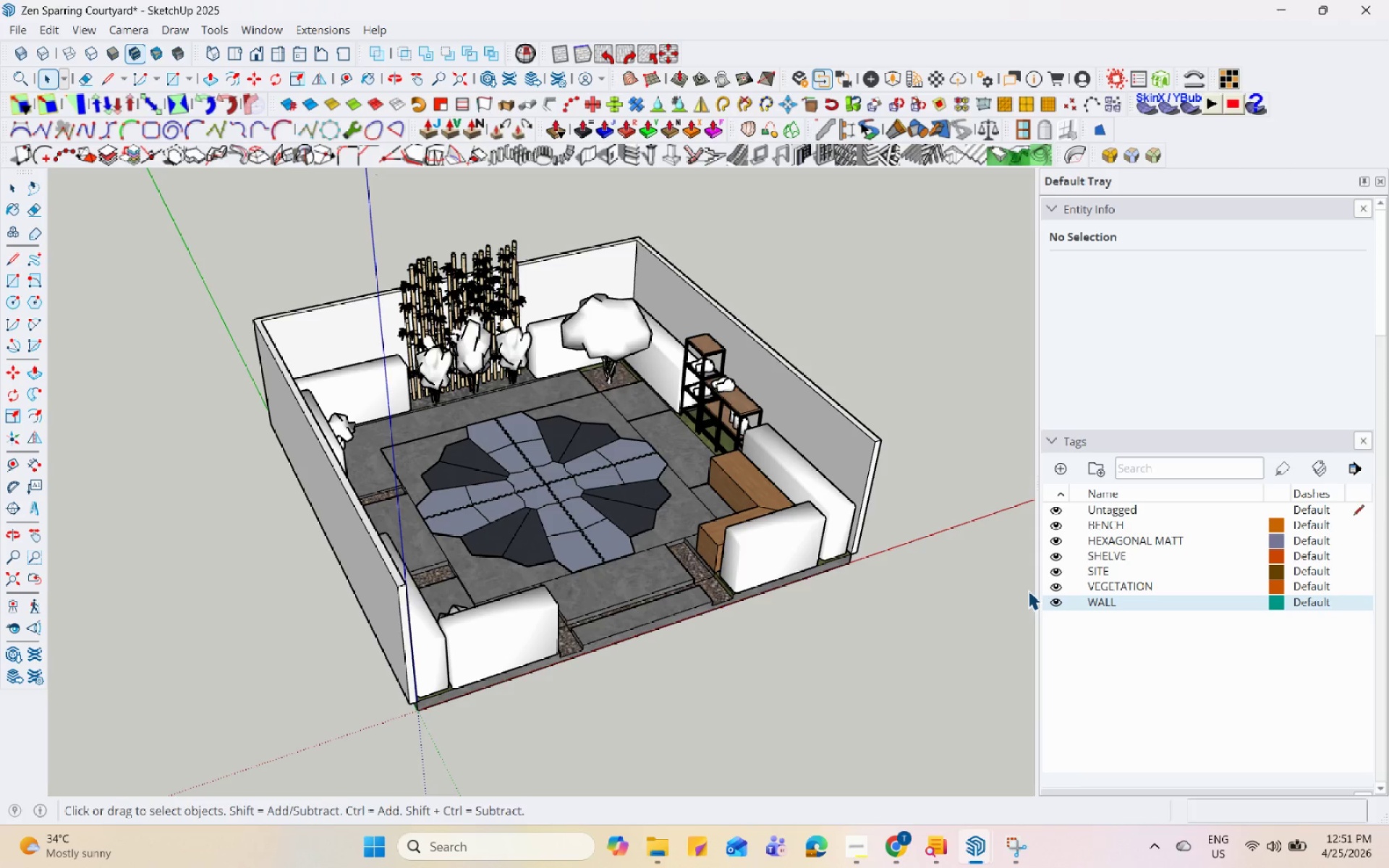 
hold_key(key=Space, duration=1.5)
 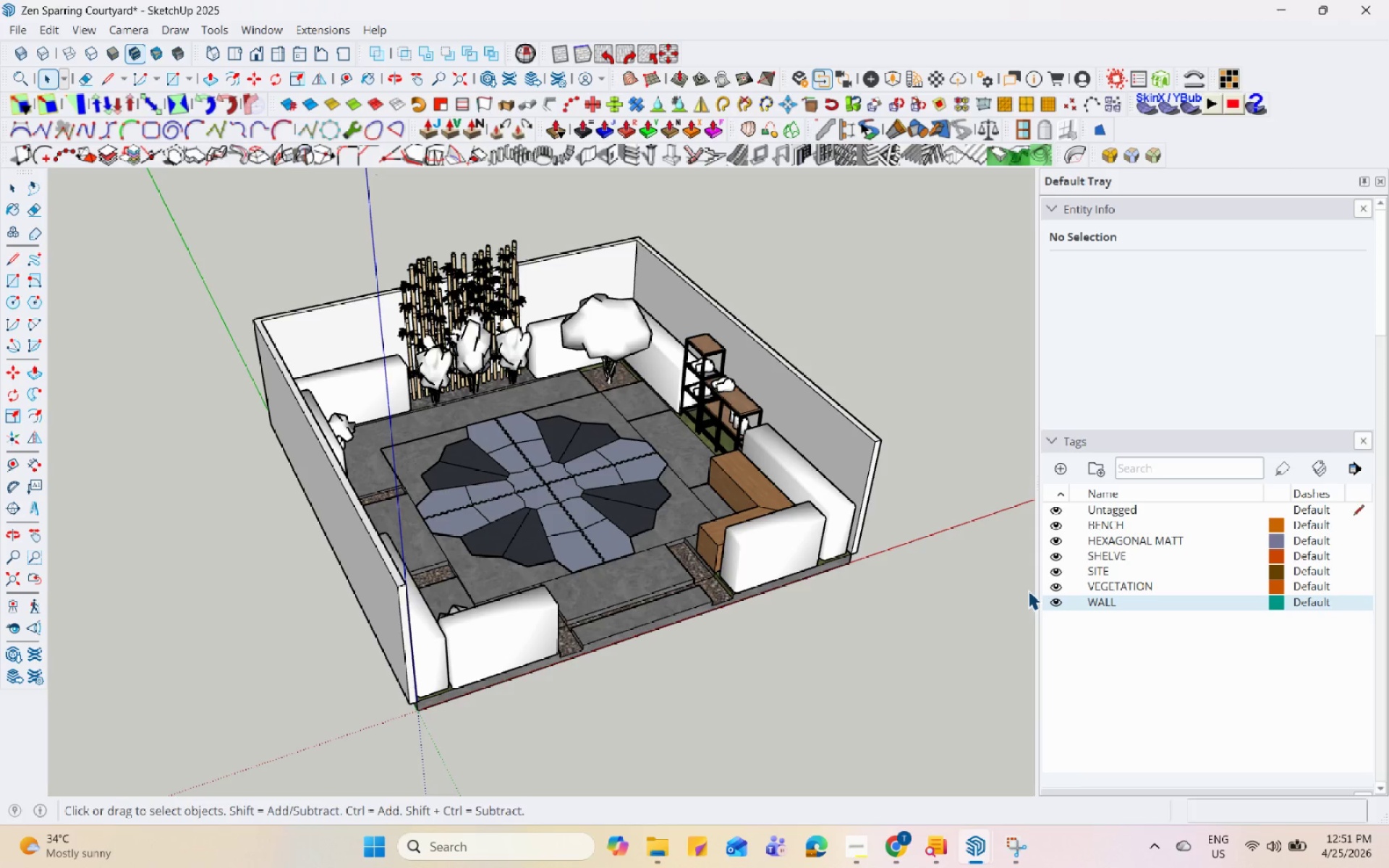 
hold_key(key=Space, duration=1.53)
 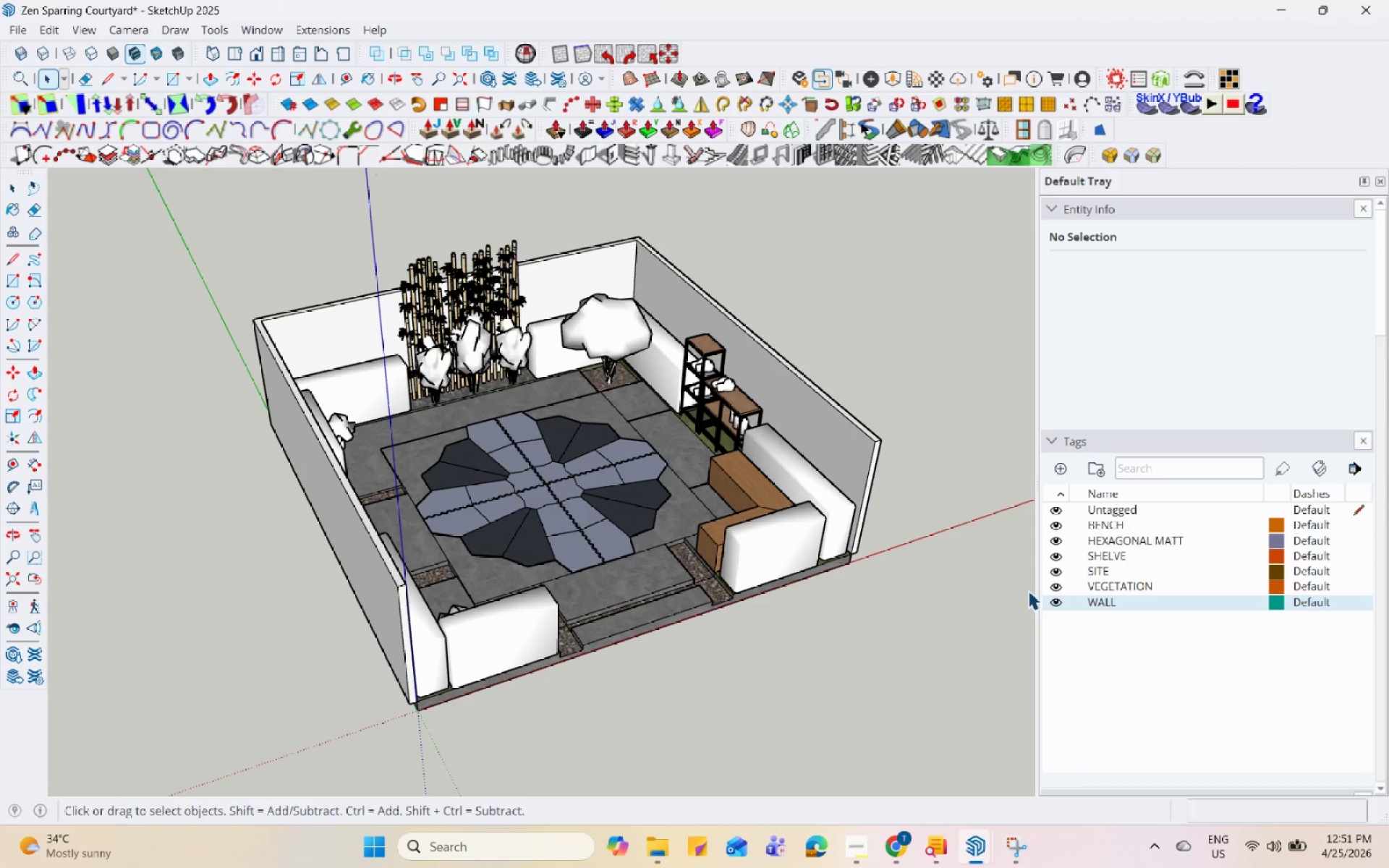 
hold_key(key=Space, duration=1.51)
 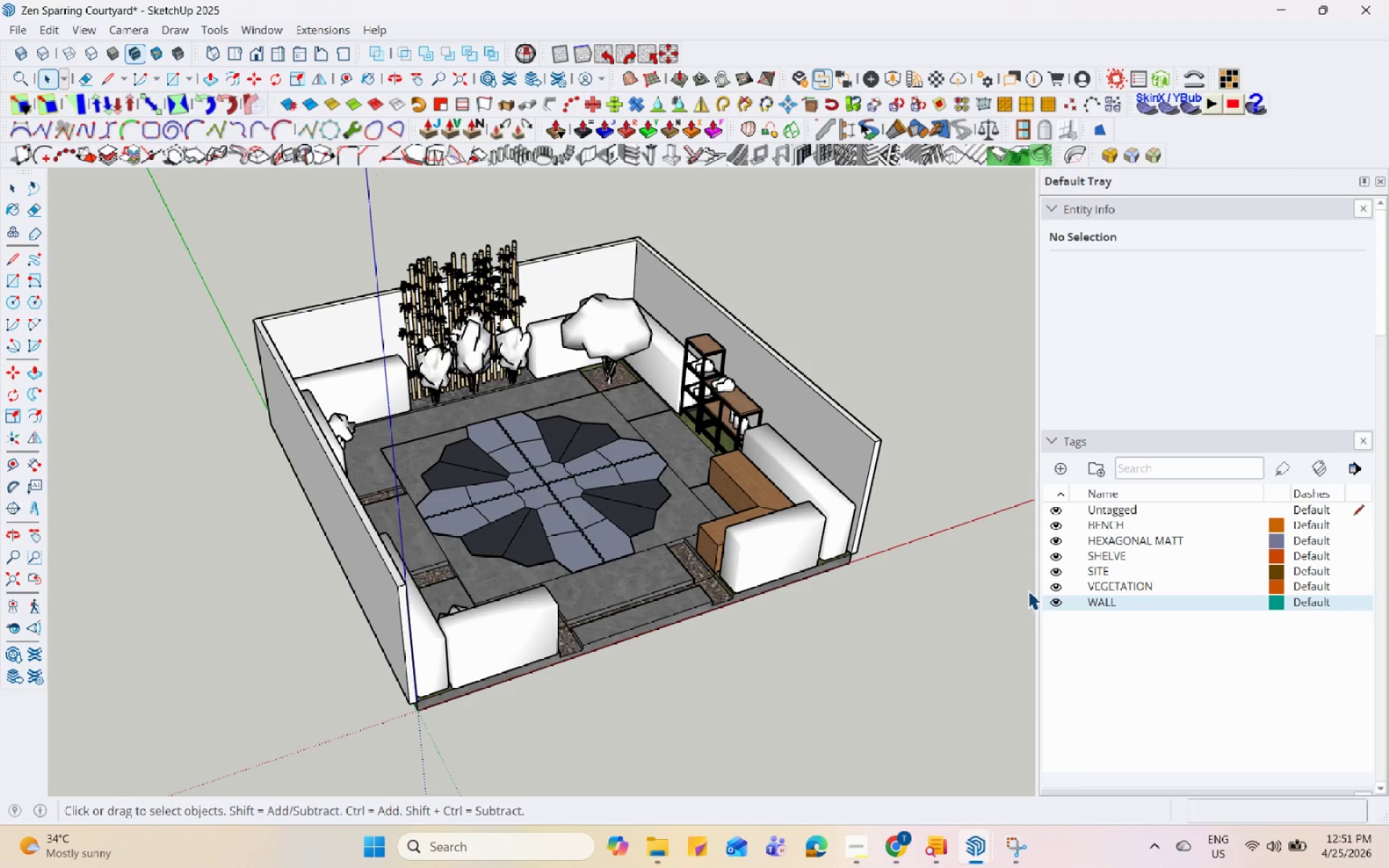 
hold_key(key=Space, duration=1.52)
 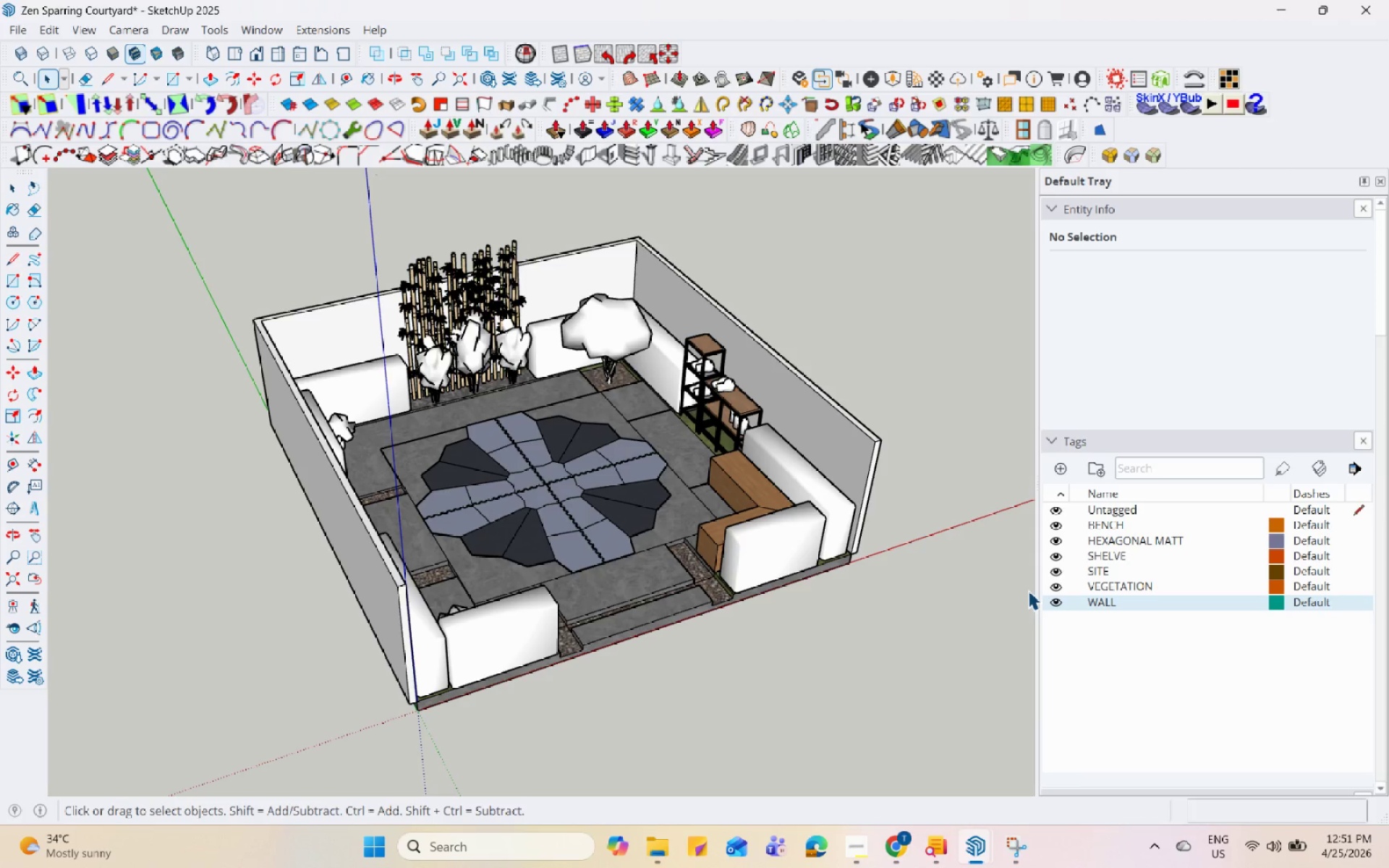 
hold_key(key=Space, duration=1.52)
 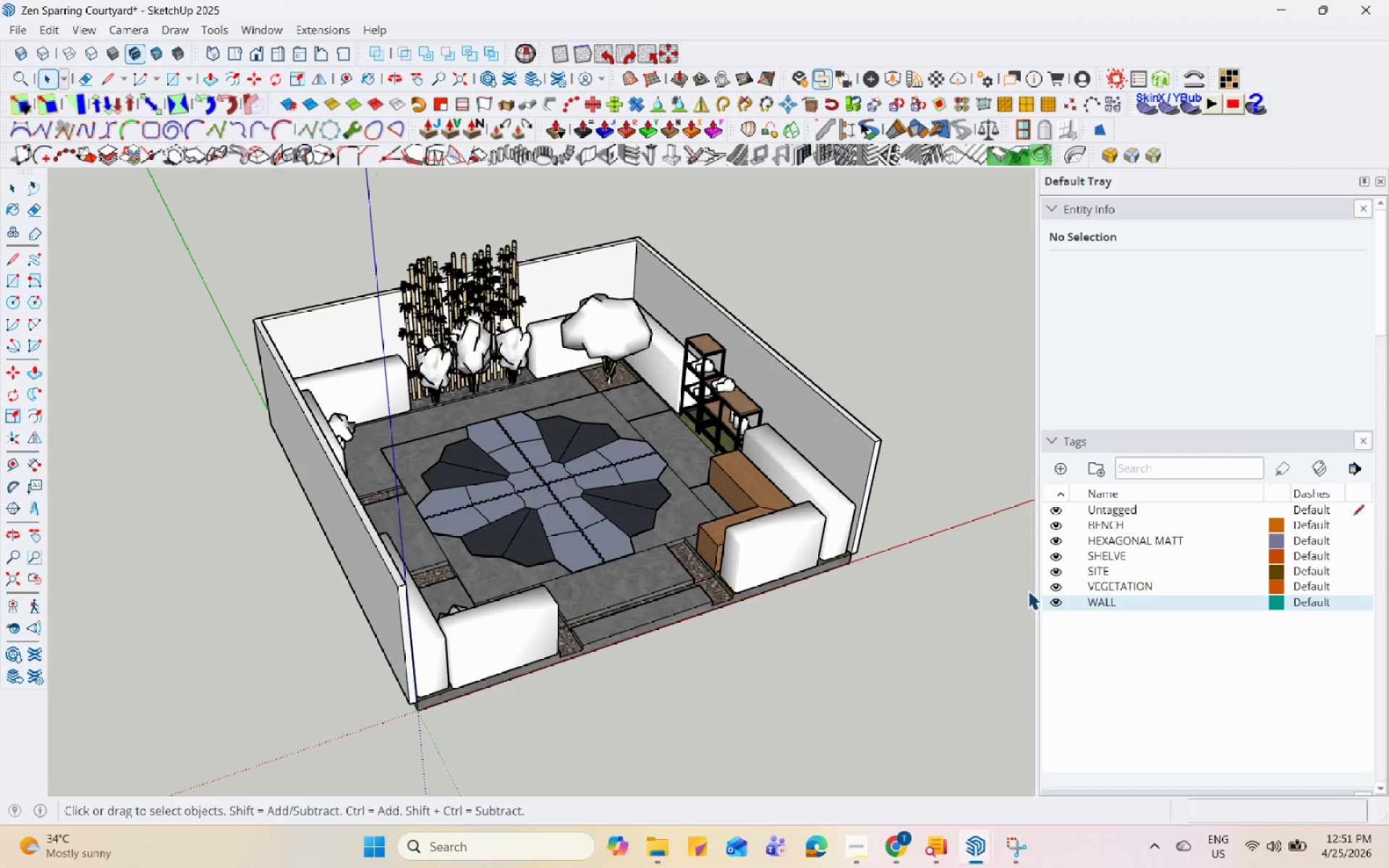 
hold_key(key=Space, duration=1.51)
 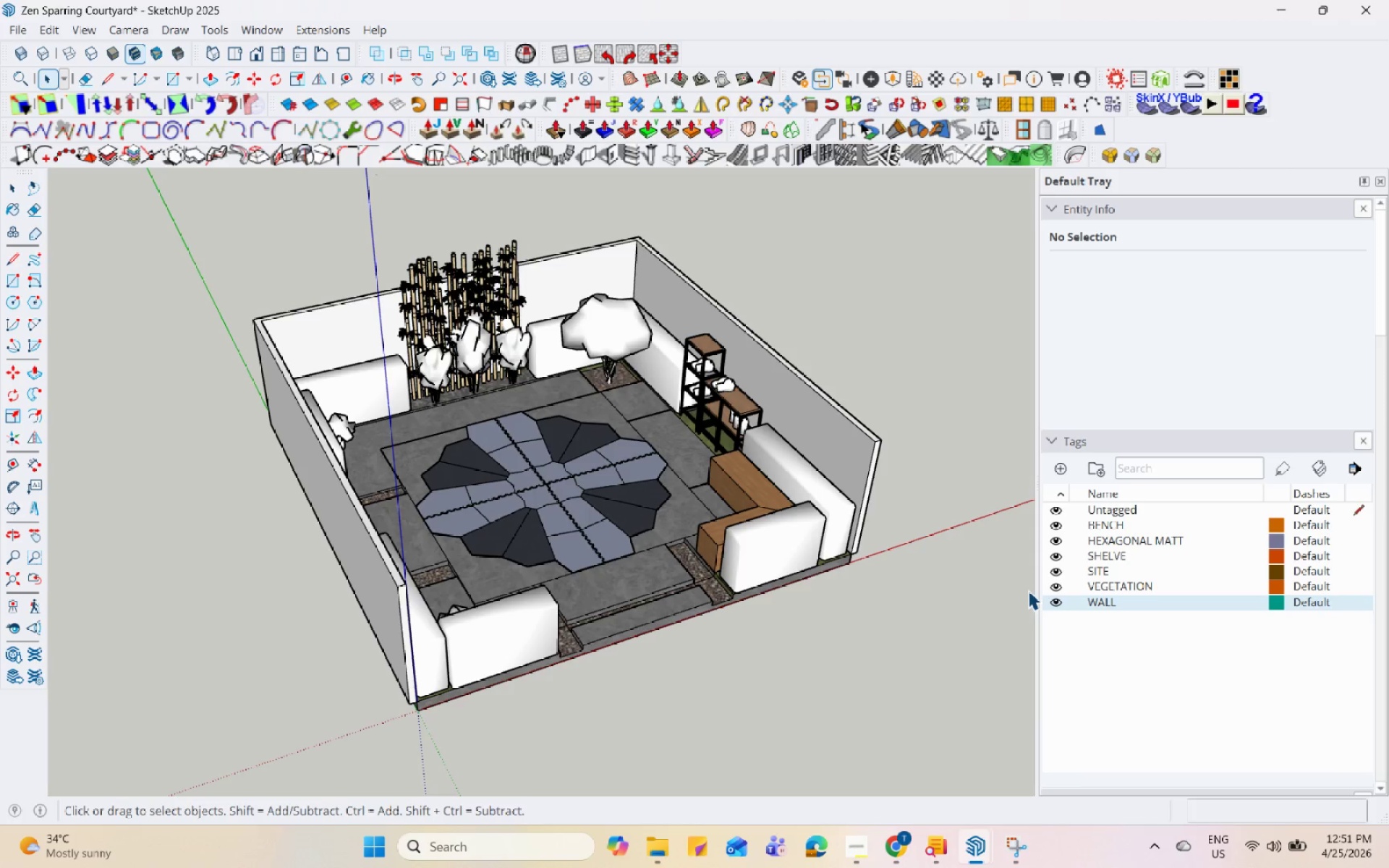 
hold_key(key=Space, duration=1.53)
 